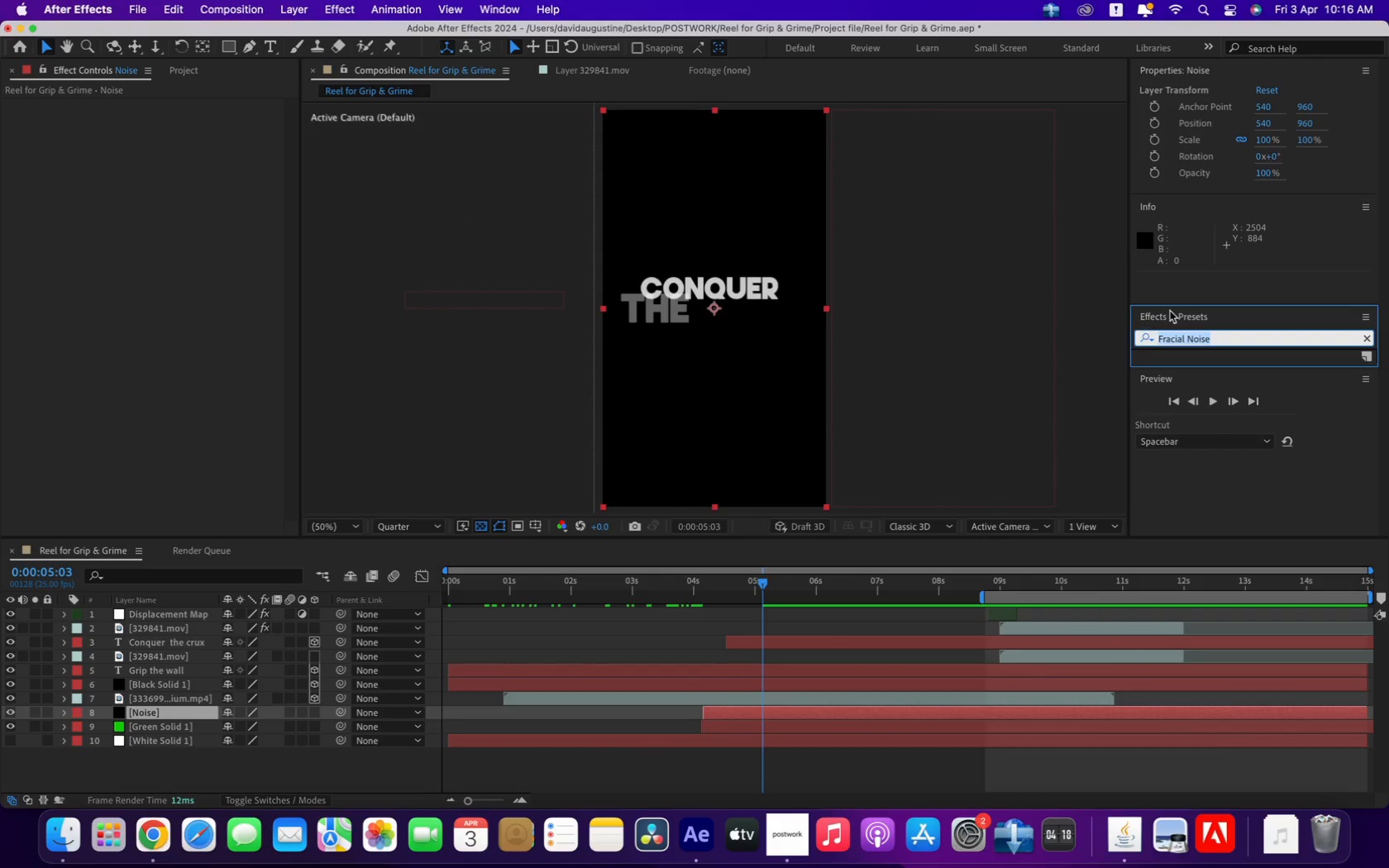 
left_click([1172, 311])
 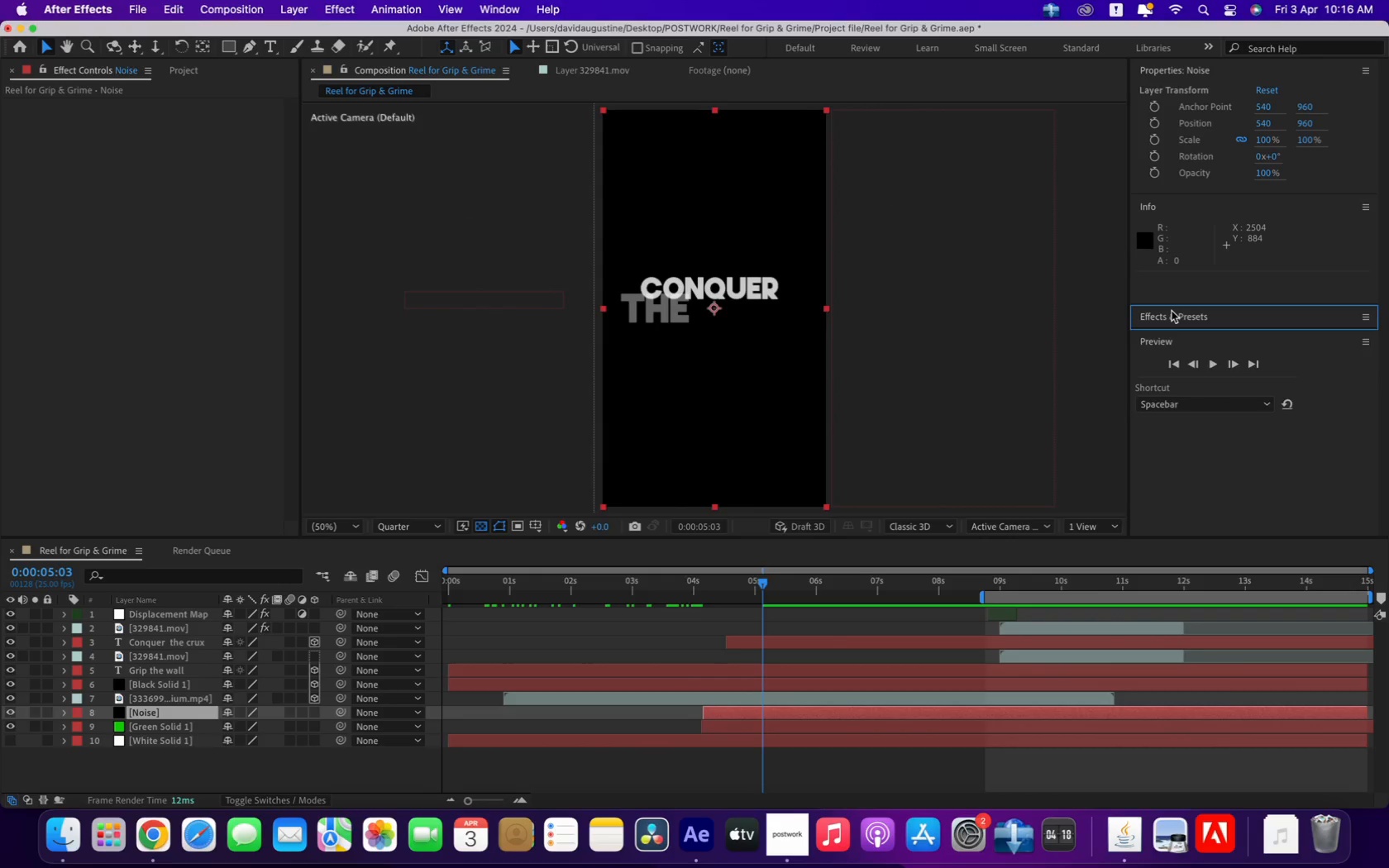 
double_click([1172, 311])
 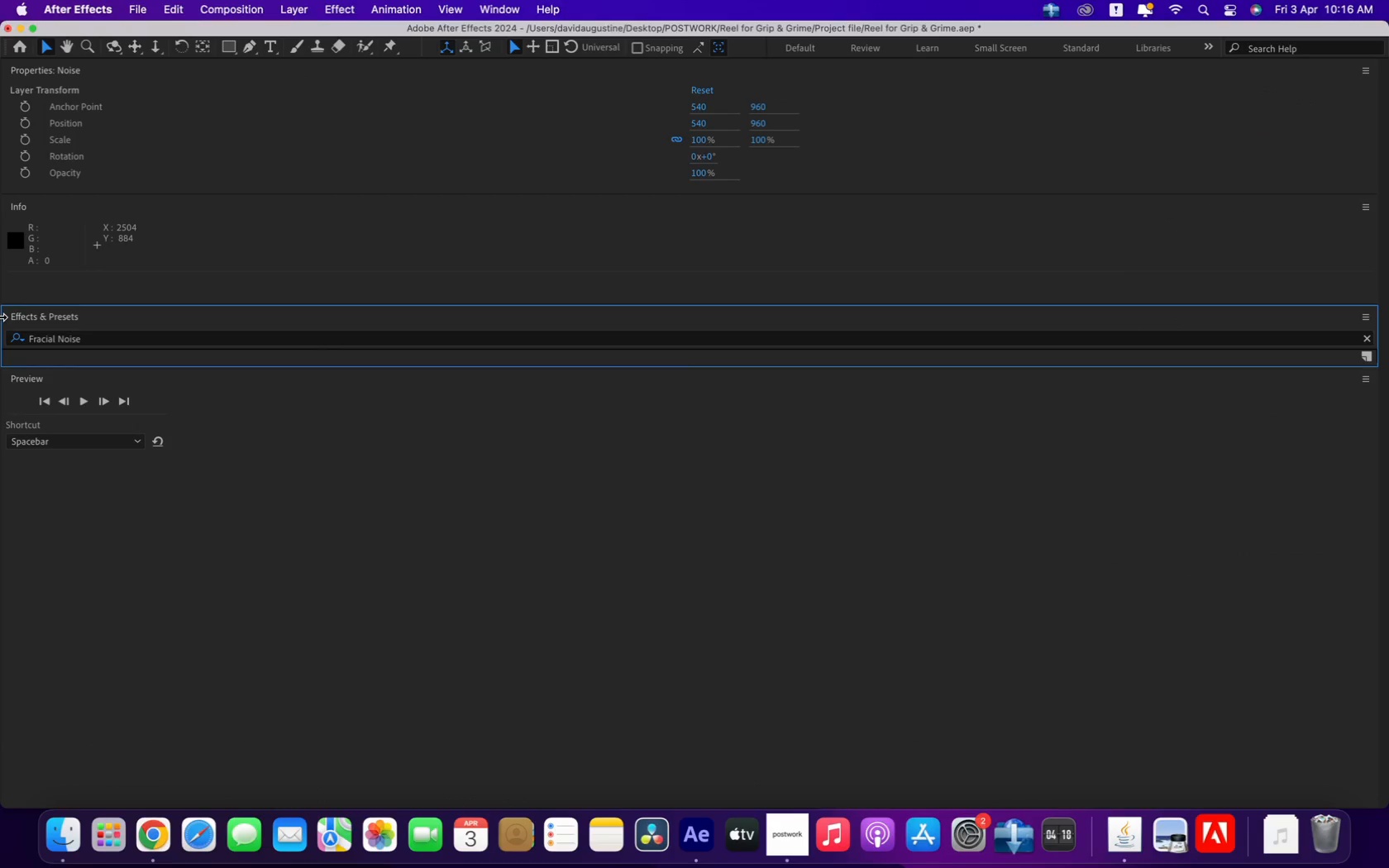 
left_click([24, 314])
 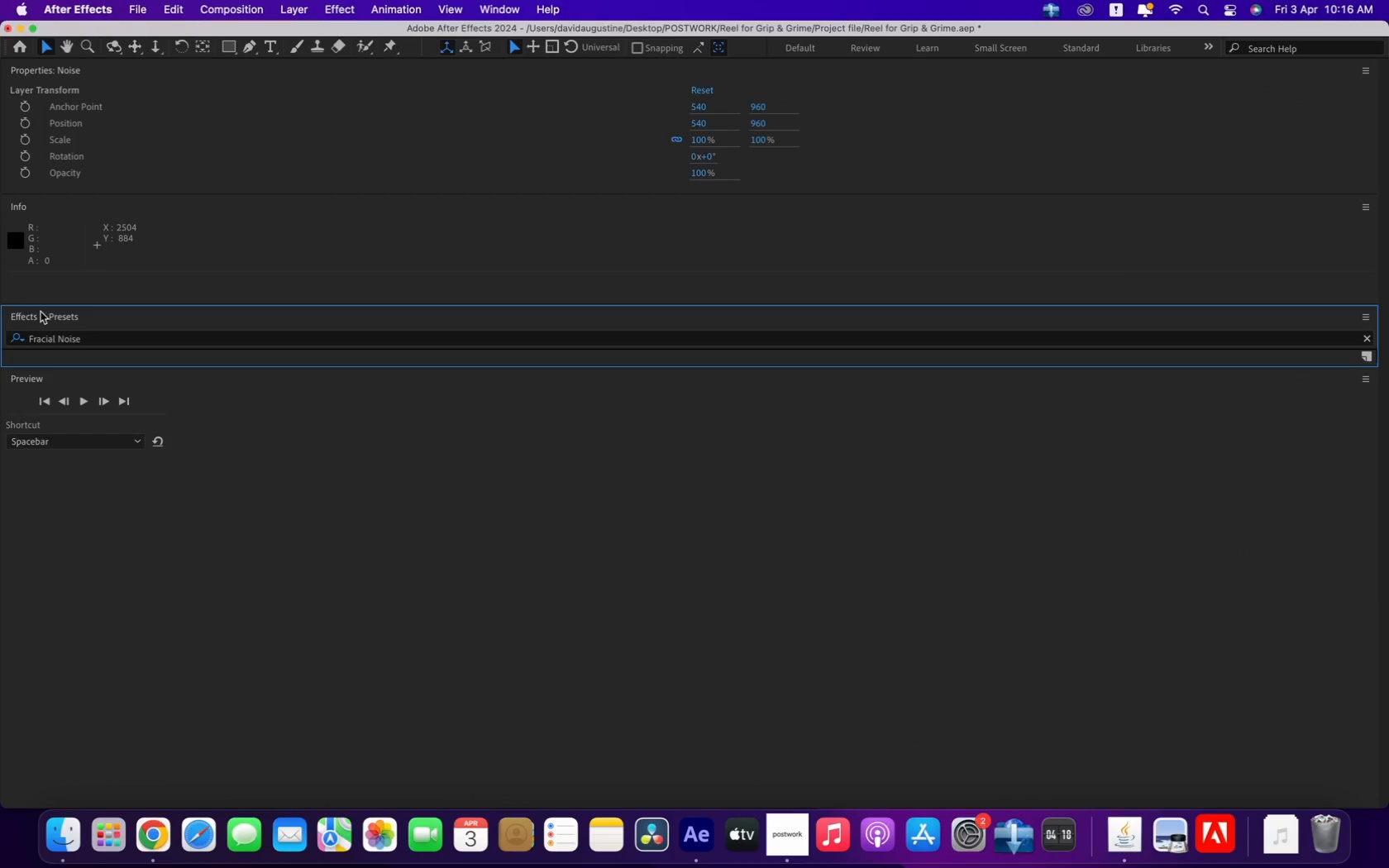 
double_click([41, 312])
 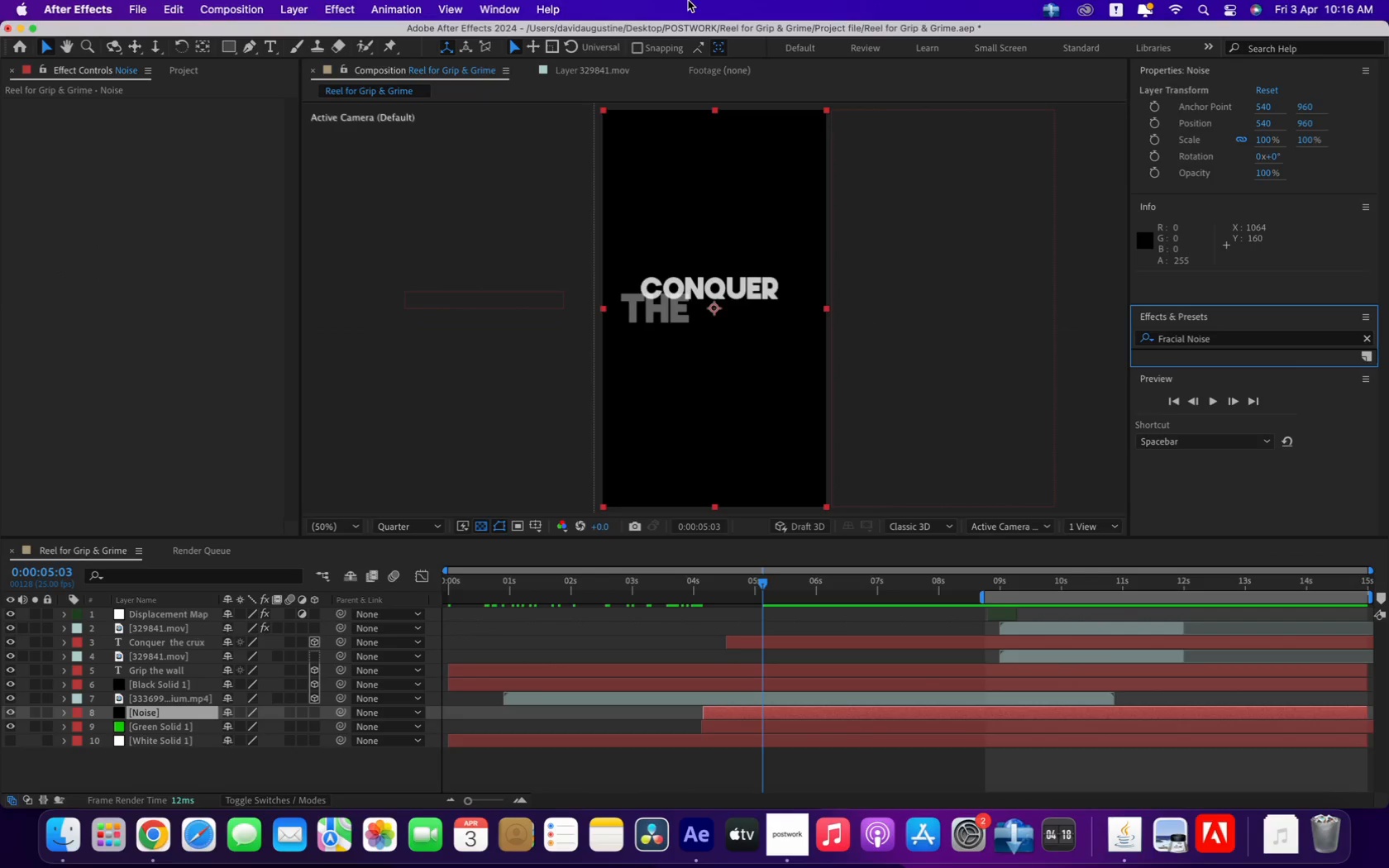 
wait(5.66)
 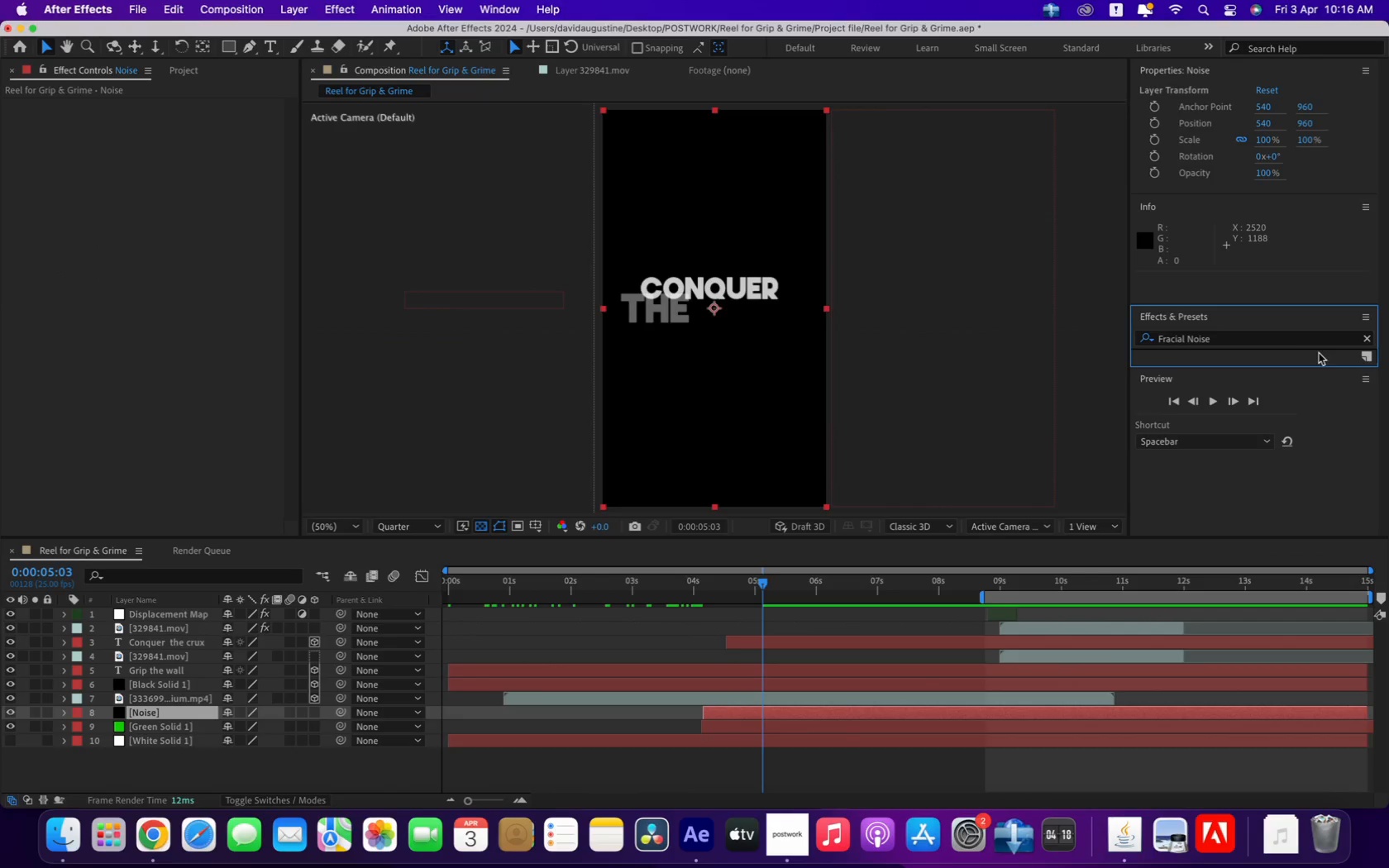 
left_click([513, 4])
 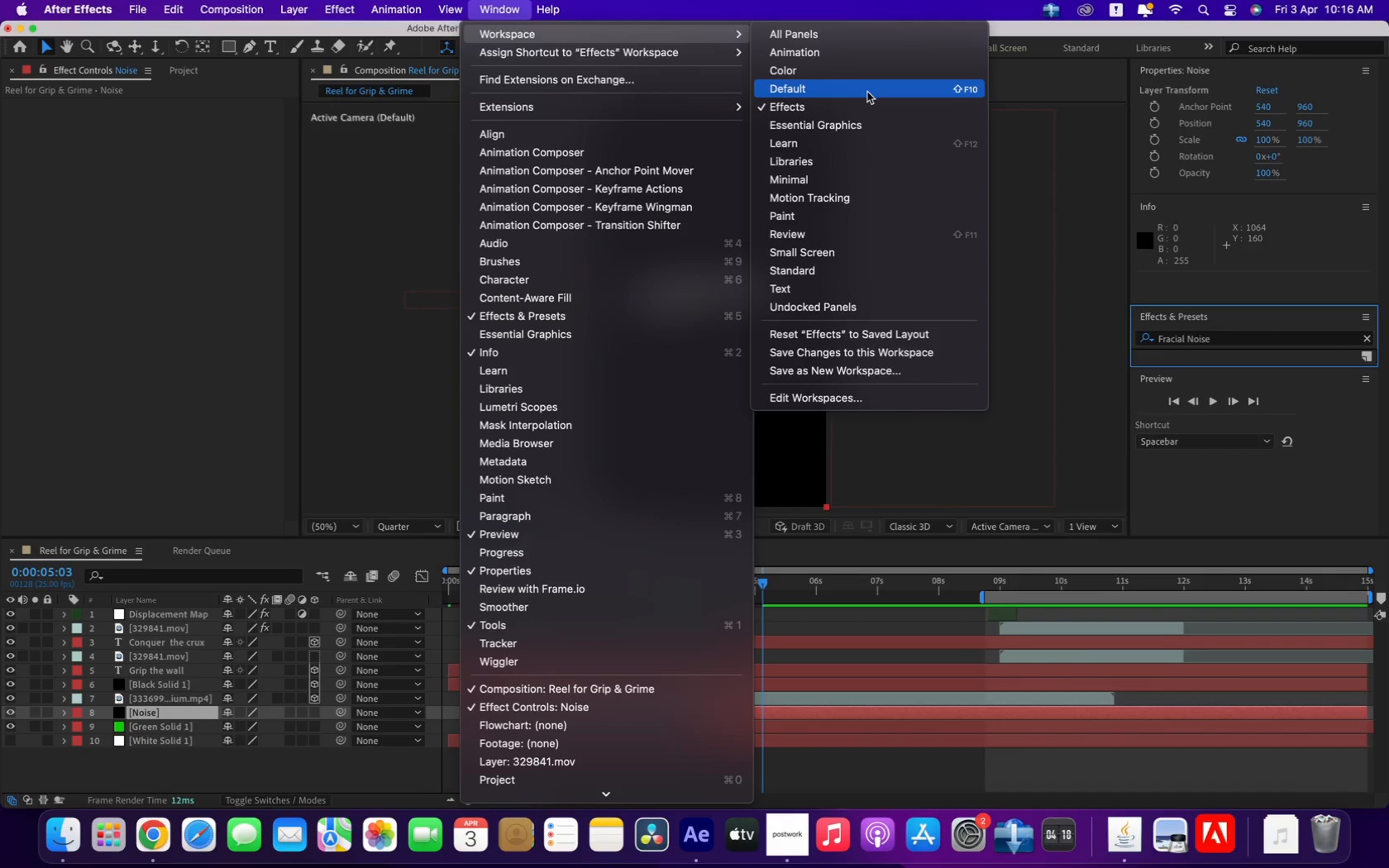 
left_click([866, 99])
 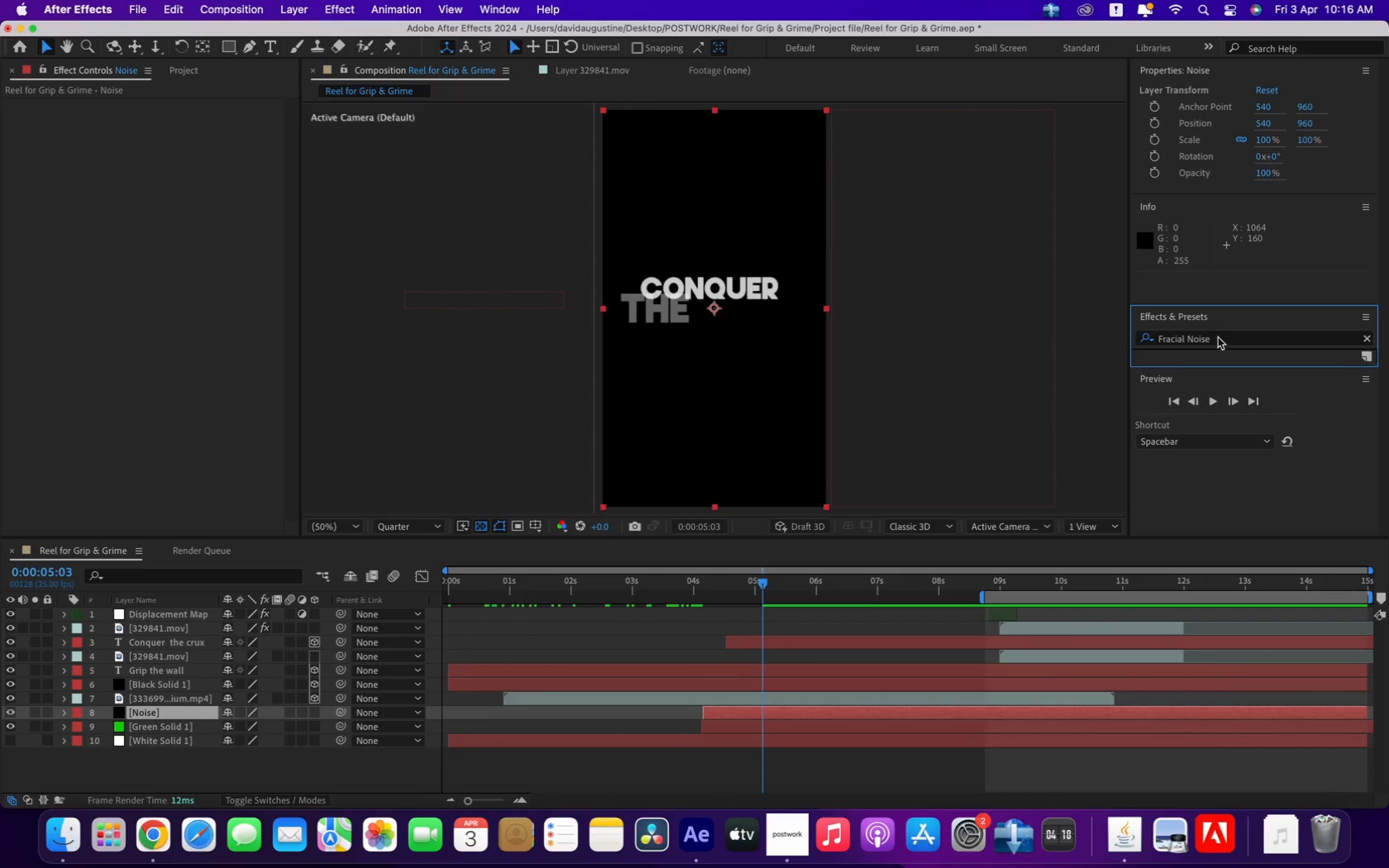 
left_click_drag(start_coordinate=[1223, 337], to_coordinate=[1054, 315])
 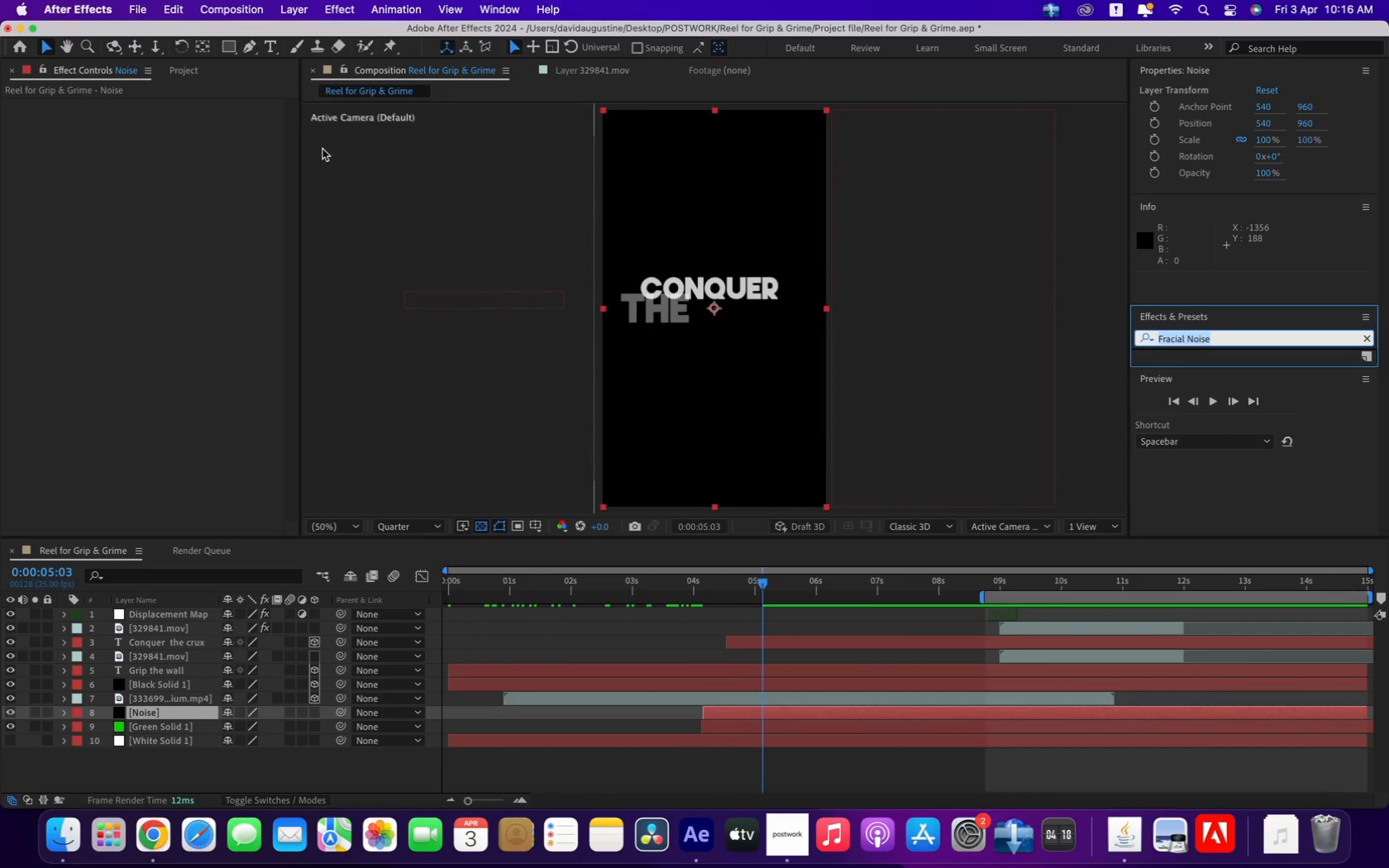 
key(Backspace)
 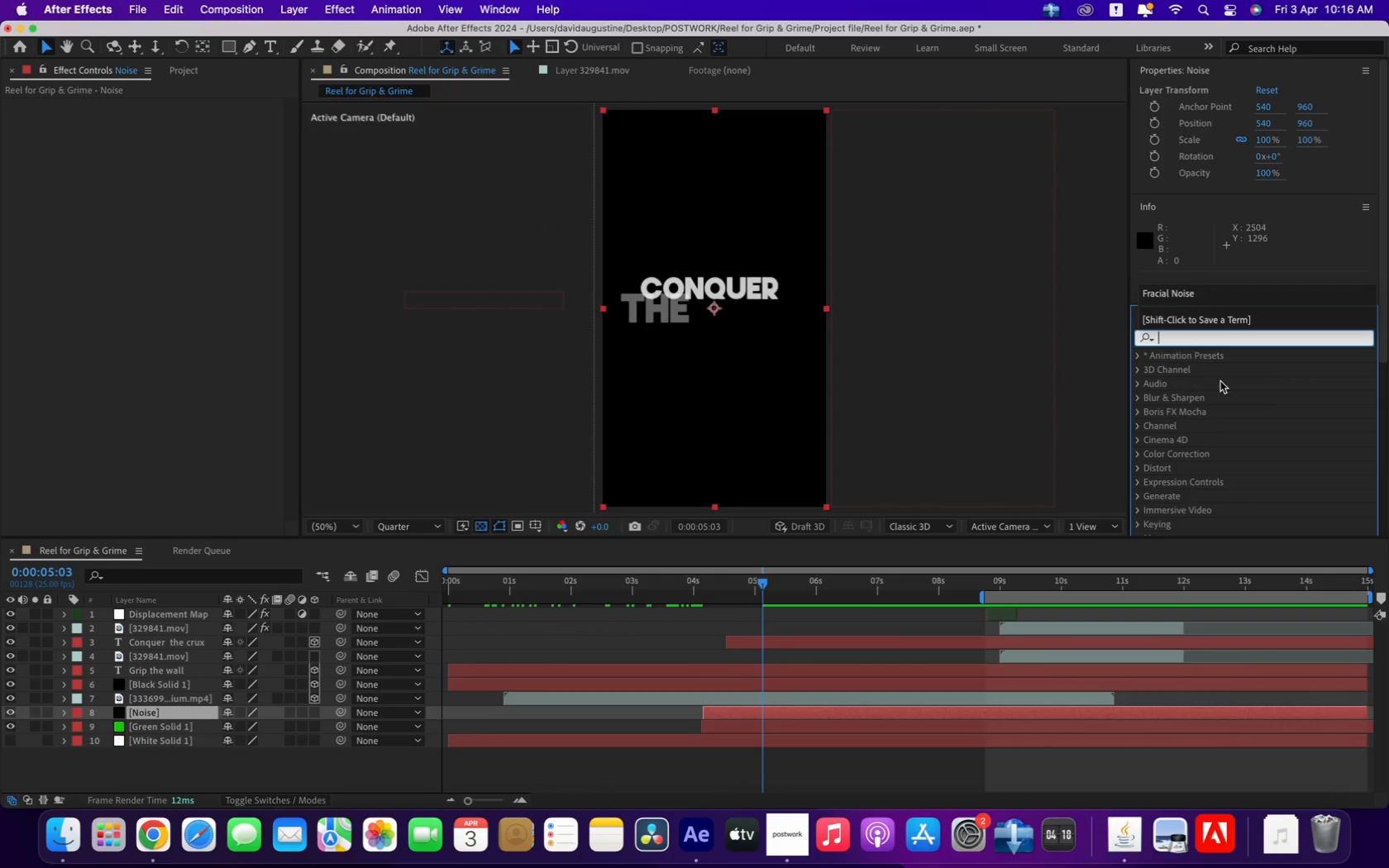 
type(noi)
 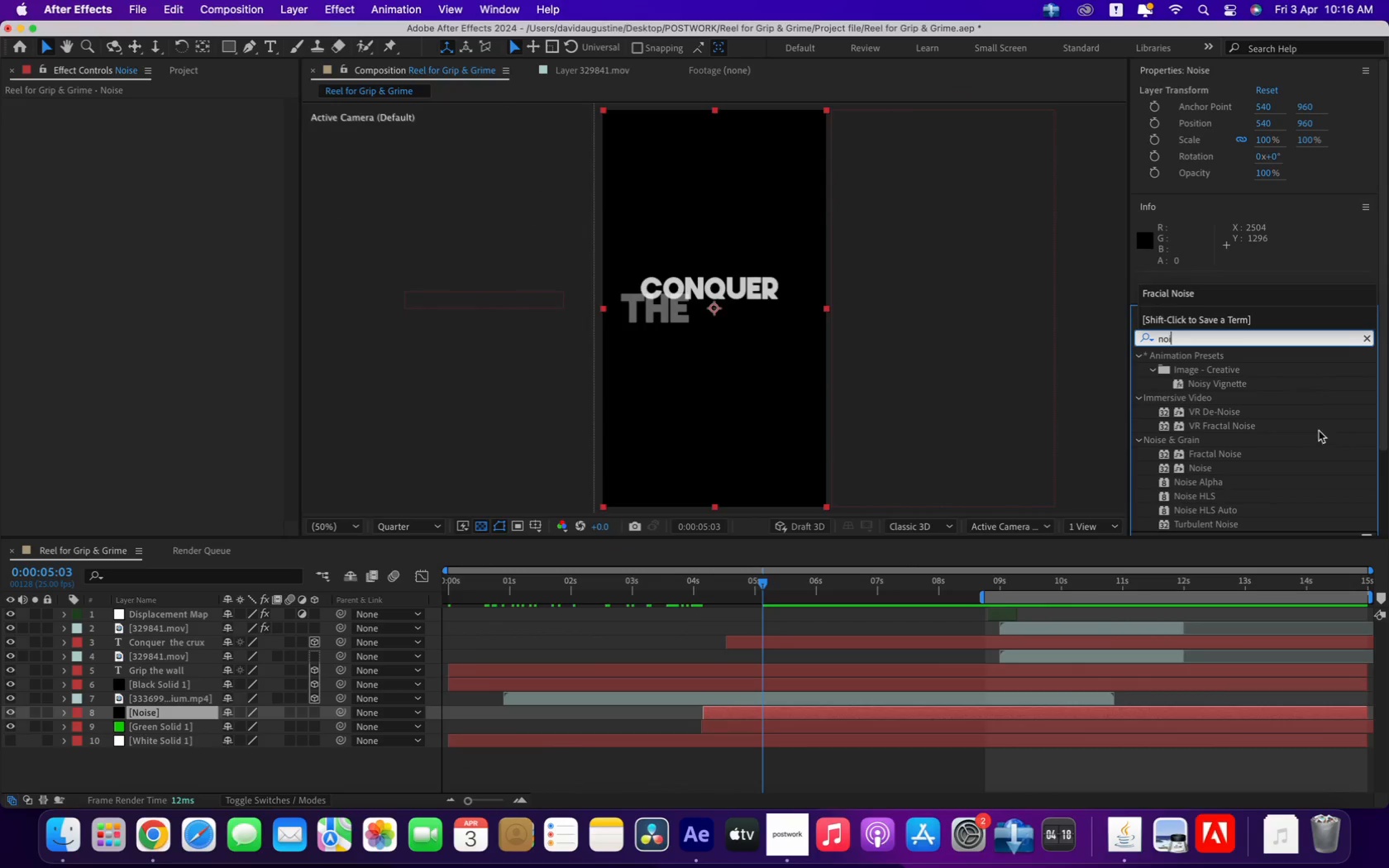 
type(sw)
key(Backspace)
type(e)
 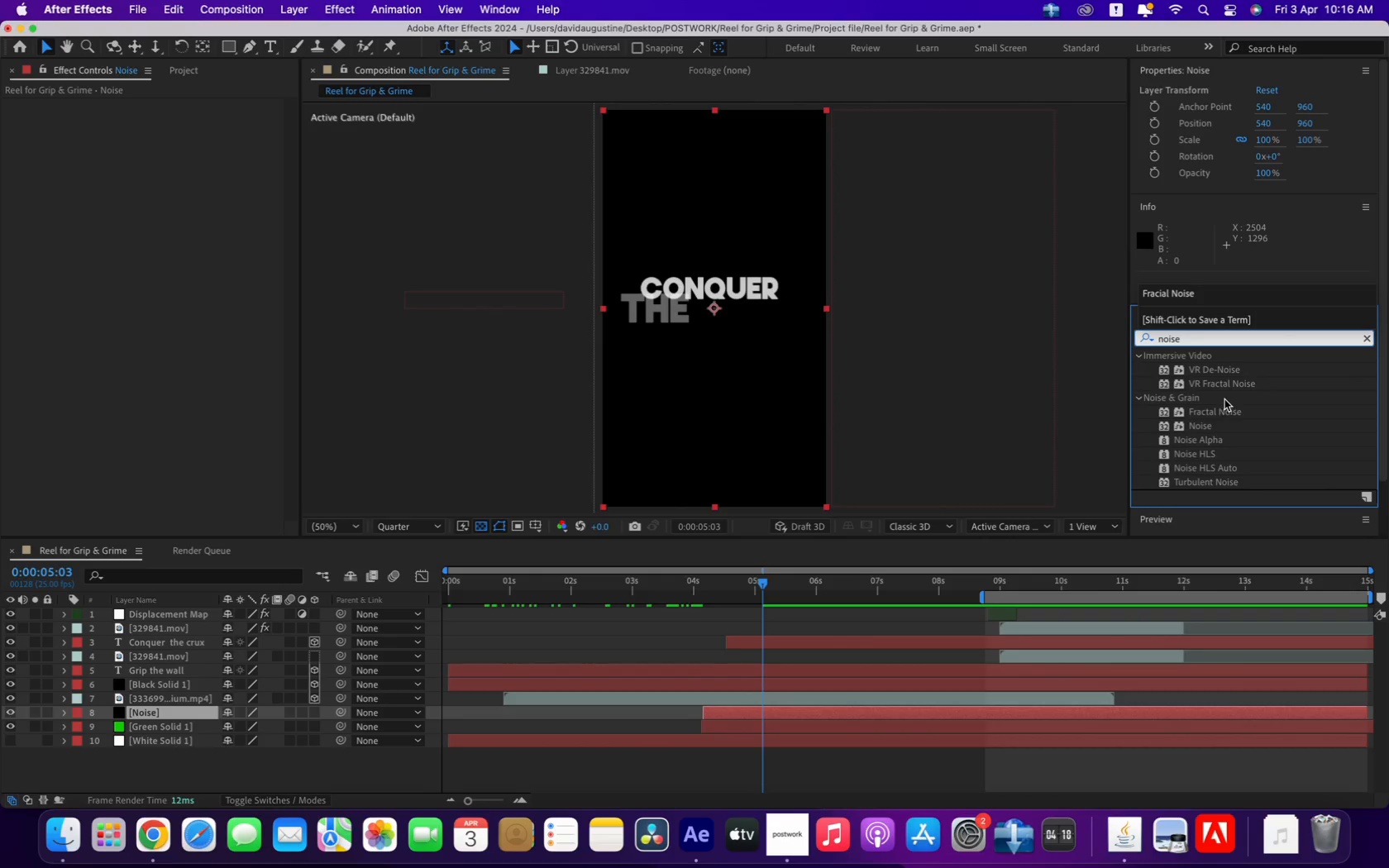 
left_click([1224, 407])
 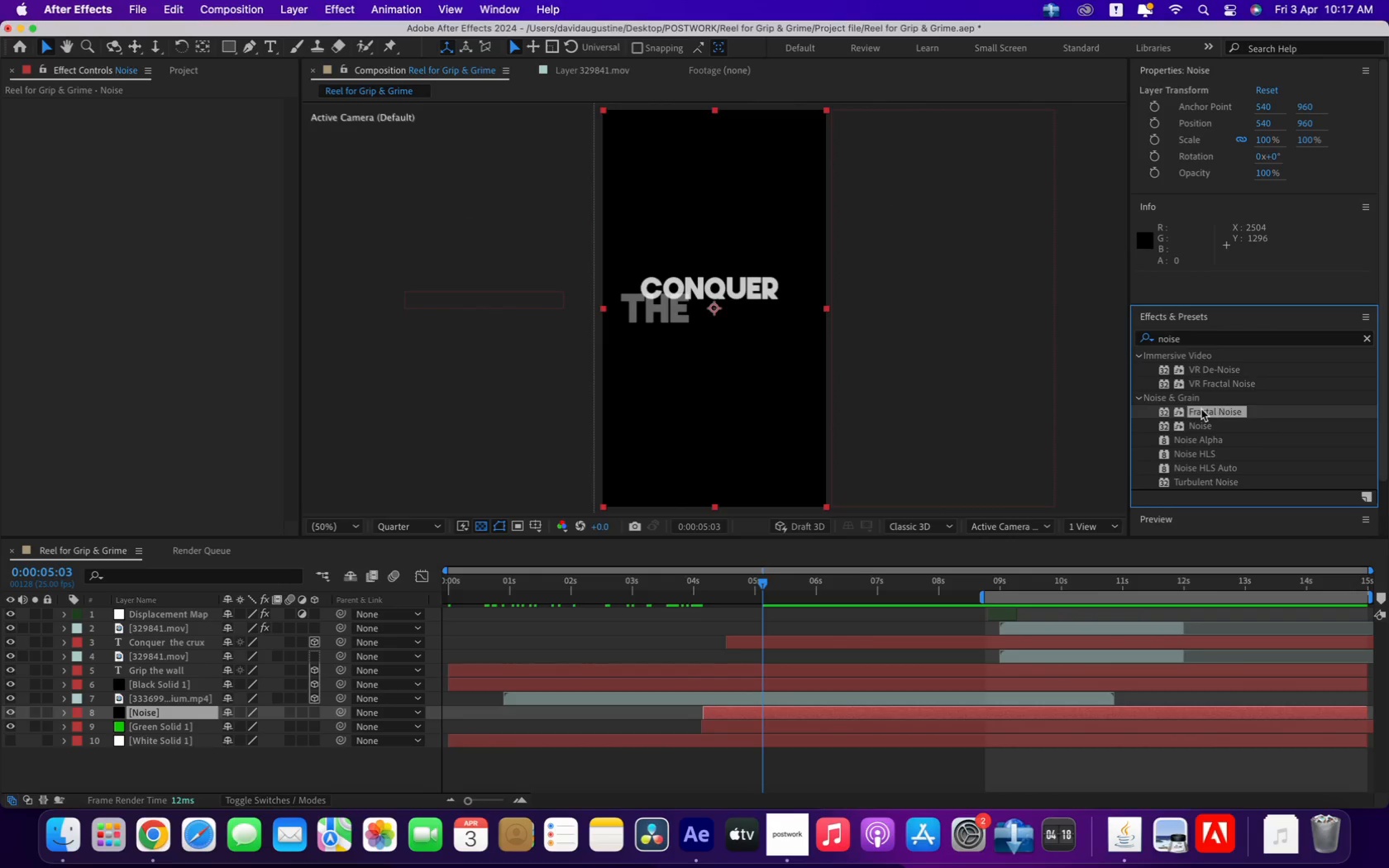 
left_click_drag(start_coordinate=[1201, 409], to_coordinate=[725, 712])
 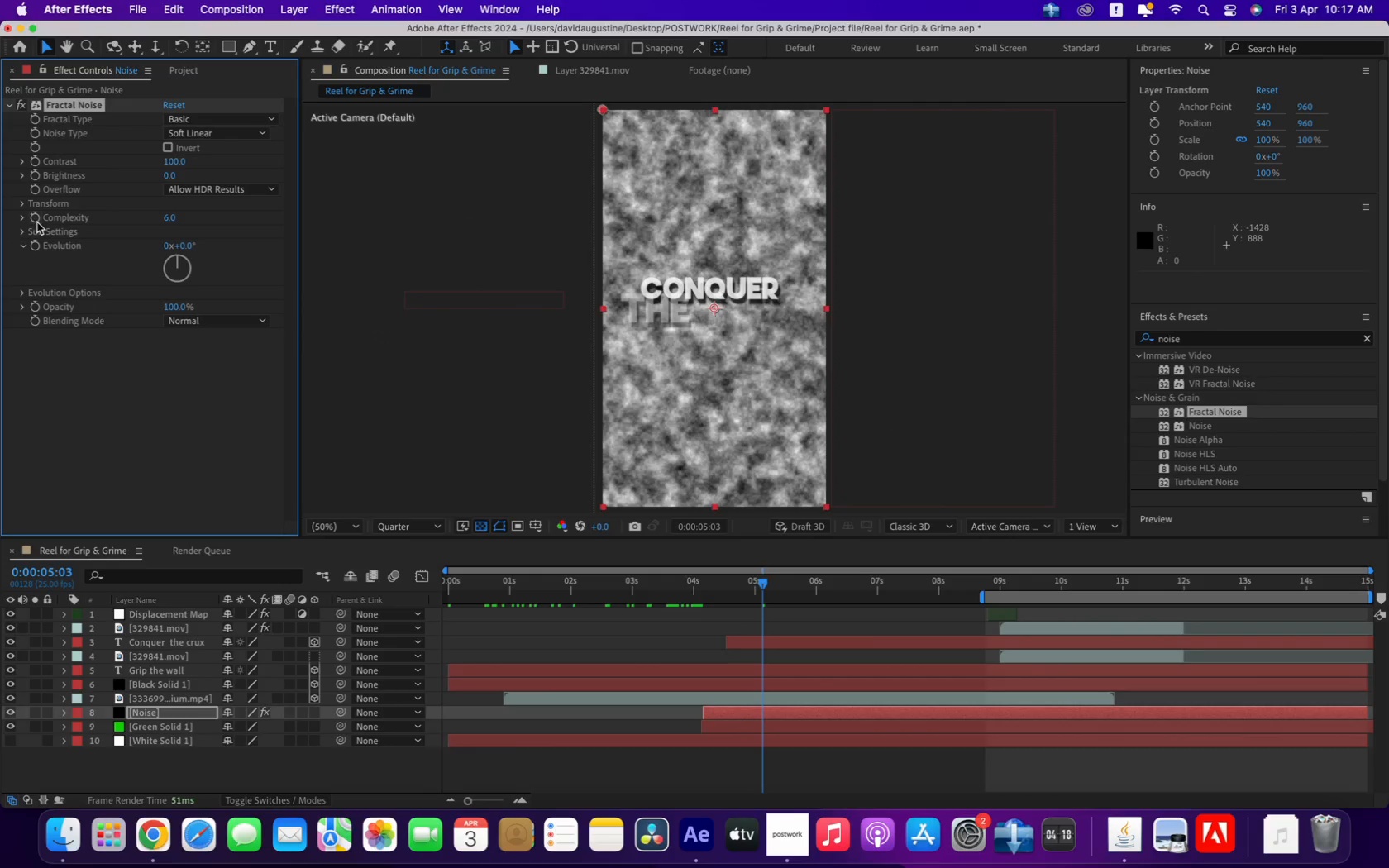 
hold_key(key=OptionLeft, duration=0.76)
left_click([35, 218])
 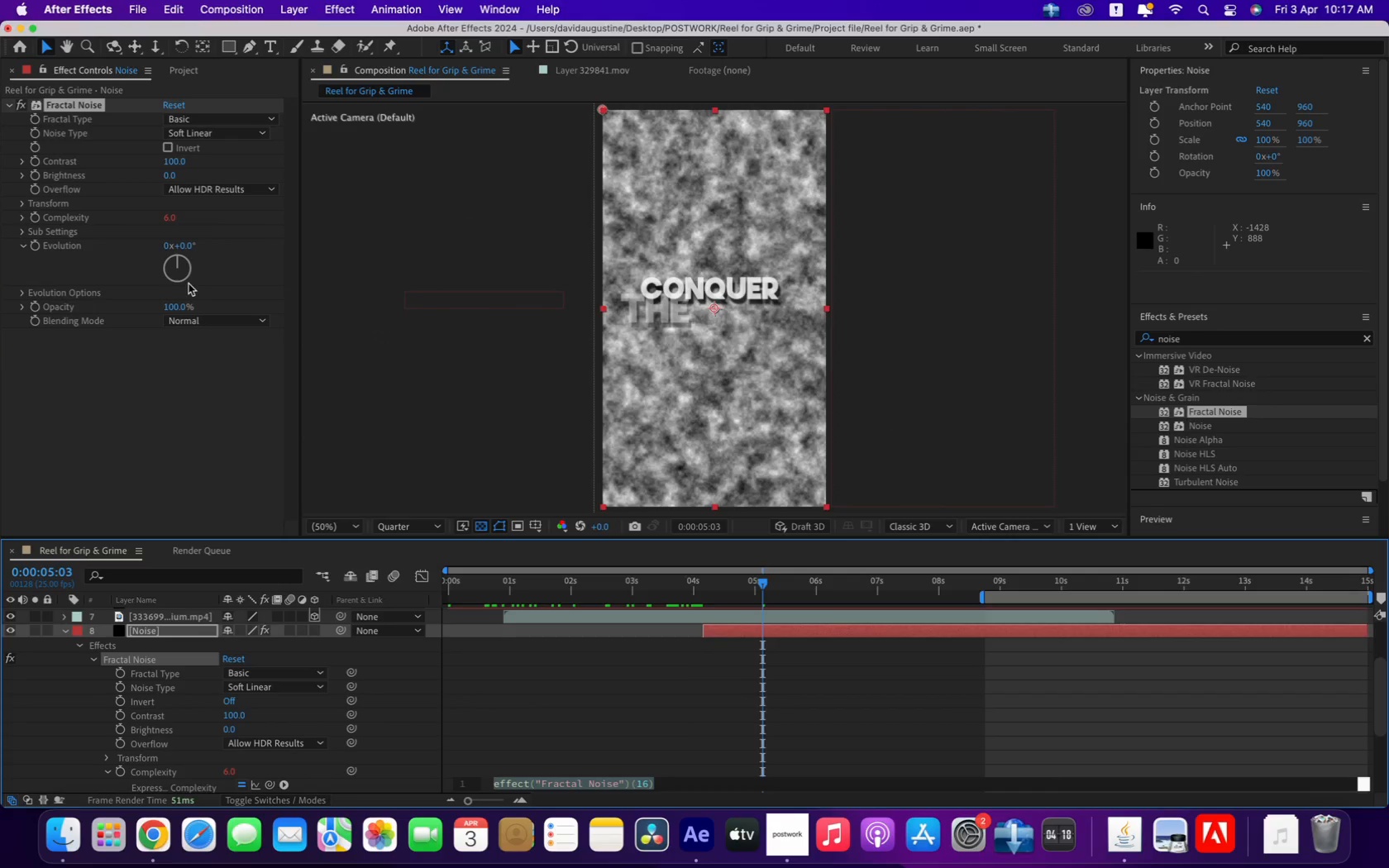 
hold_key(key=OptionLeft, duration=1.86)
 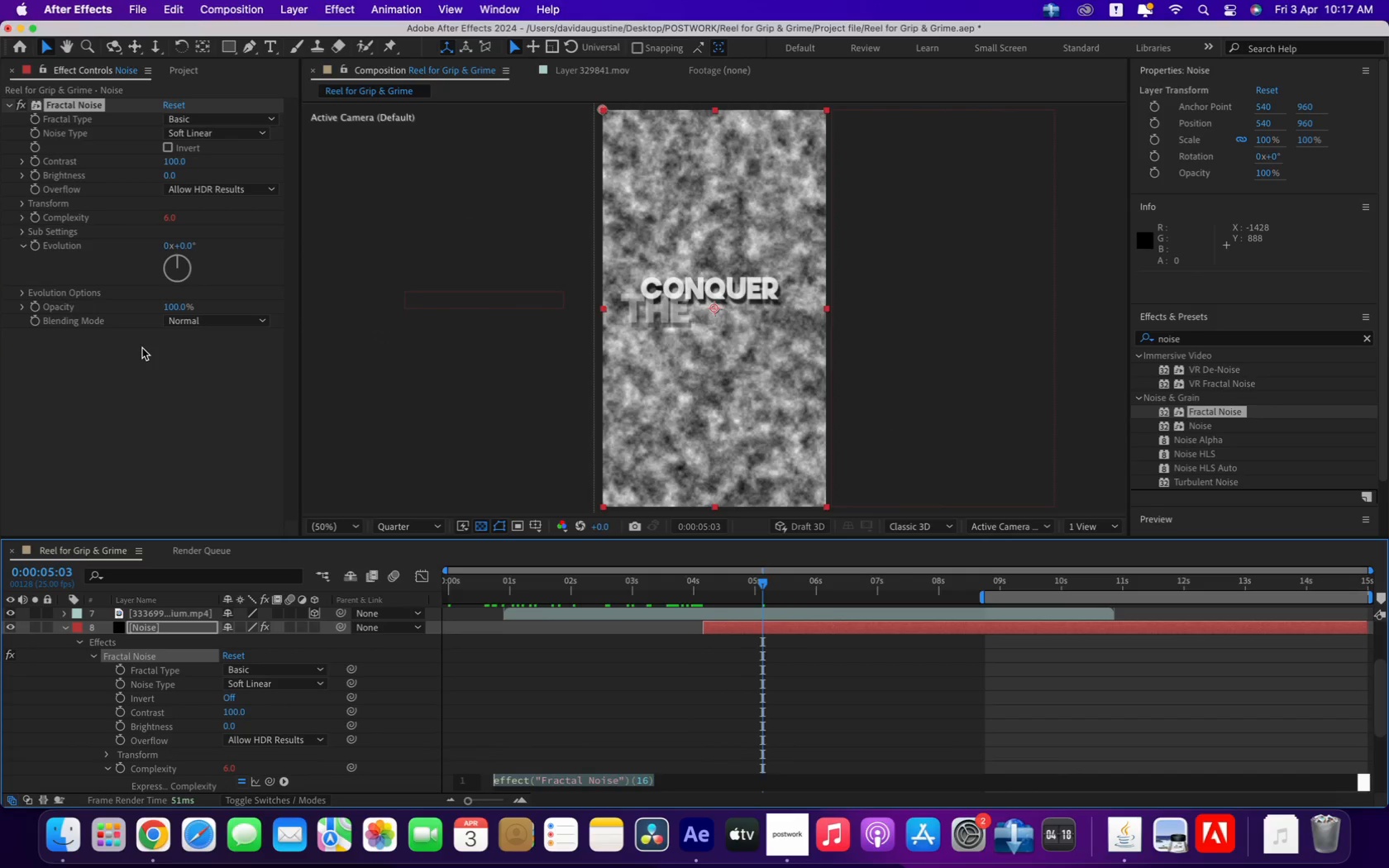 
type(time)
 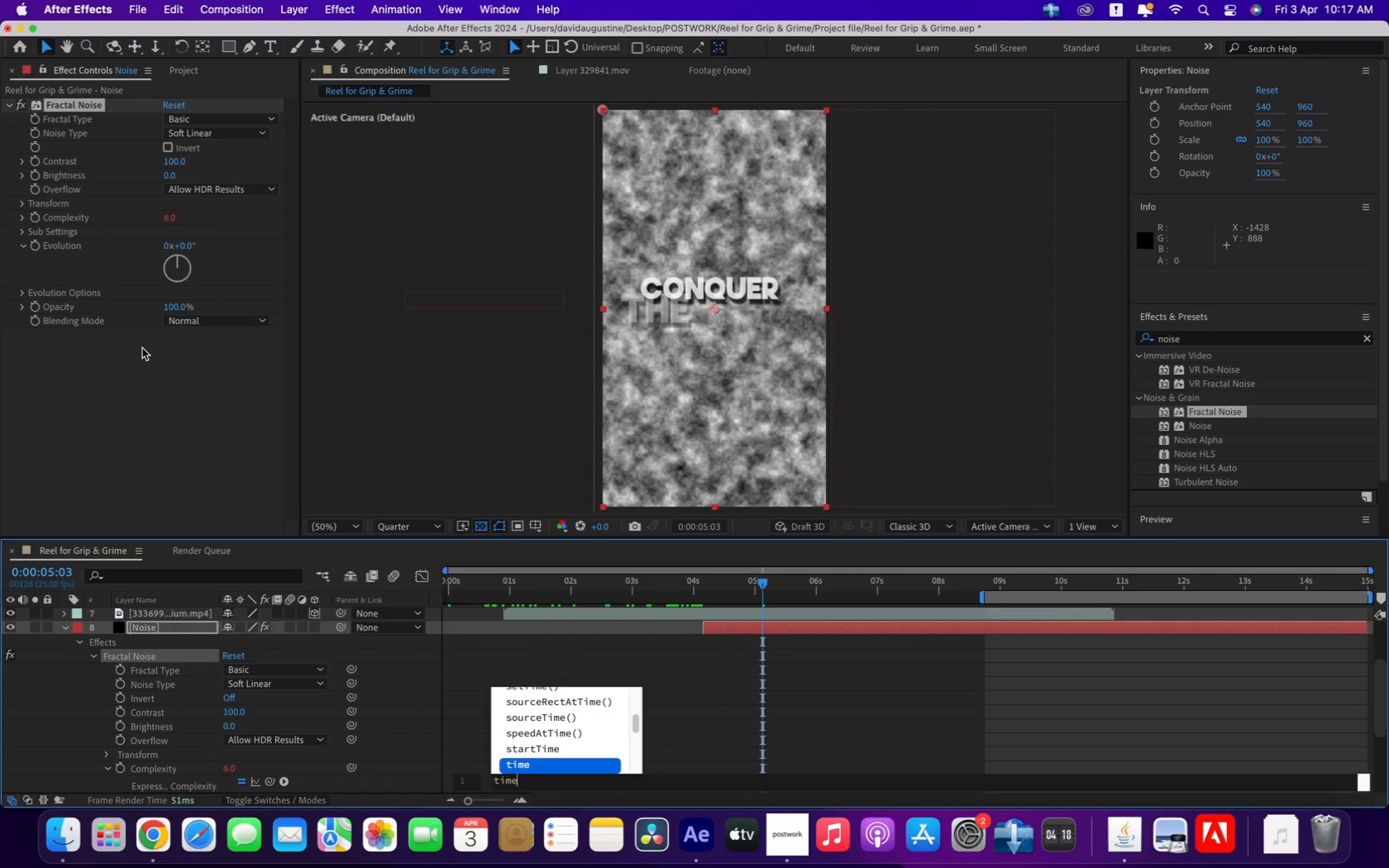 
type(*1000)
 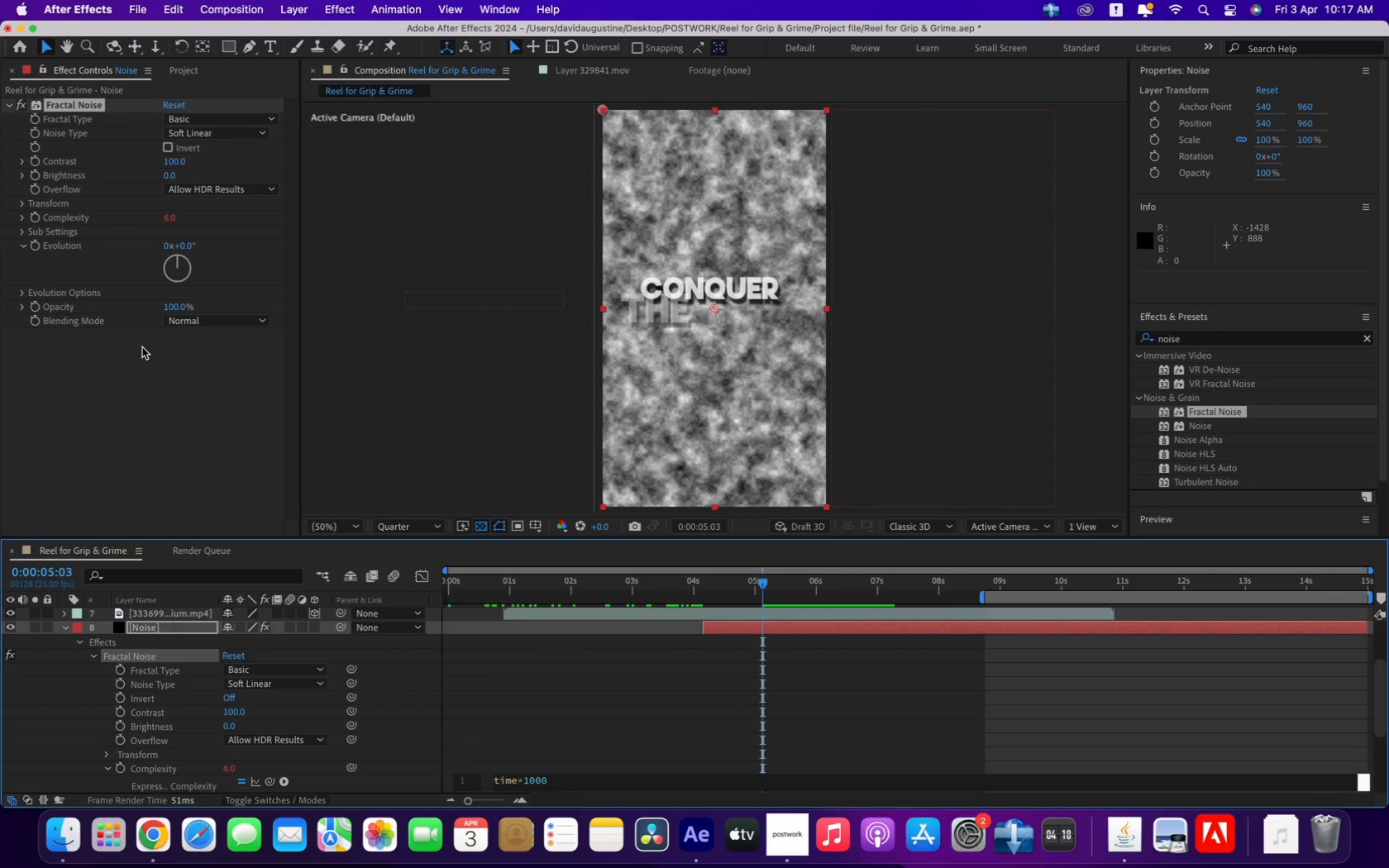 
left_click([134, 374])
 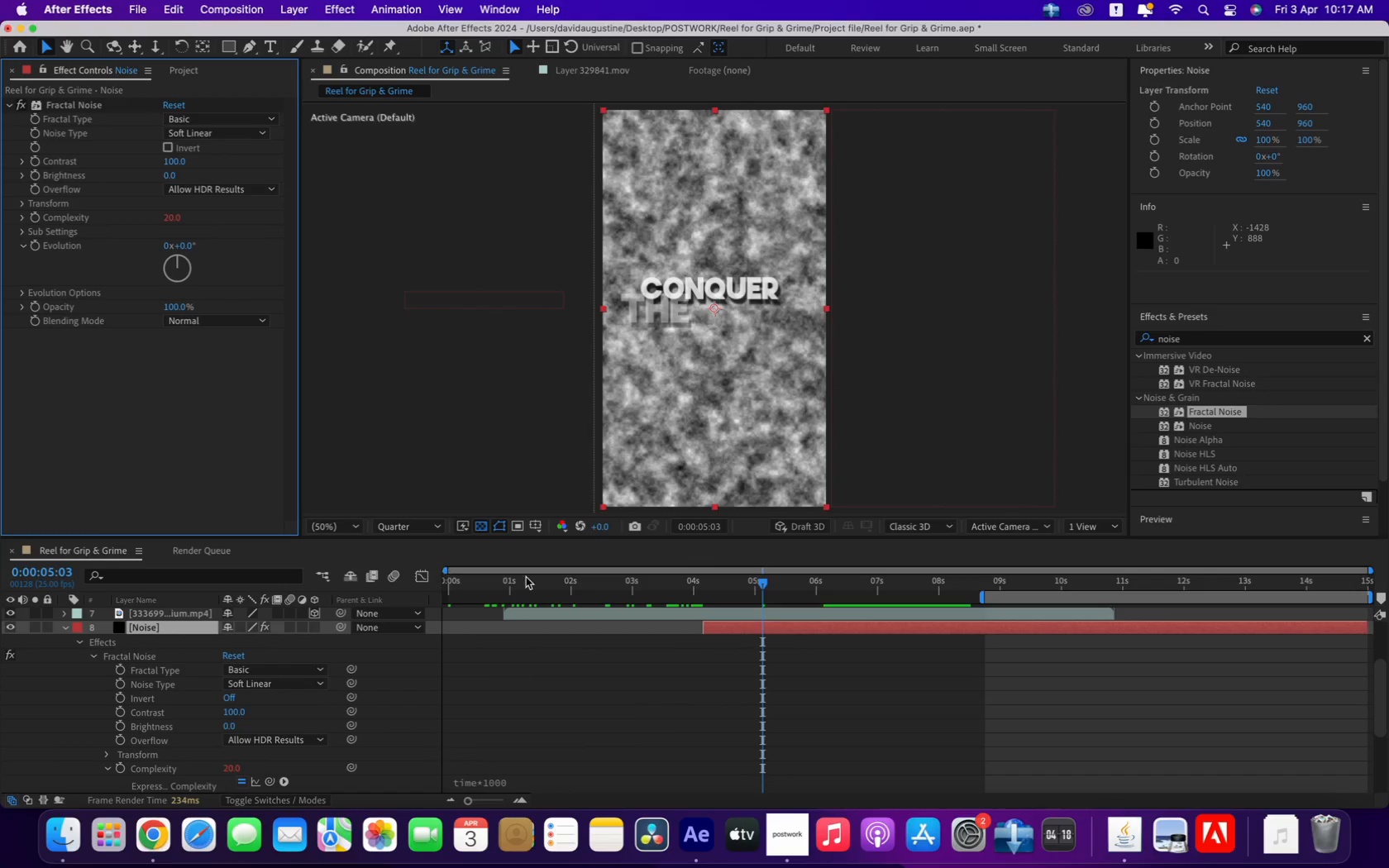 
left_click_drag(start_coordinate=[543, 592], to_coordinate=[781, 585])
 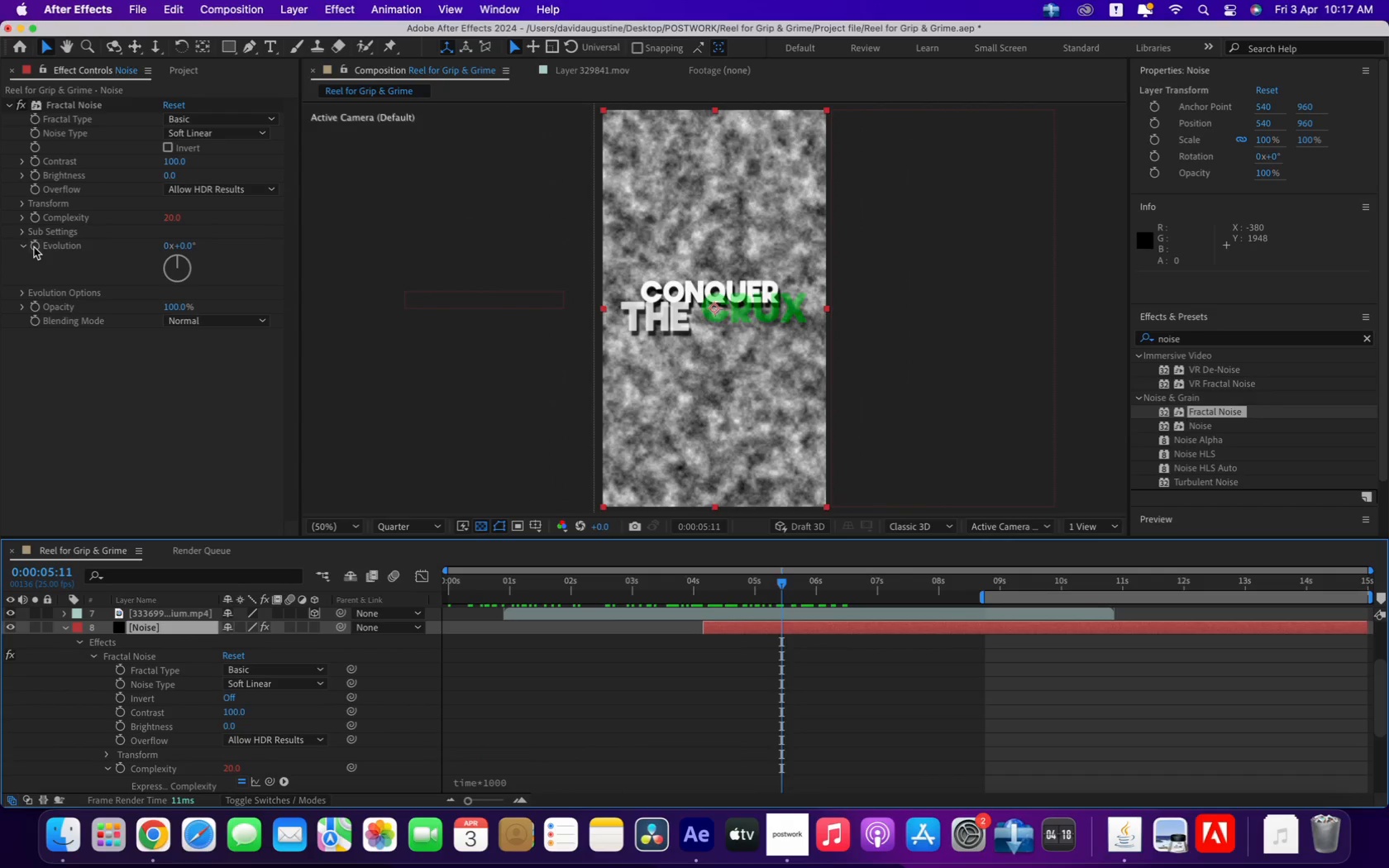 
hold_key(key=OptionLeft, duration=0.6)
left_click([35, 246])
 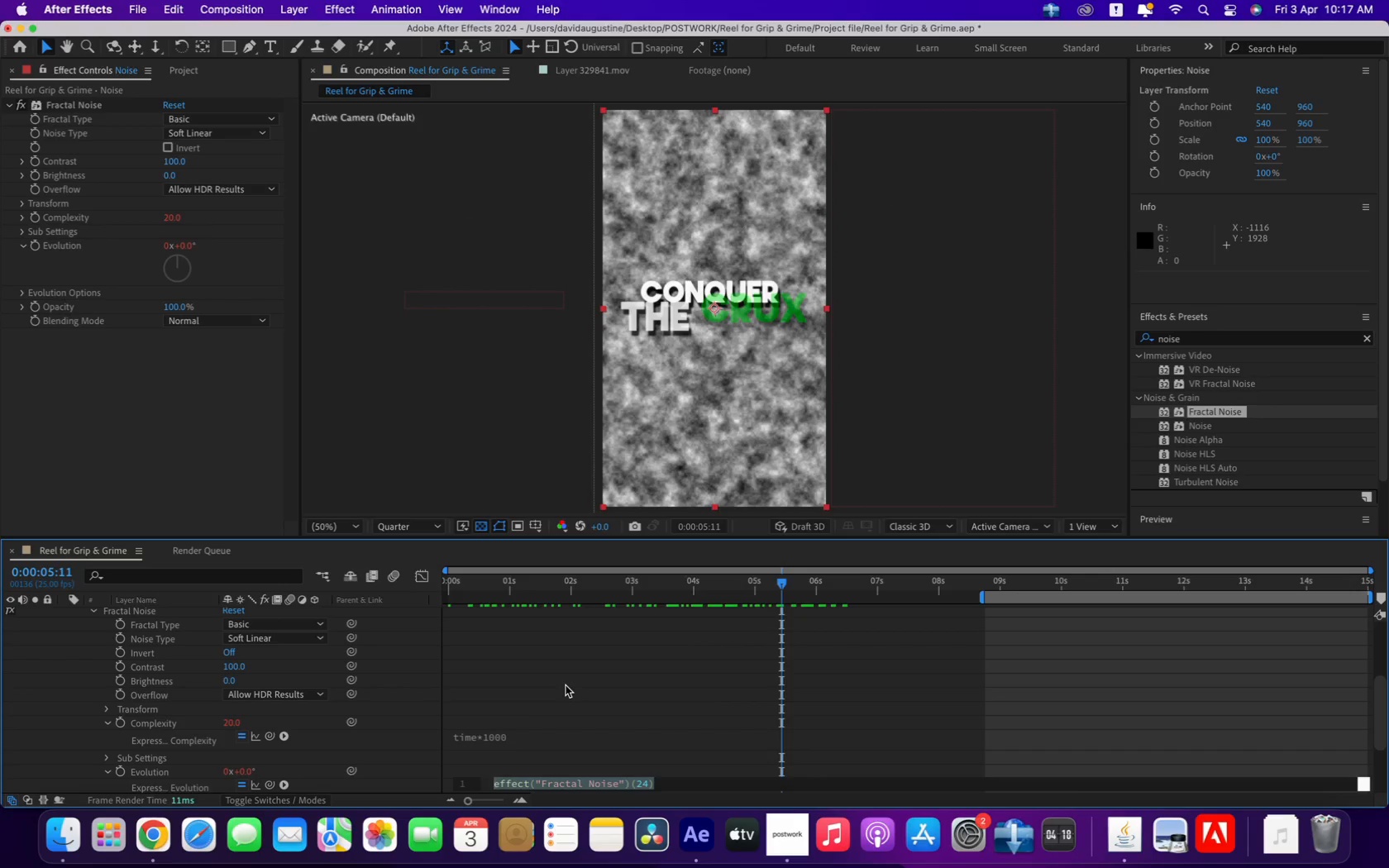 
type(time*1000)
 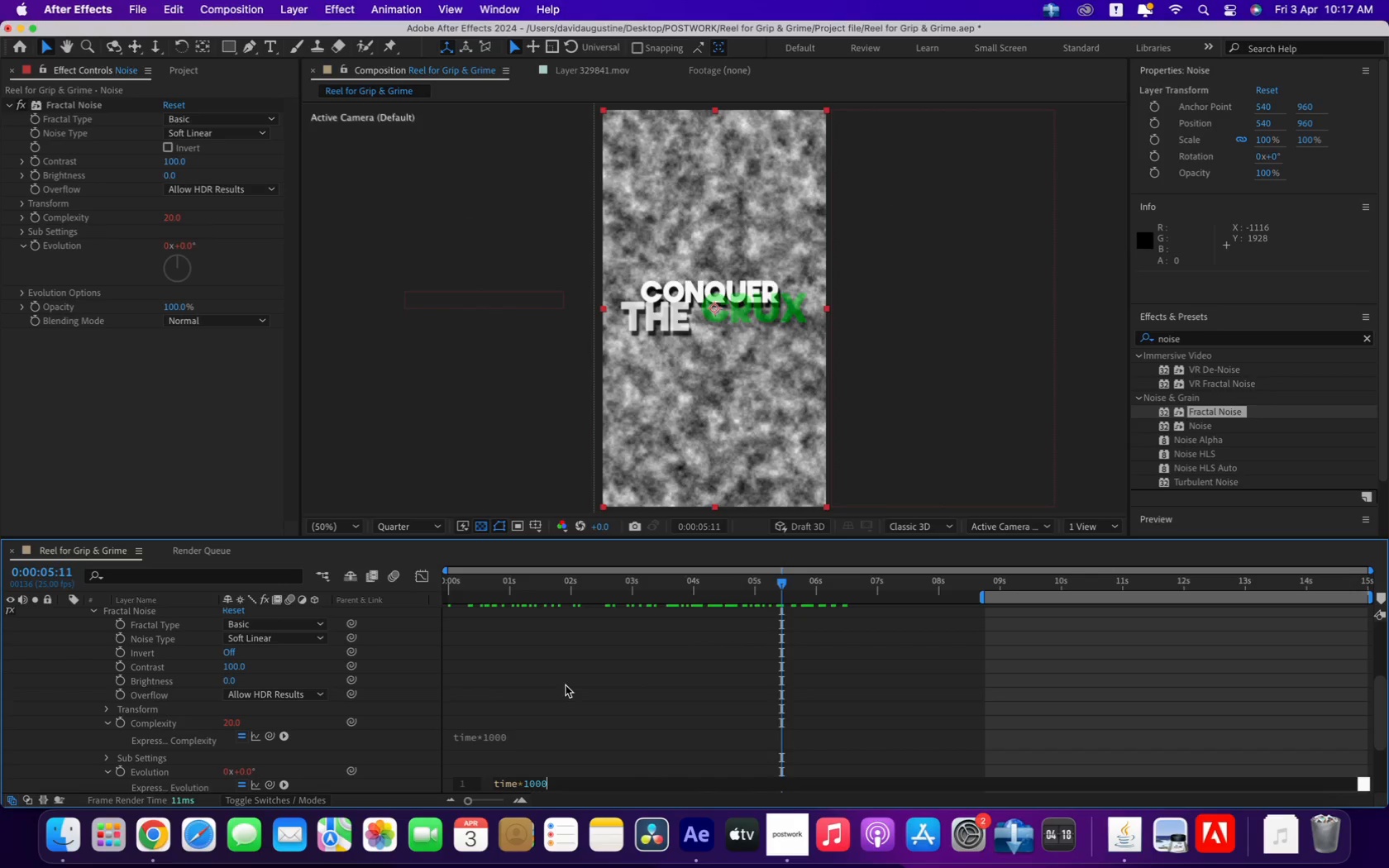 
key(Enter)
 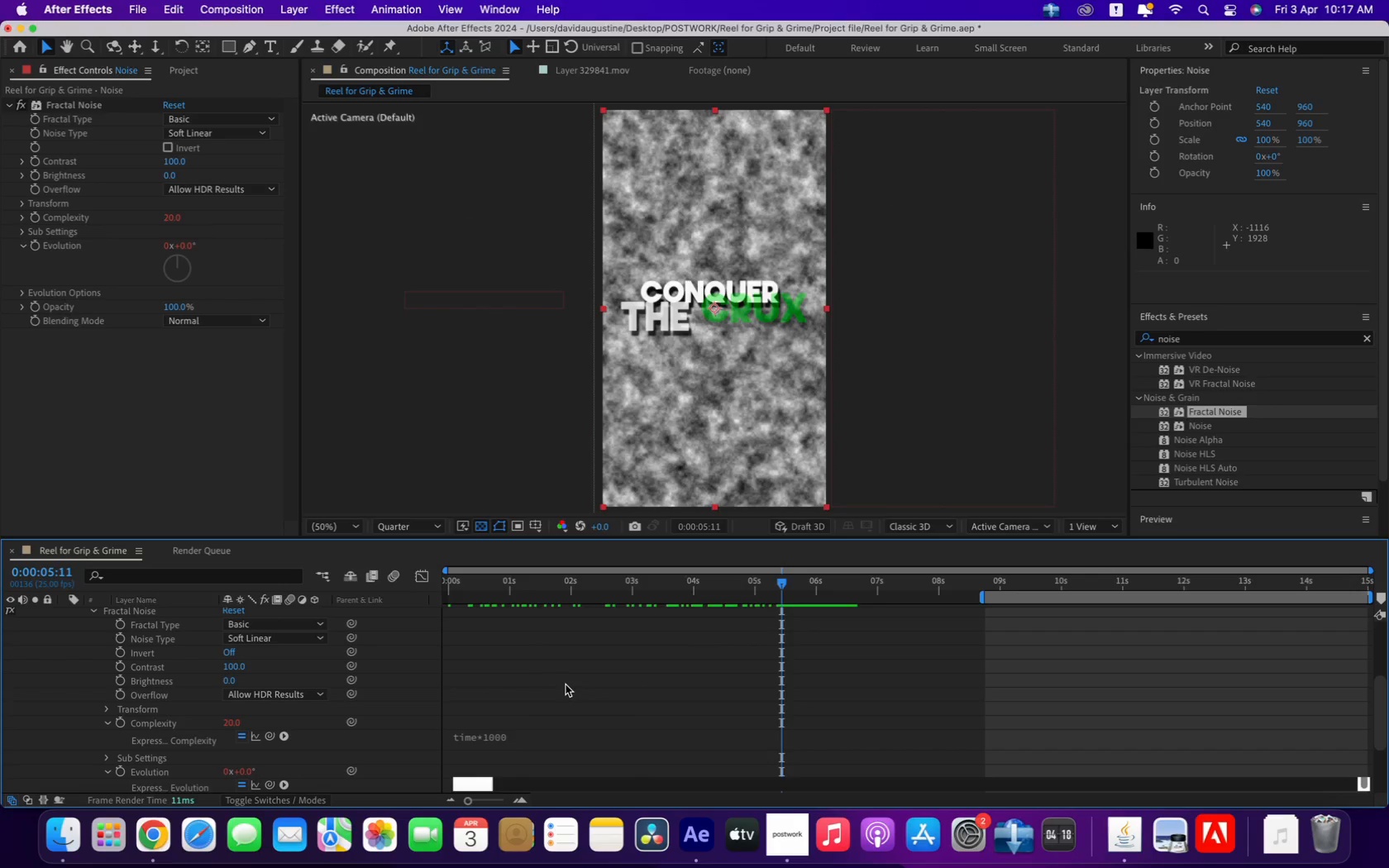 
left_click([566, 684])
 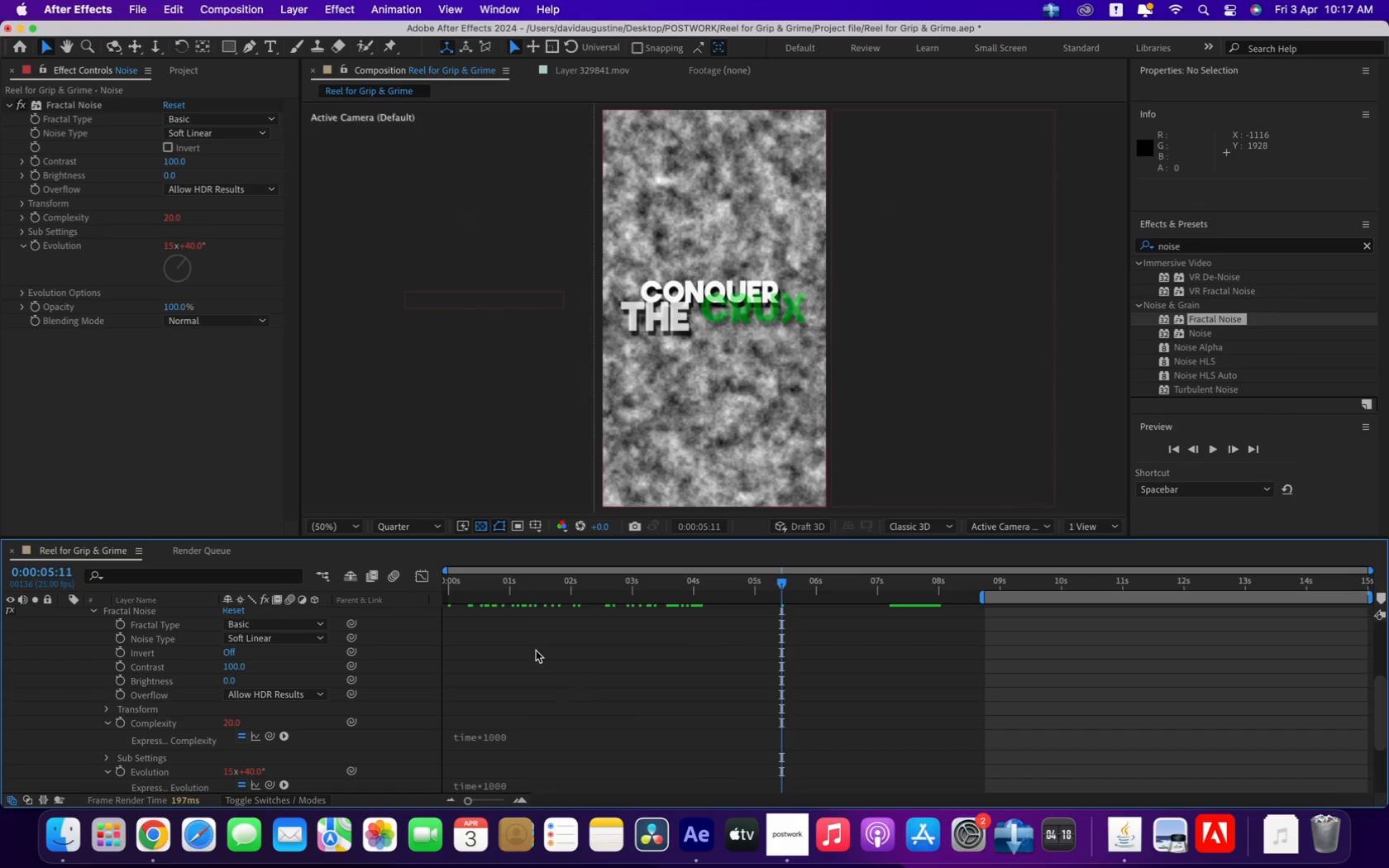 
left_click_drag(start_coordinate=[494, 593], to_coordinate=[833, 611])
 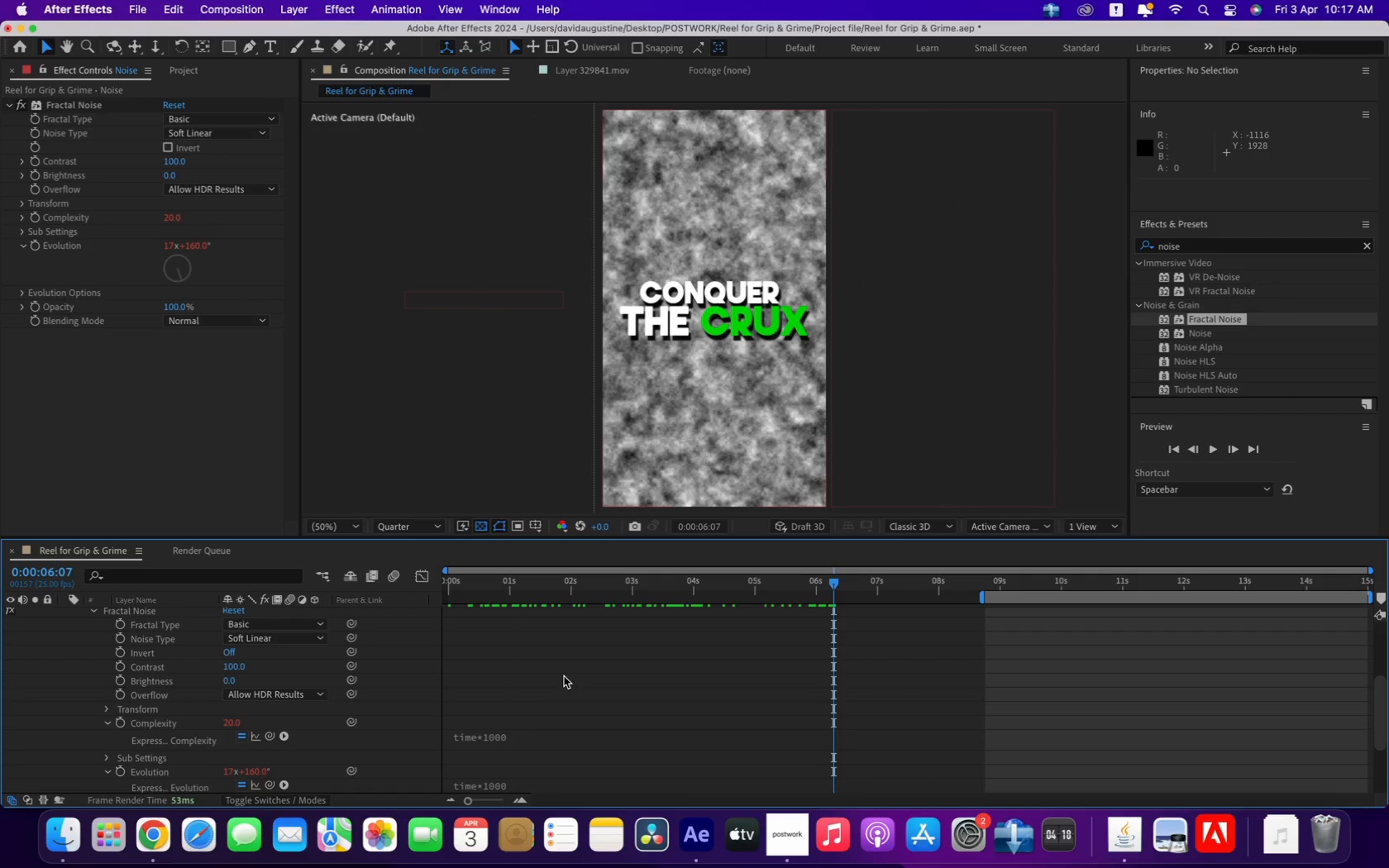 
scroll: coordinate [79, 699], scroll_direction: up, amount: 37.0
 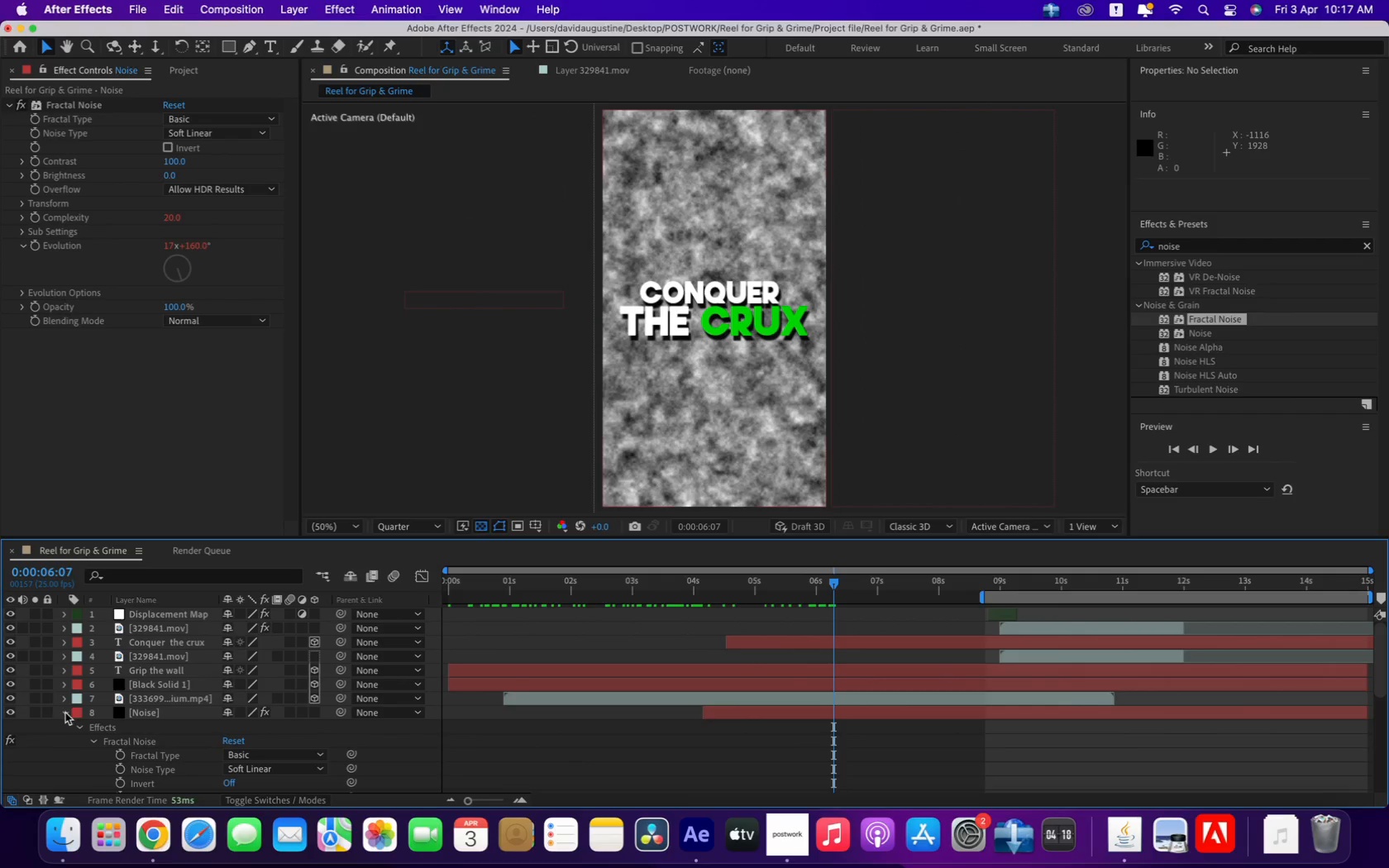 
left_click([65, 713])
 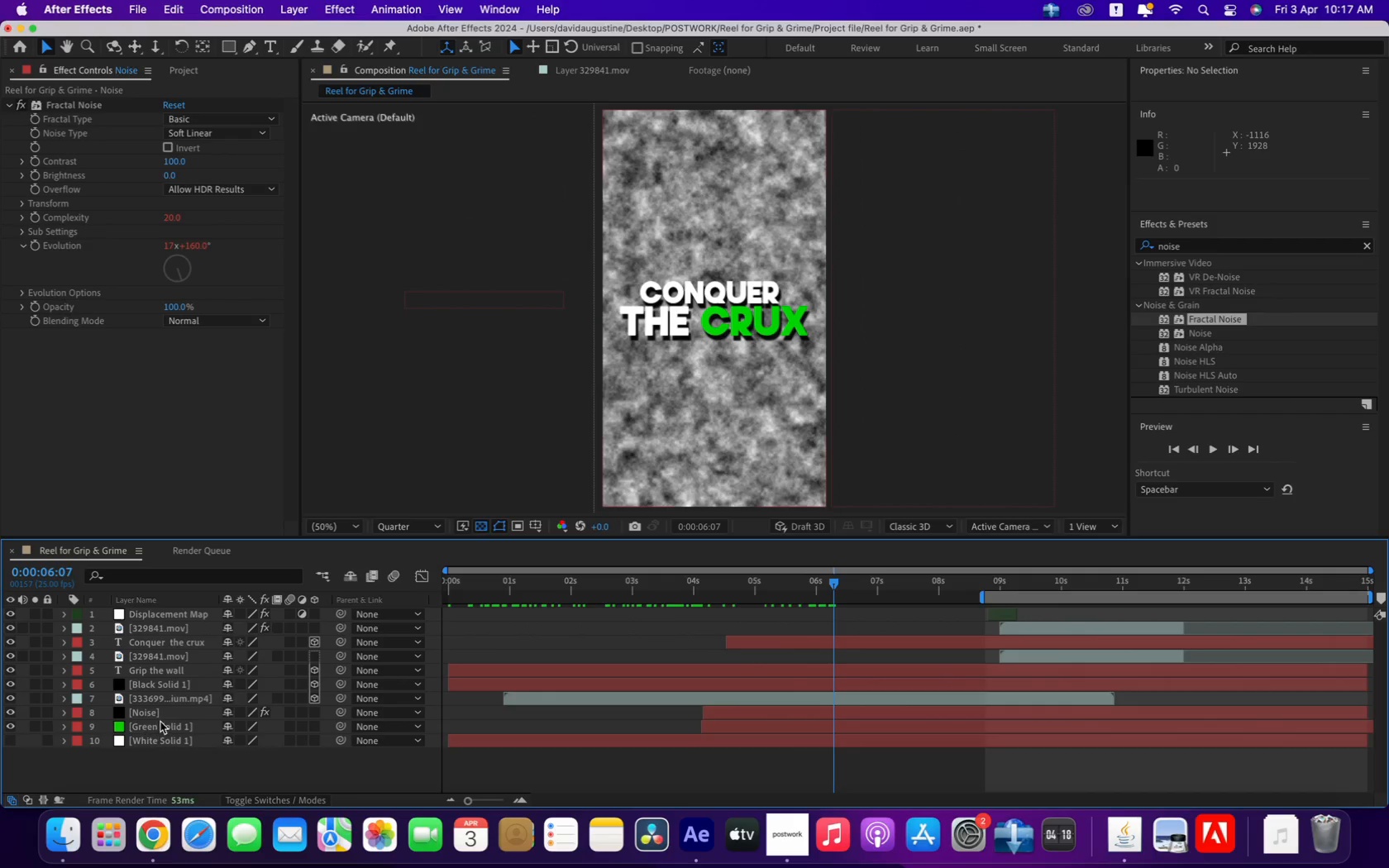 
left_click([160, 717])
 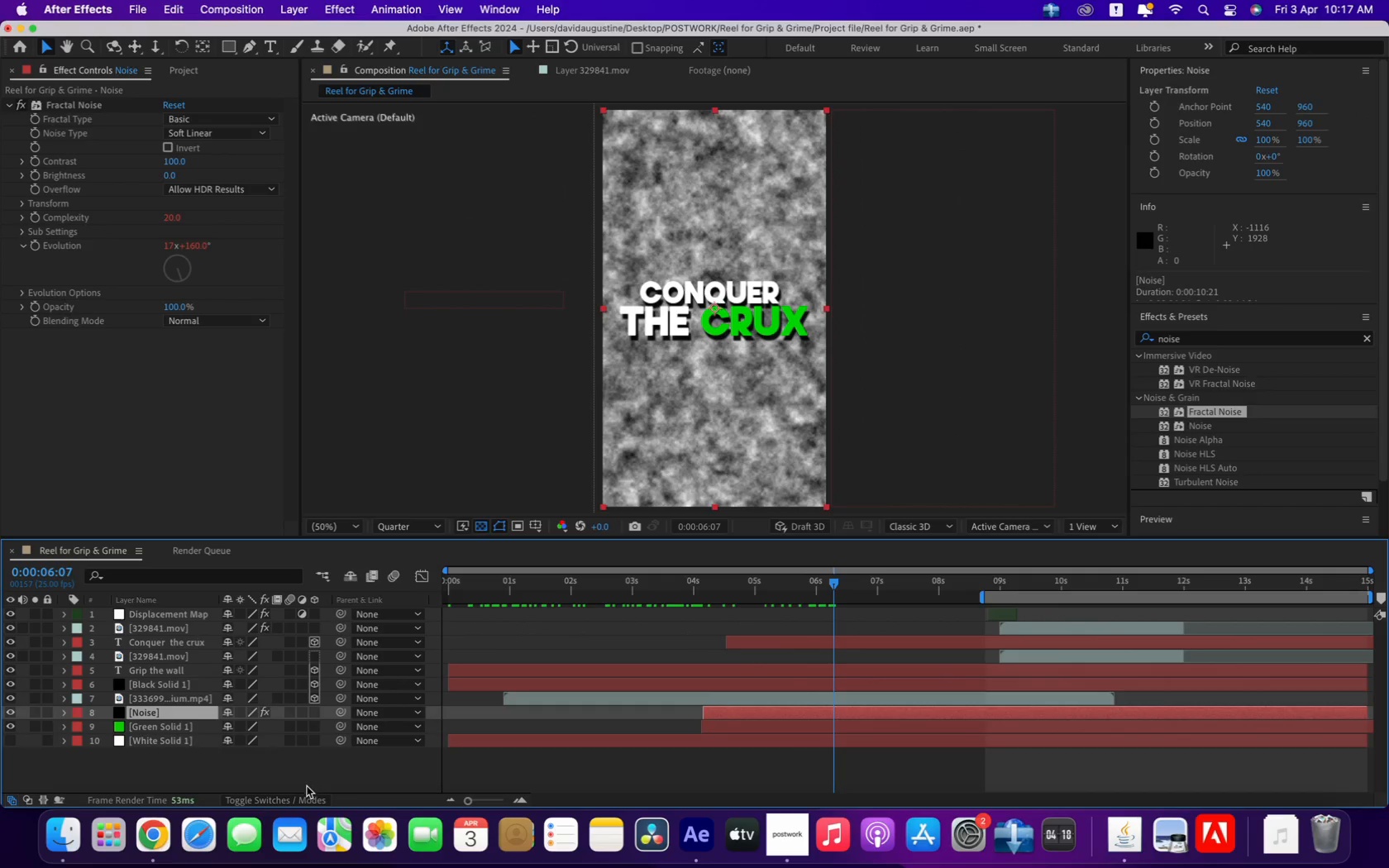 
left_click([303, 796])
 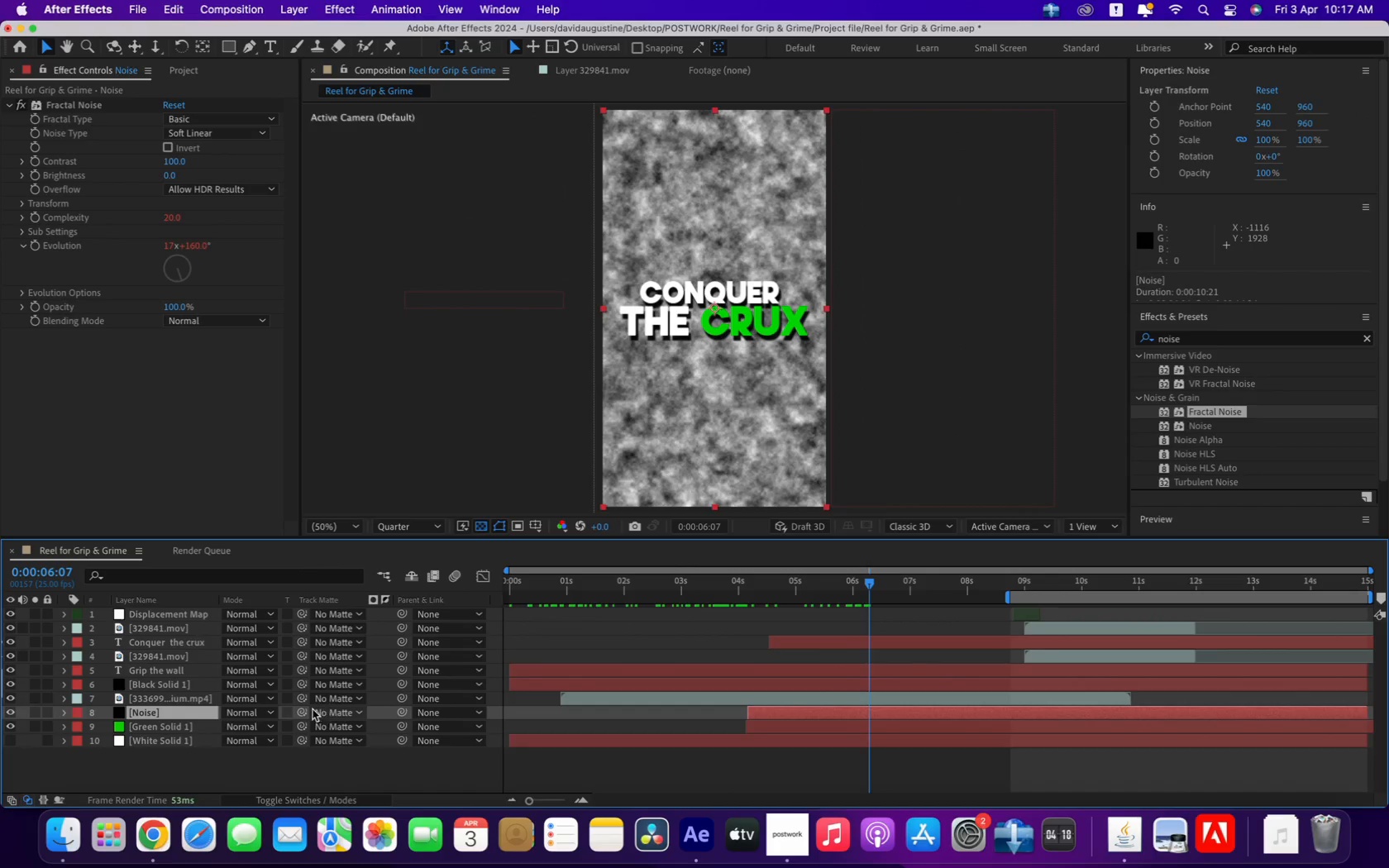 
left_click([268, 709])
 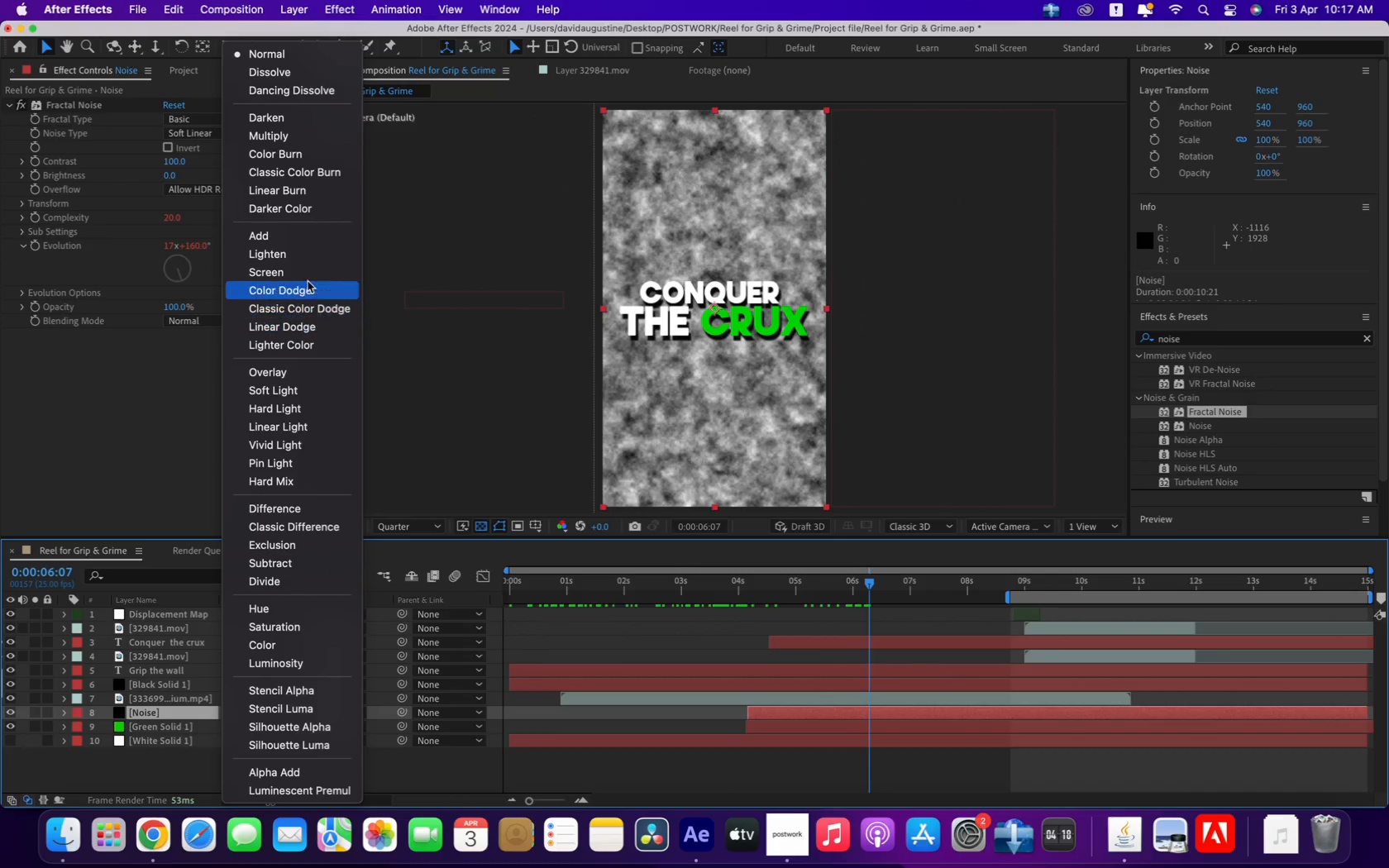 
left_click([306, 265])
 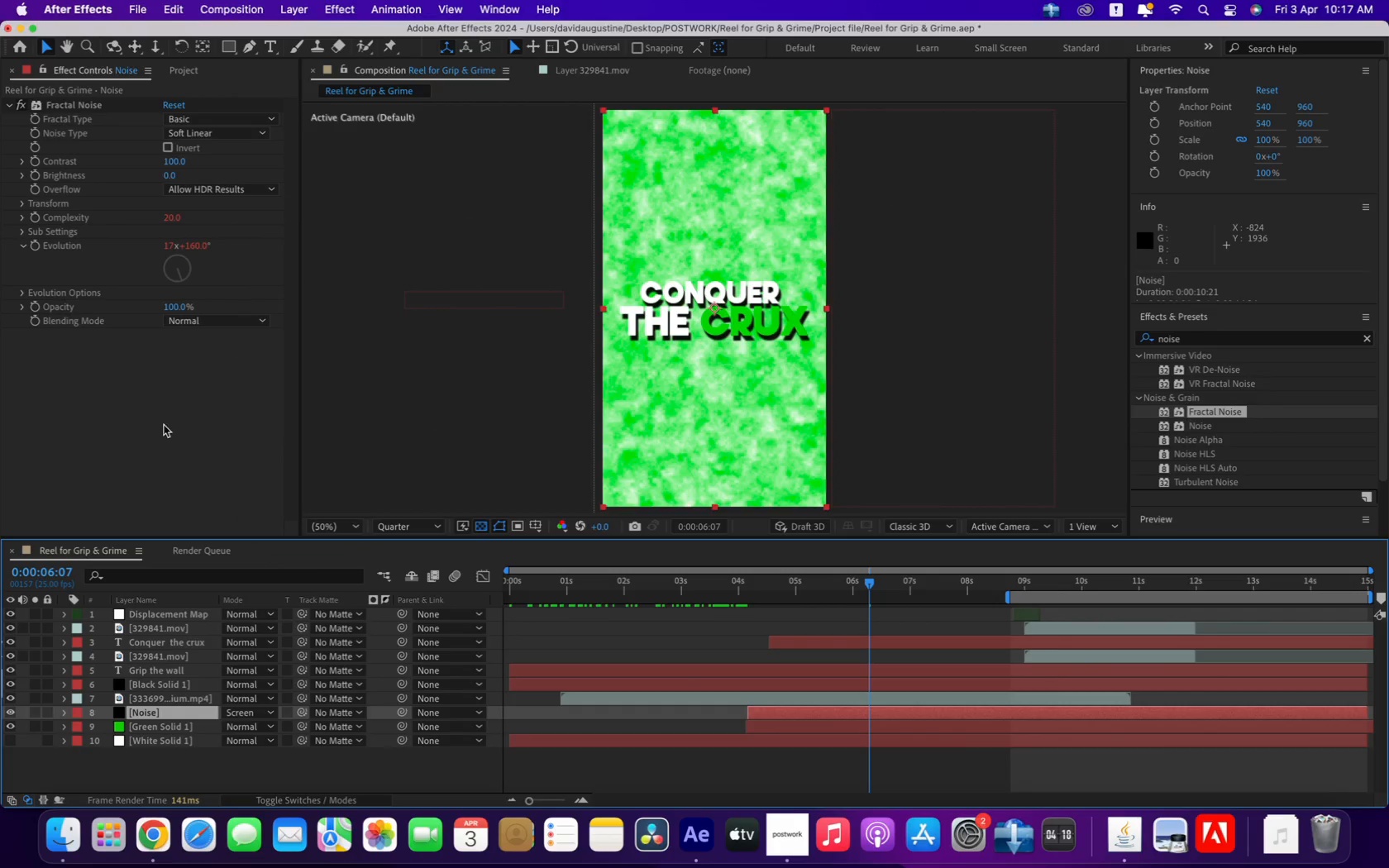 
wait(5.09)
 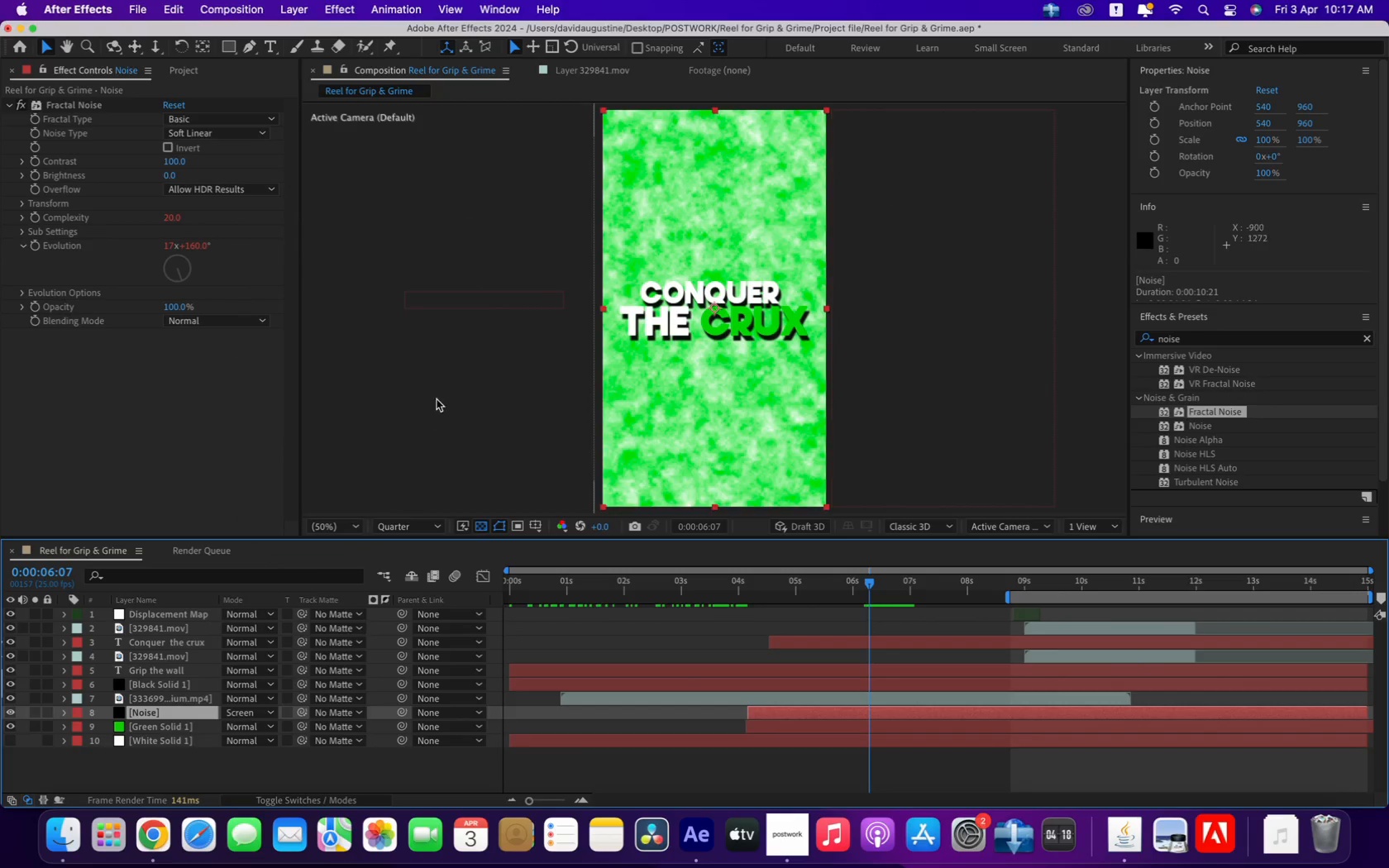 
left_click([167, 145])
 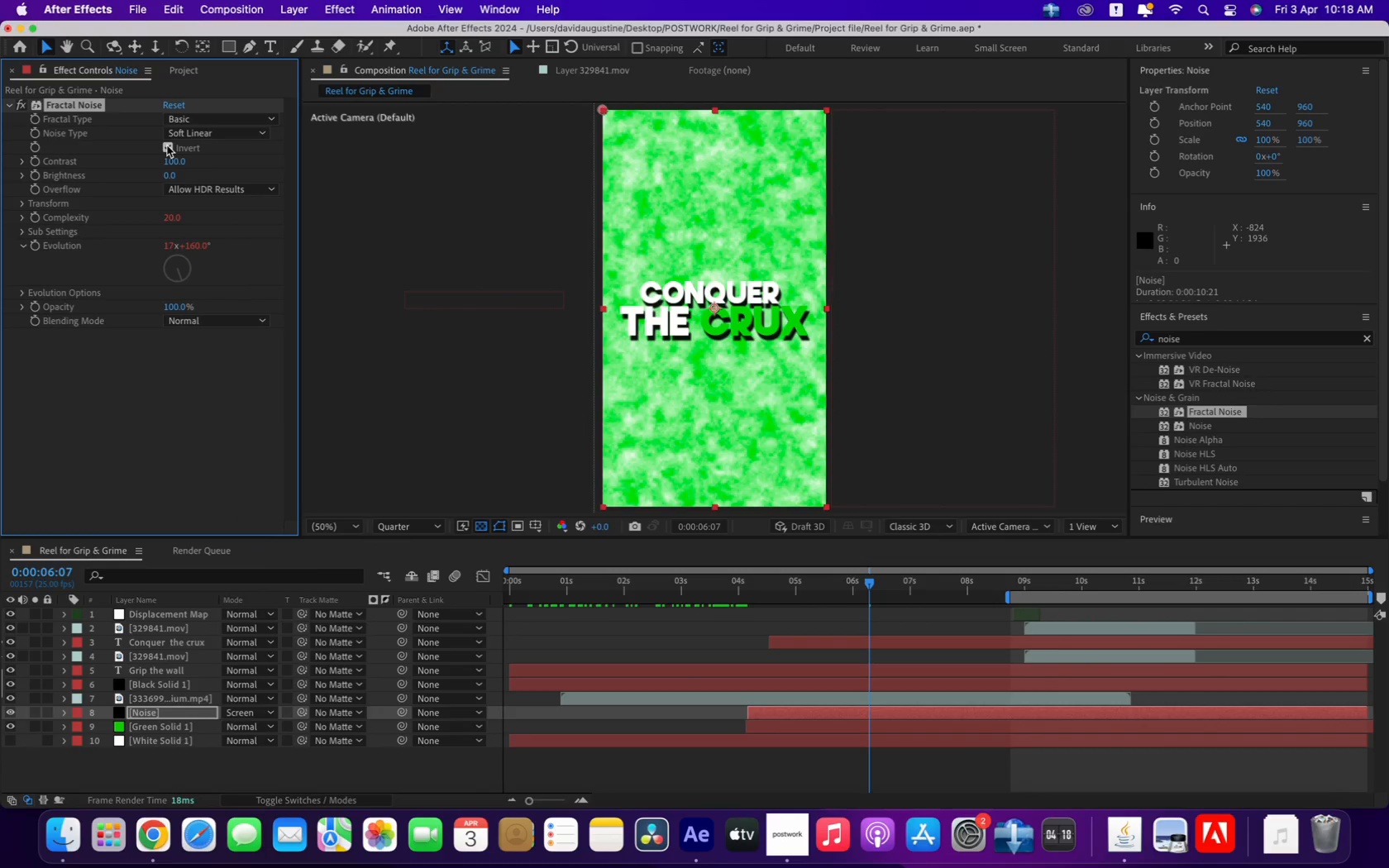 
left_click([167, 145])
 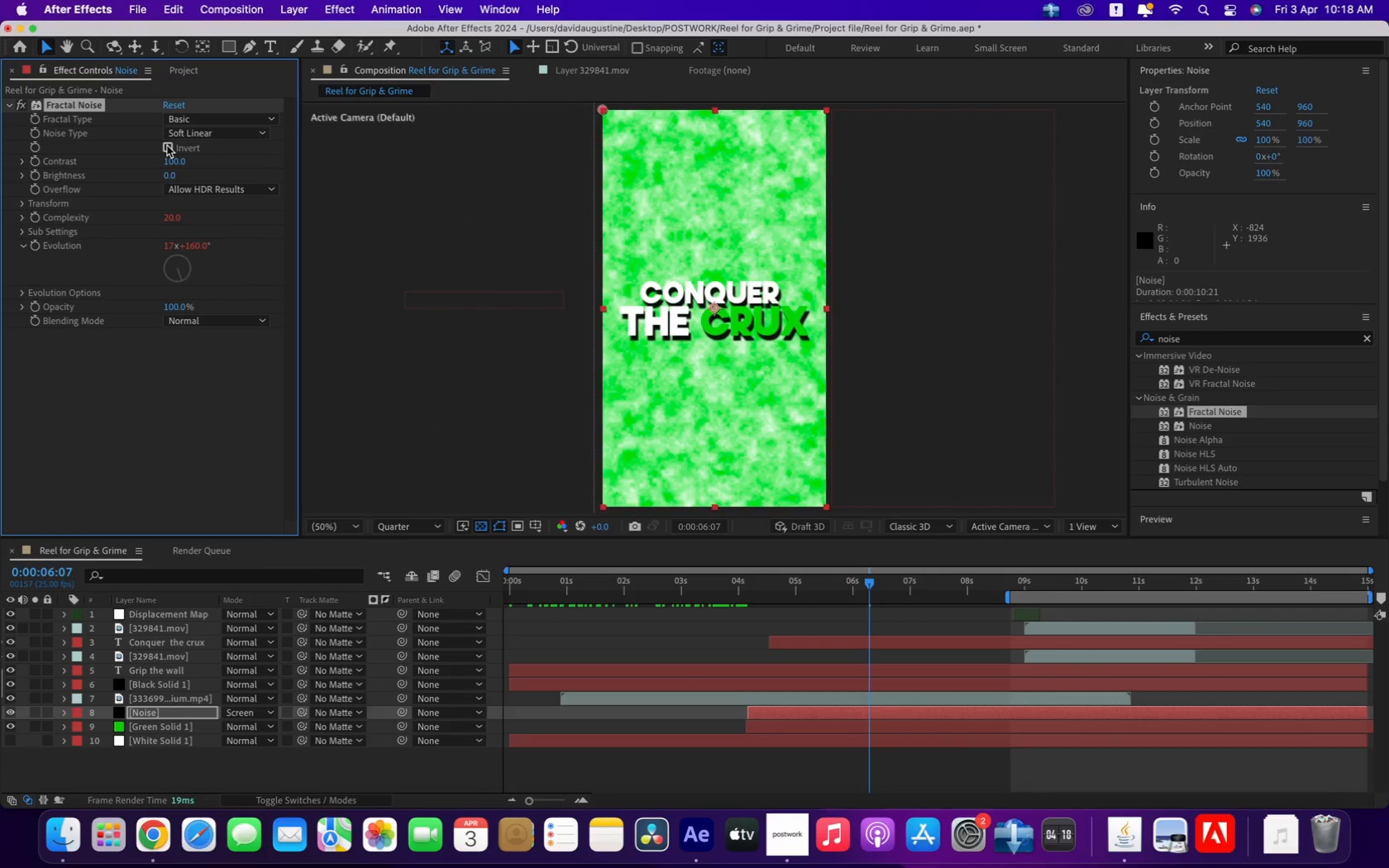 
left_click([167, 145])
 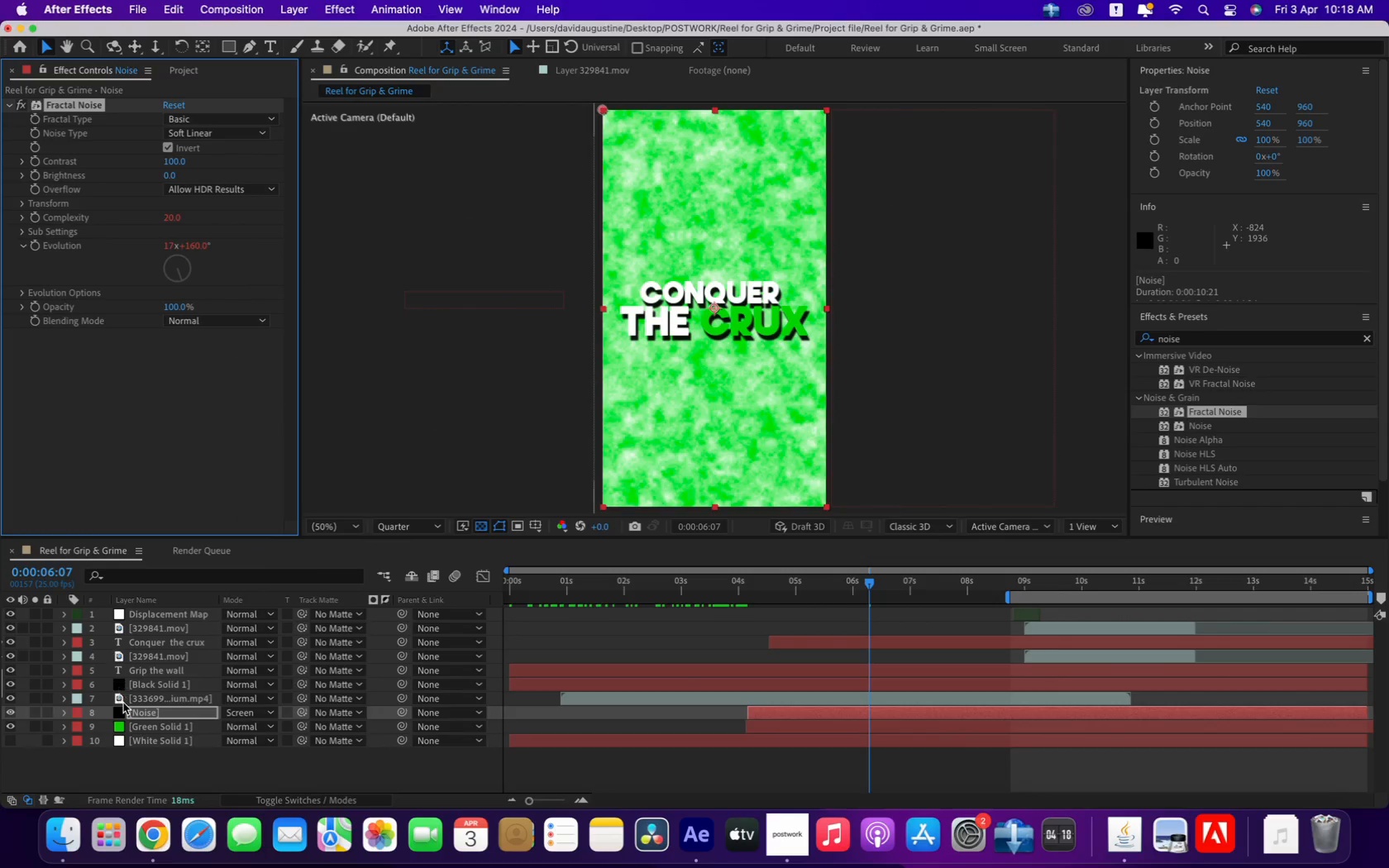 
left_click([147, 713])
 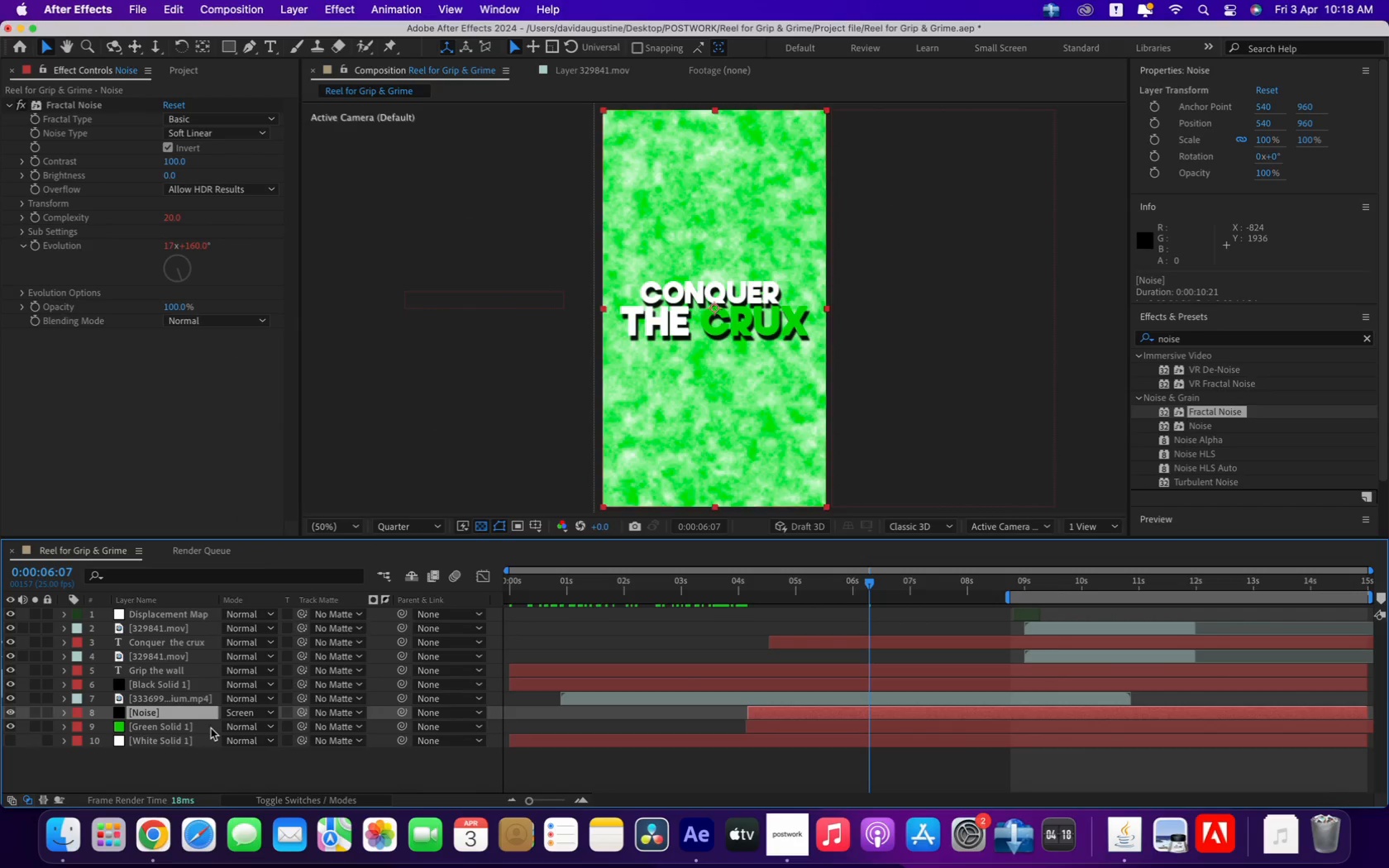 
key(T)
 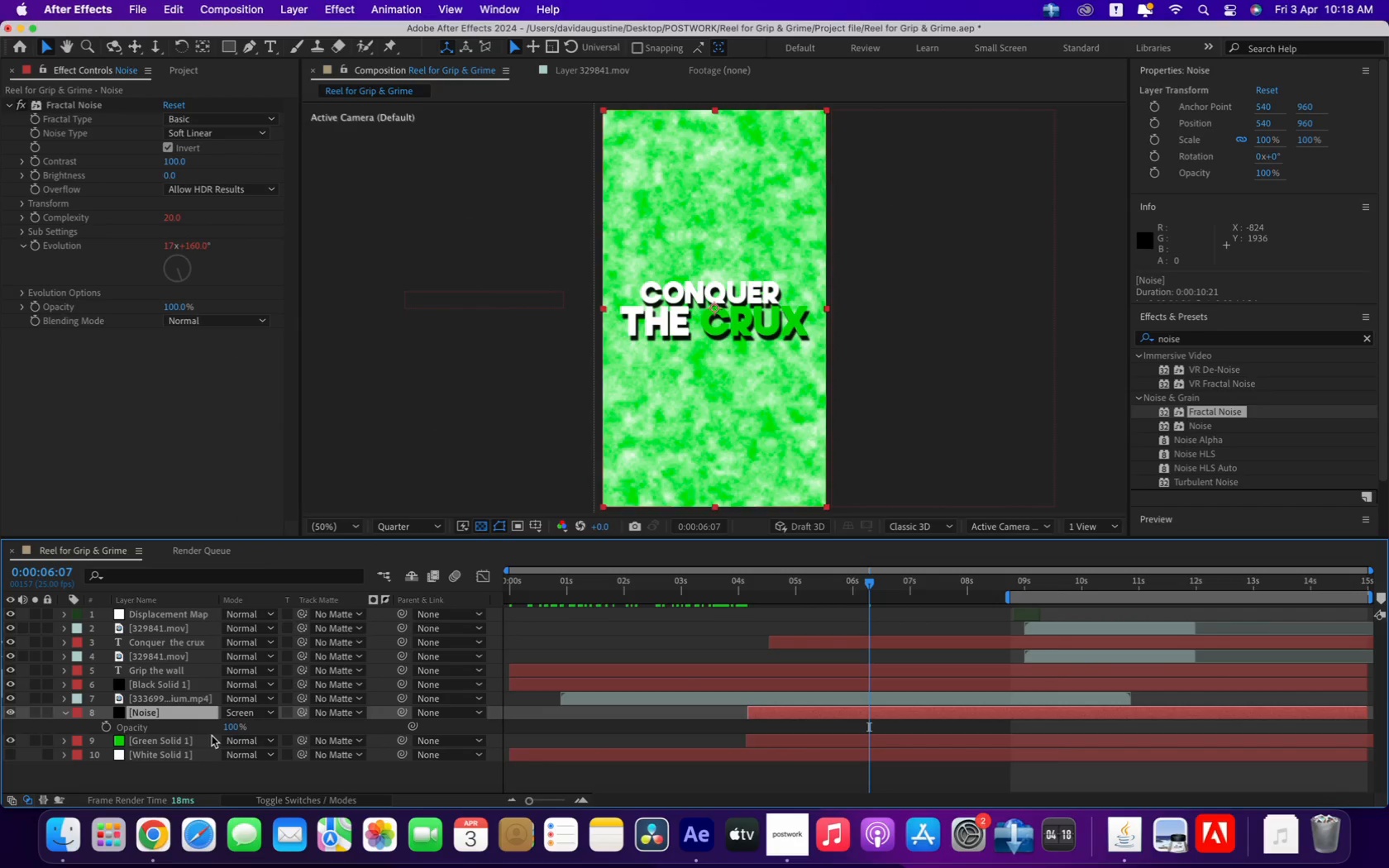 
left_click_drag(start_coordinate=[231, 727], to_coordinate=[198, 720])
 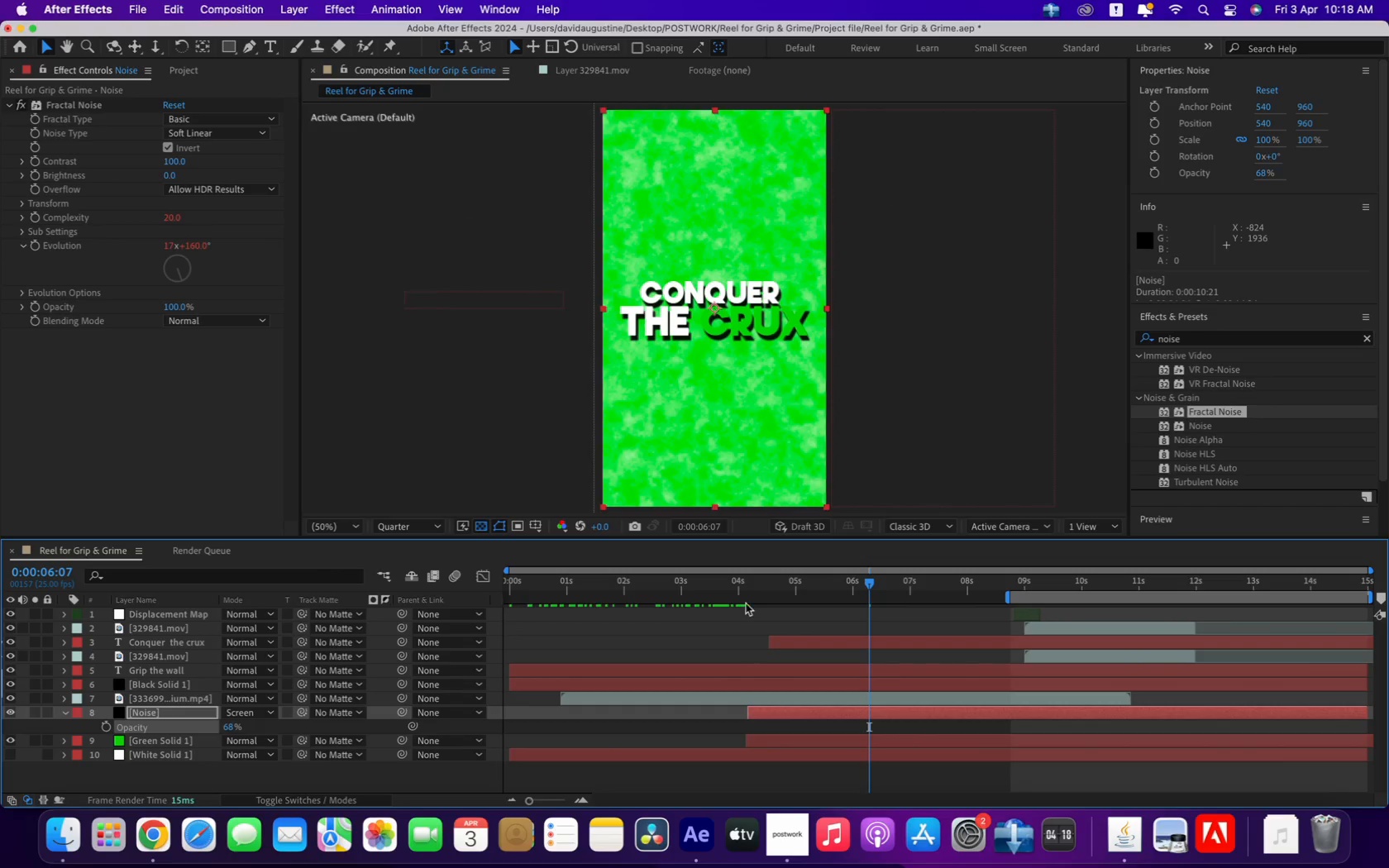 
left_click([735, 588])
 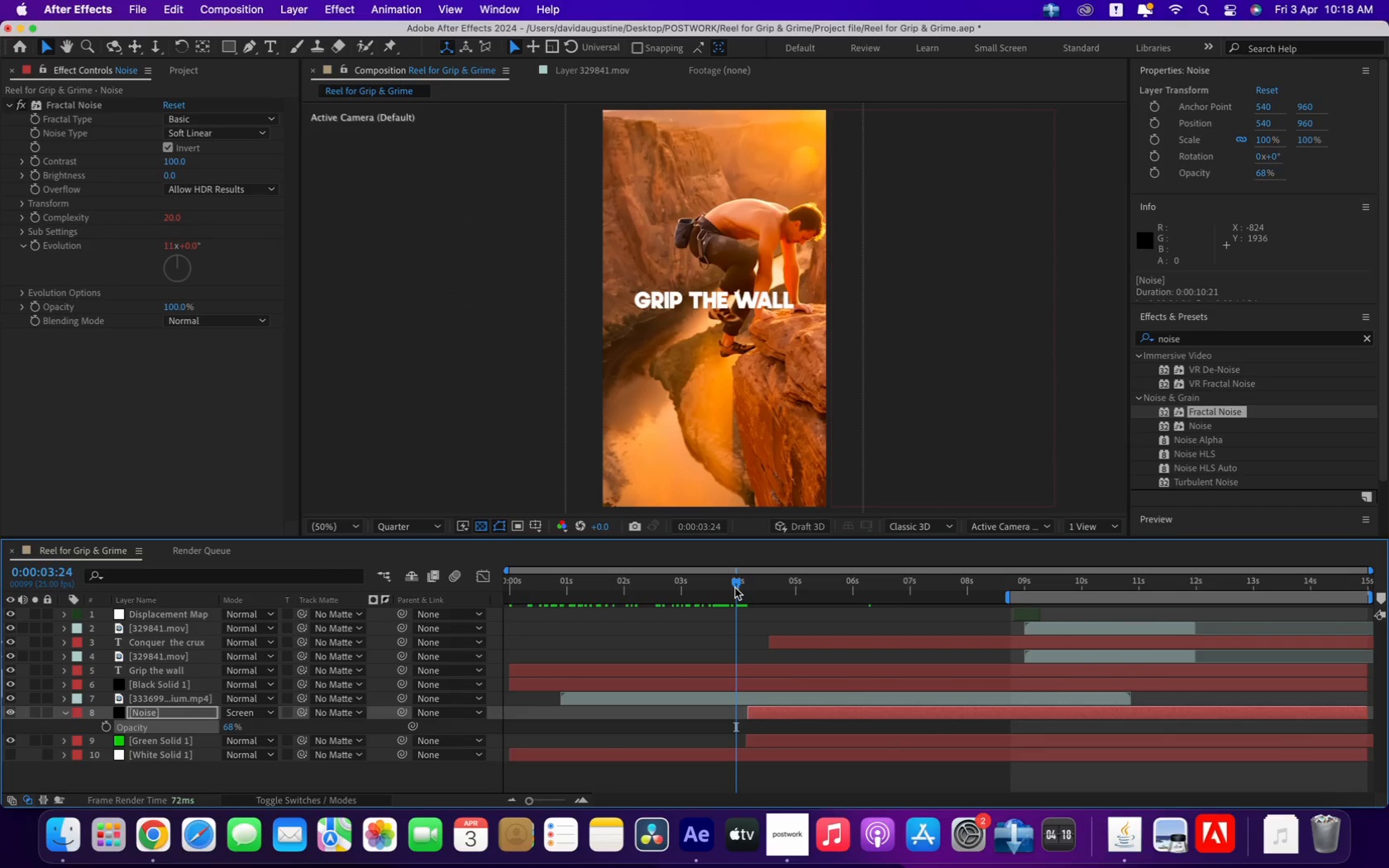 
type(bb )
 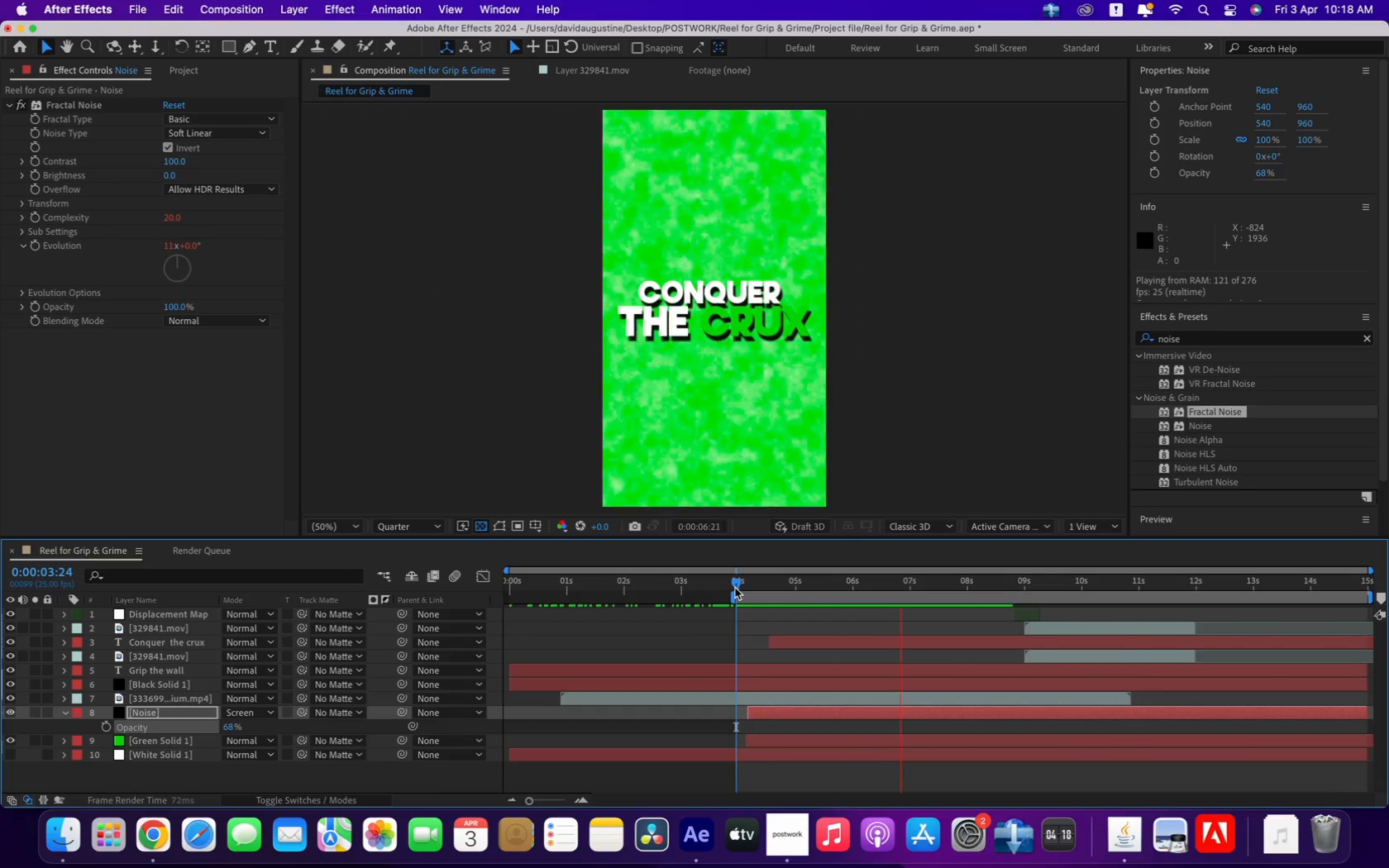 
wait(5.53)
 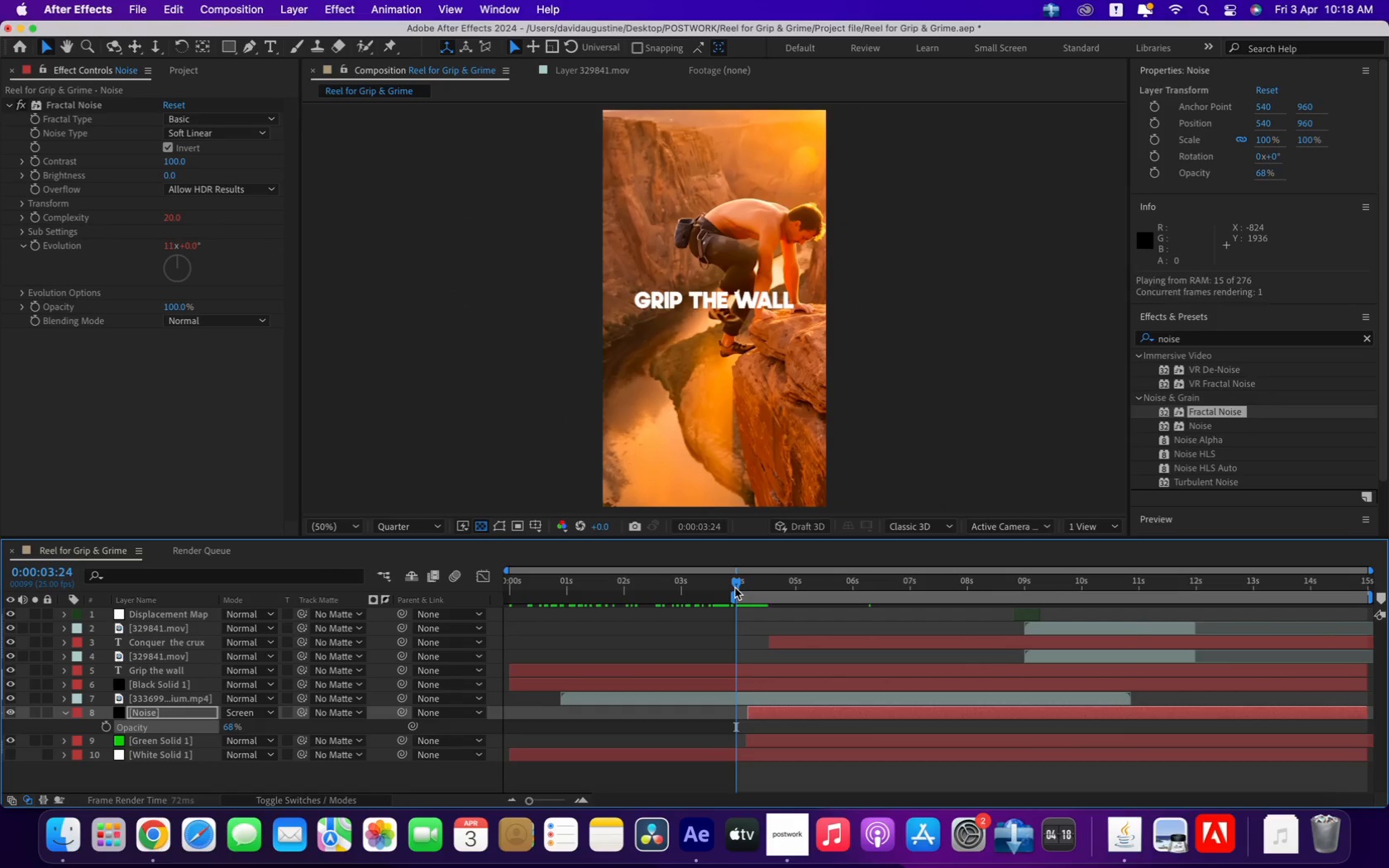 
key(Space)
 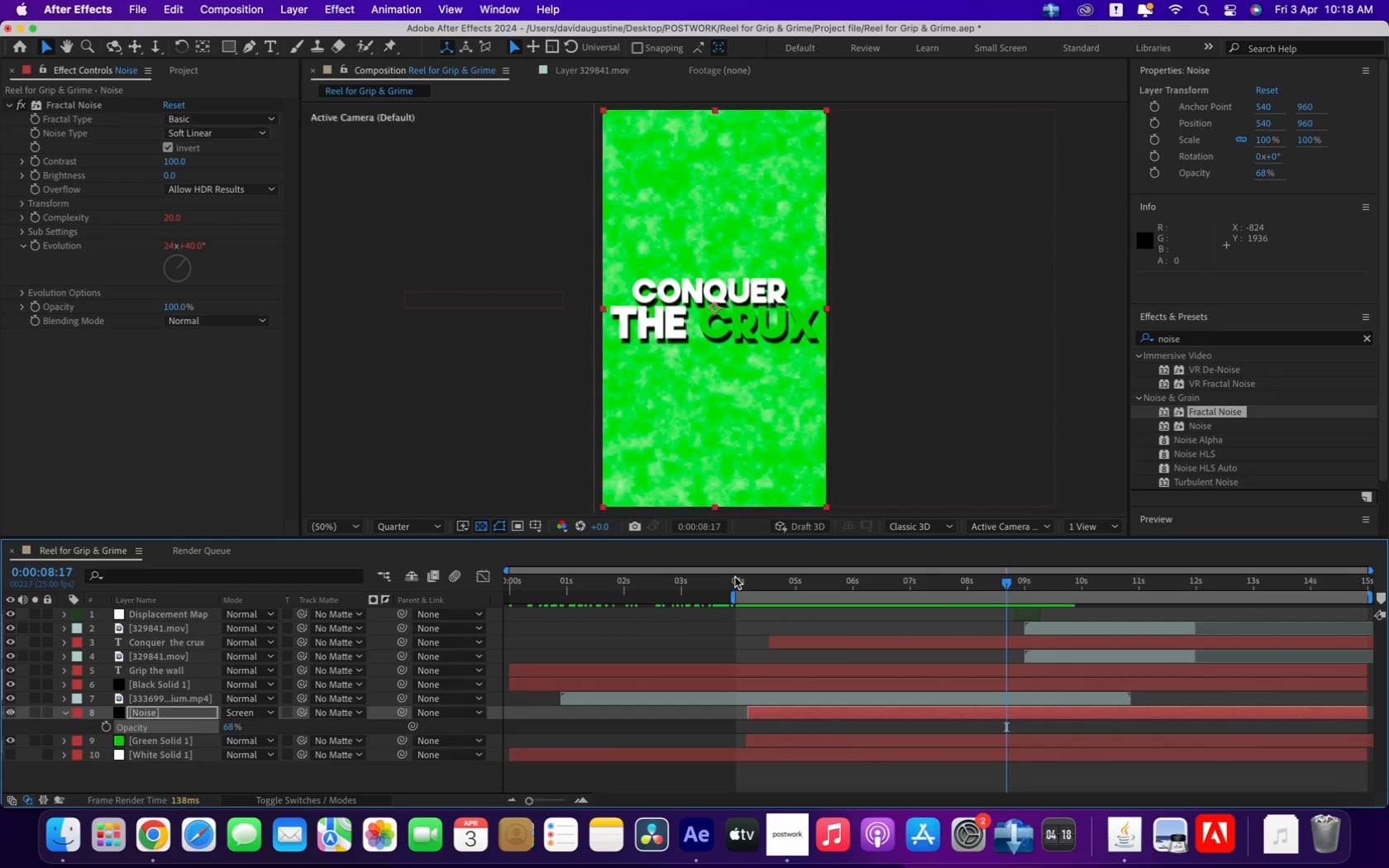 
left_click([738, 581])
 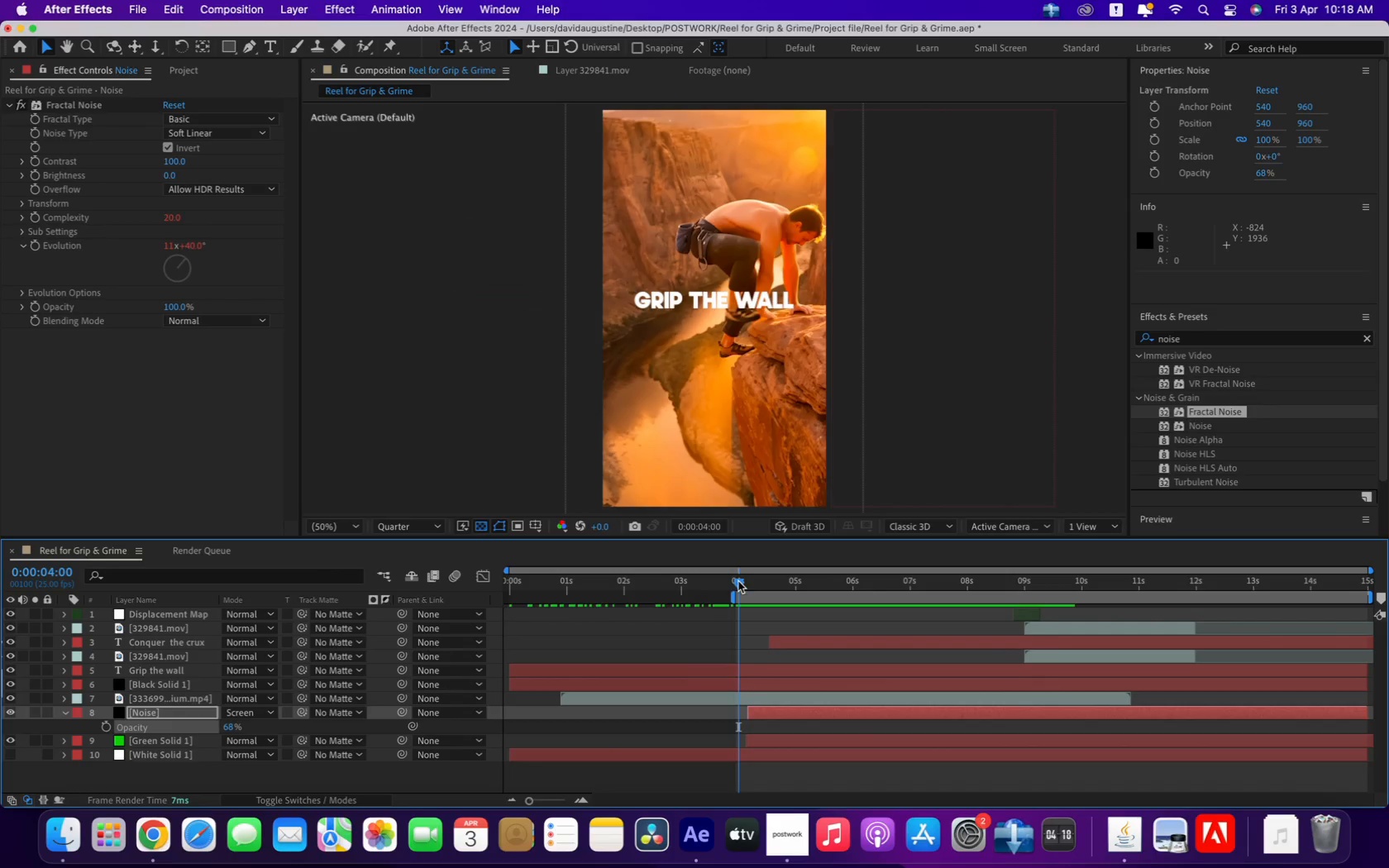 
key(Space)
 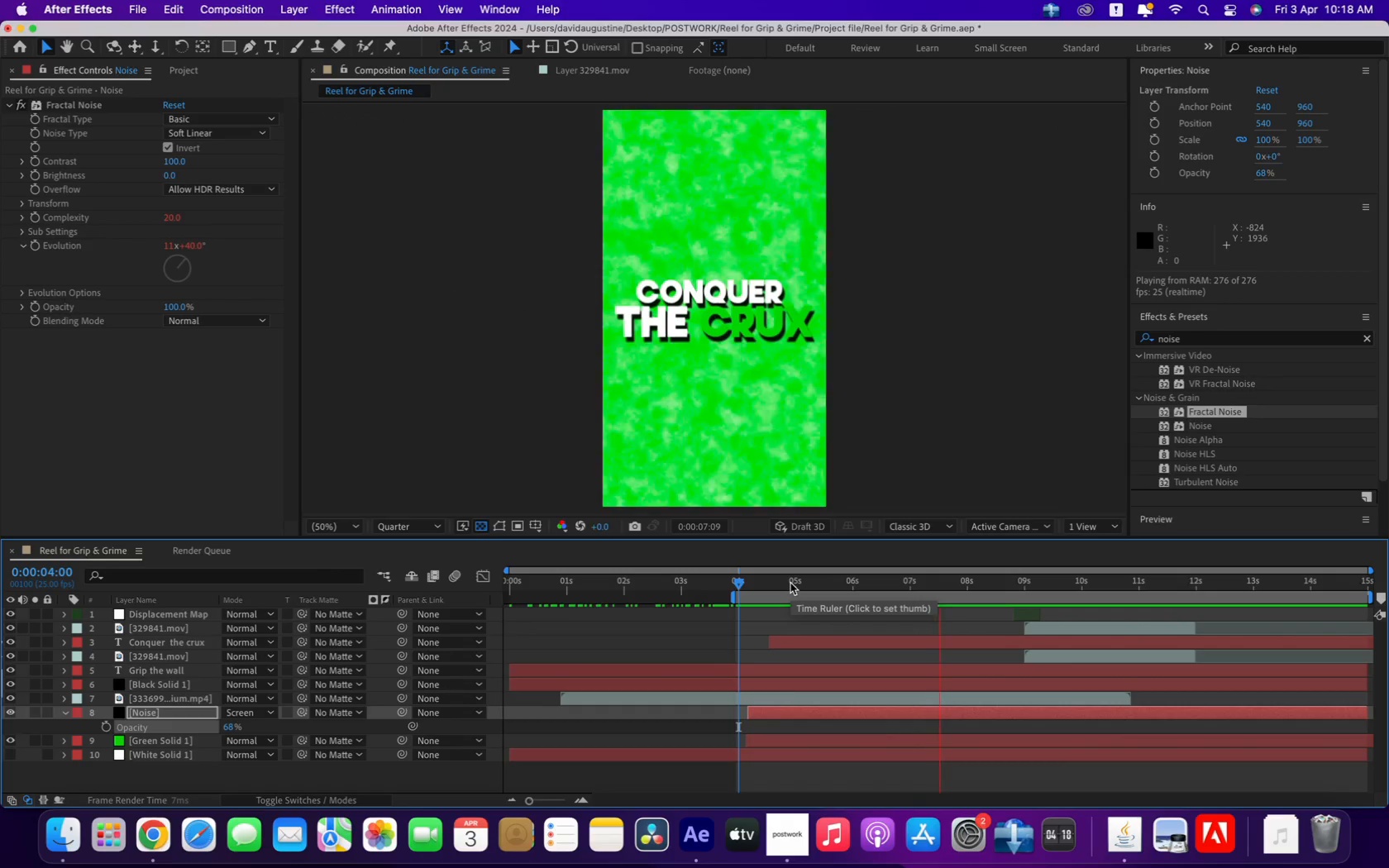 
wait(5.12)
 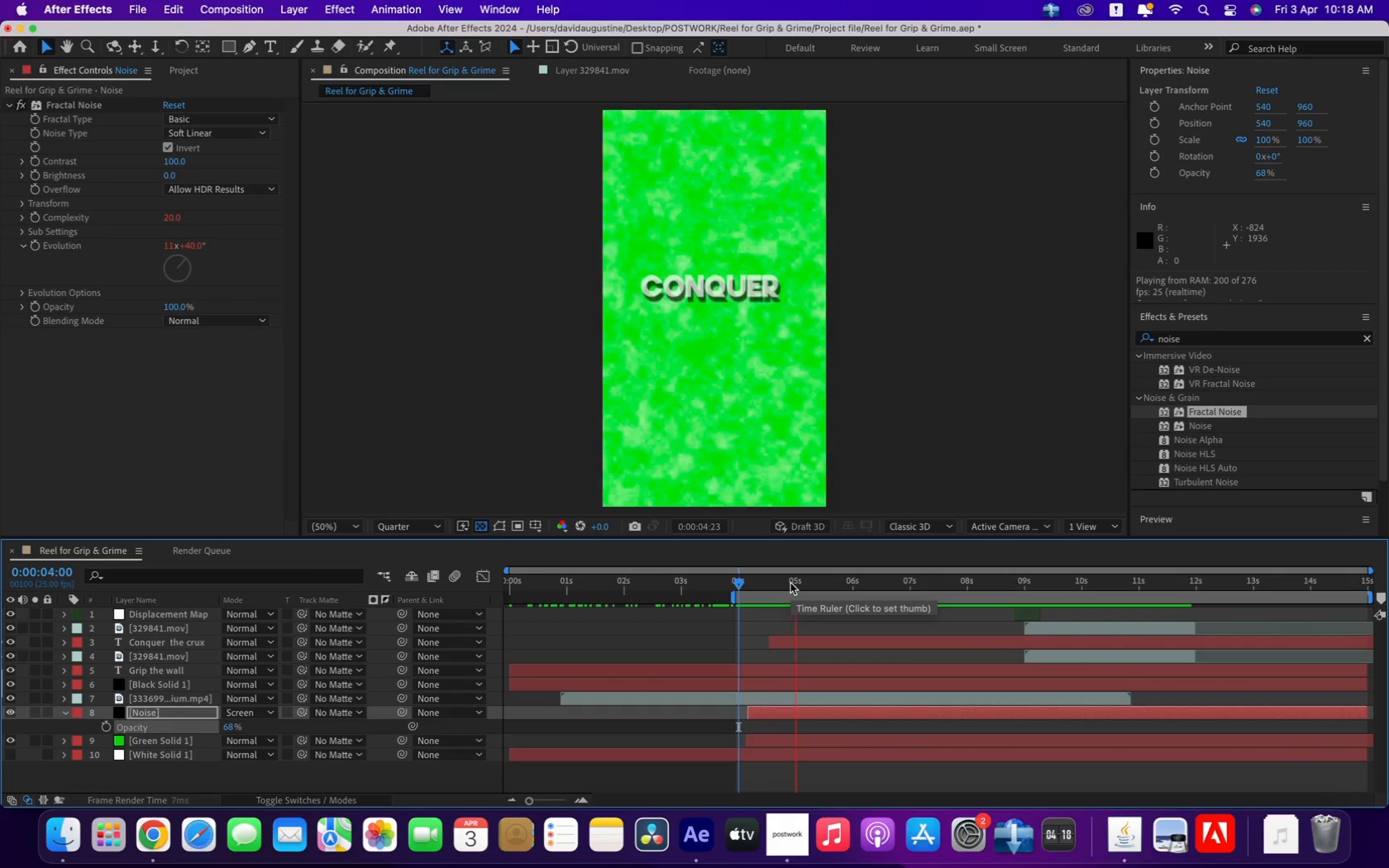 
key(Space)
 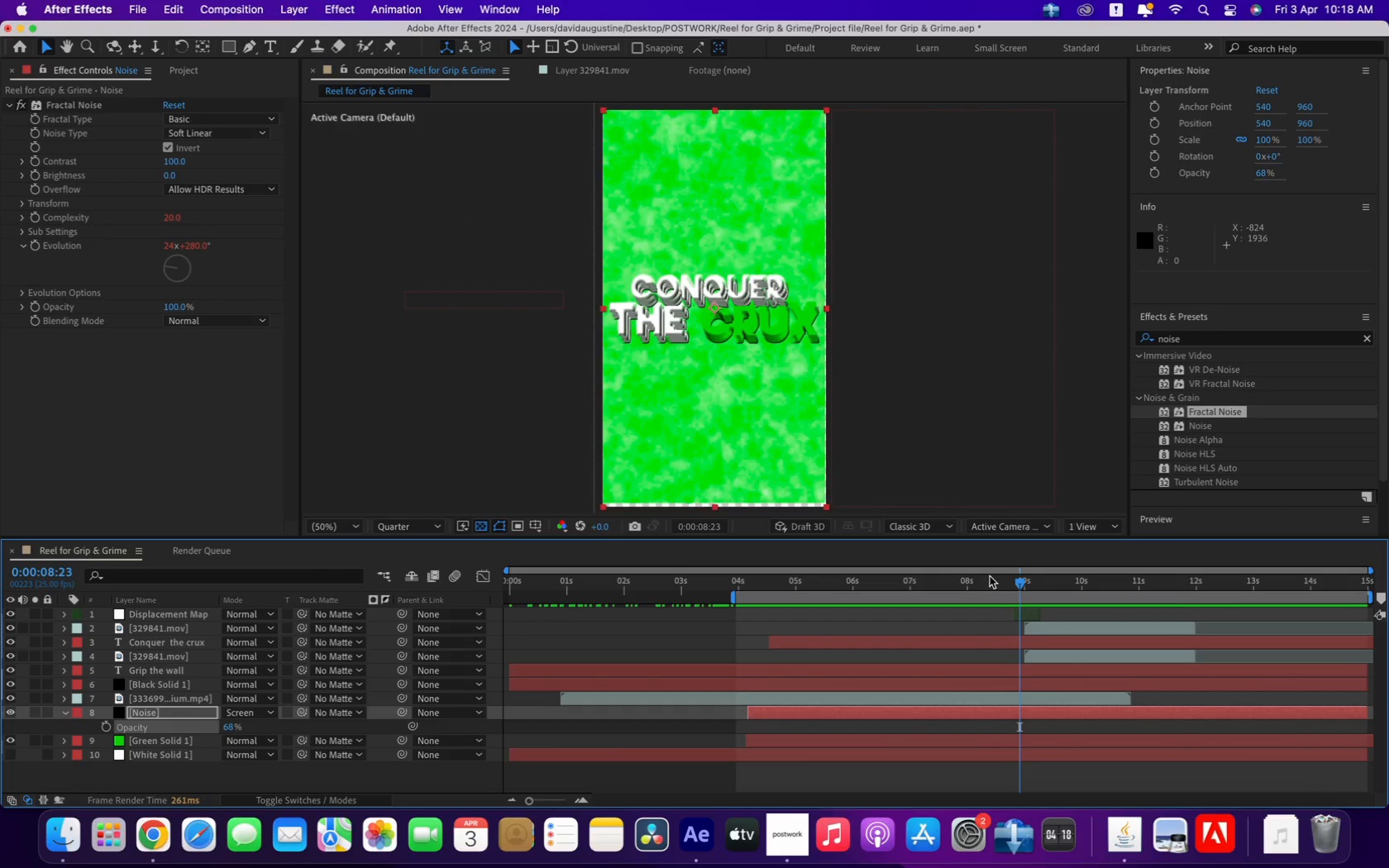 
left_click_drag(start_coordinate=[1015, 576], to_coordinate=[828, 575])
 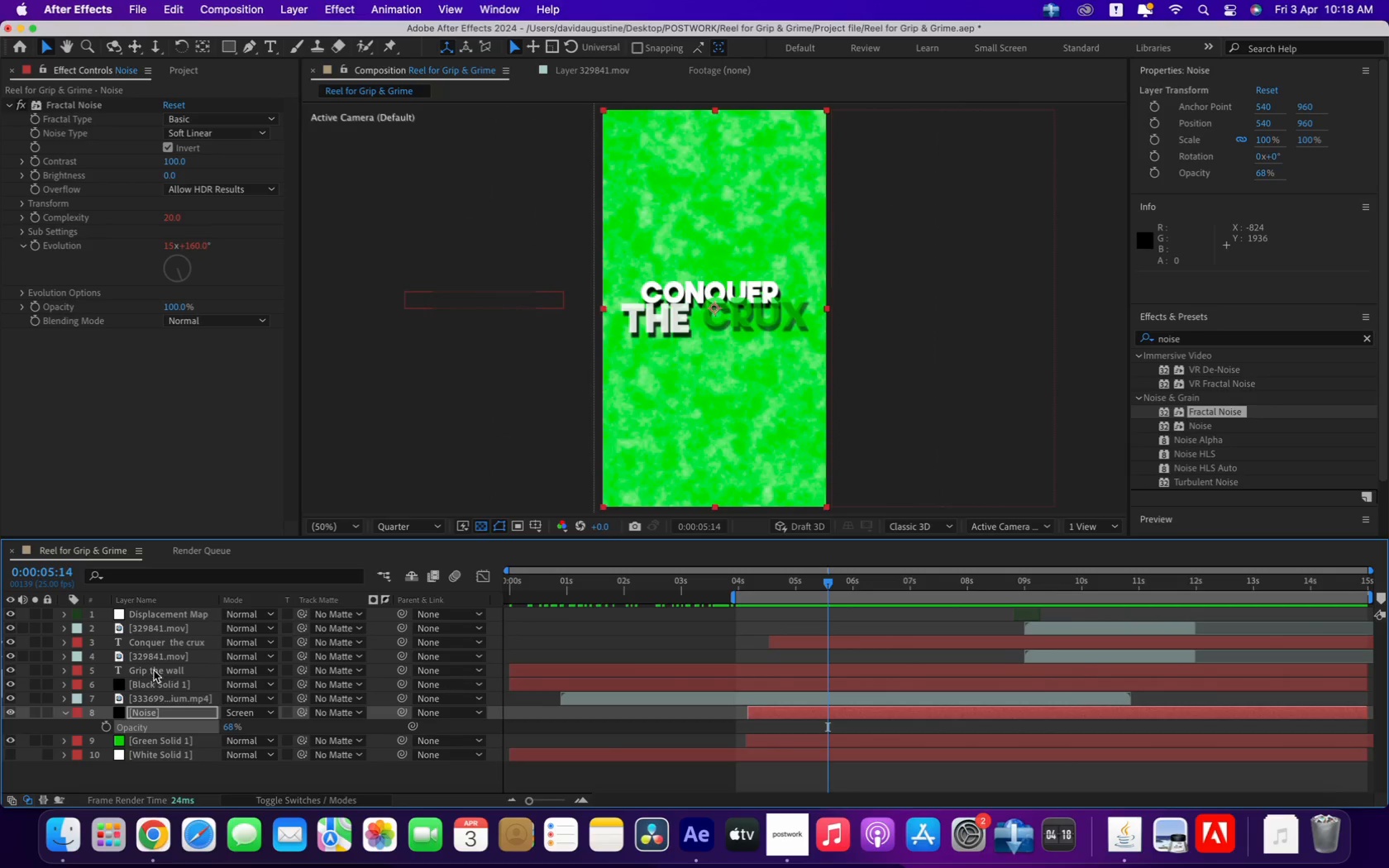 
left_click([157, 646])
 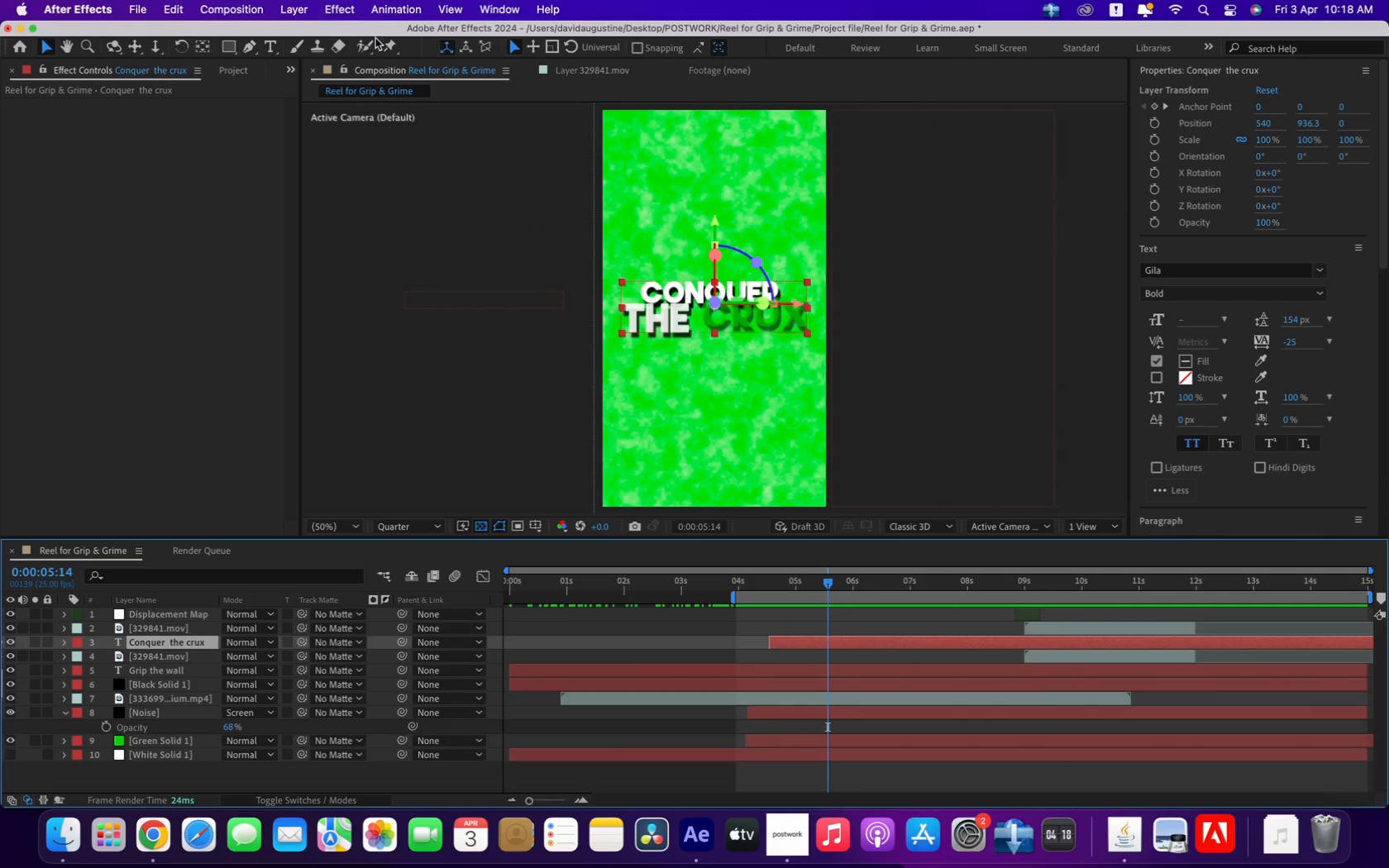 
left_click([350, 4])
 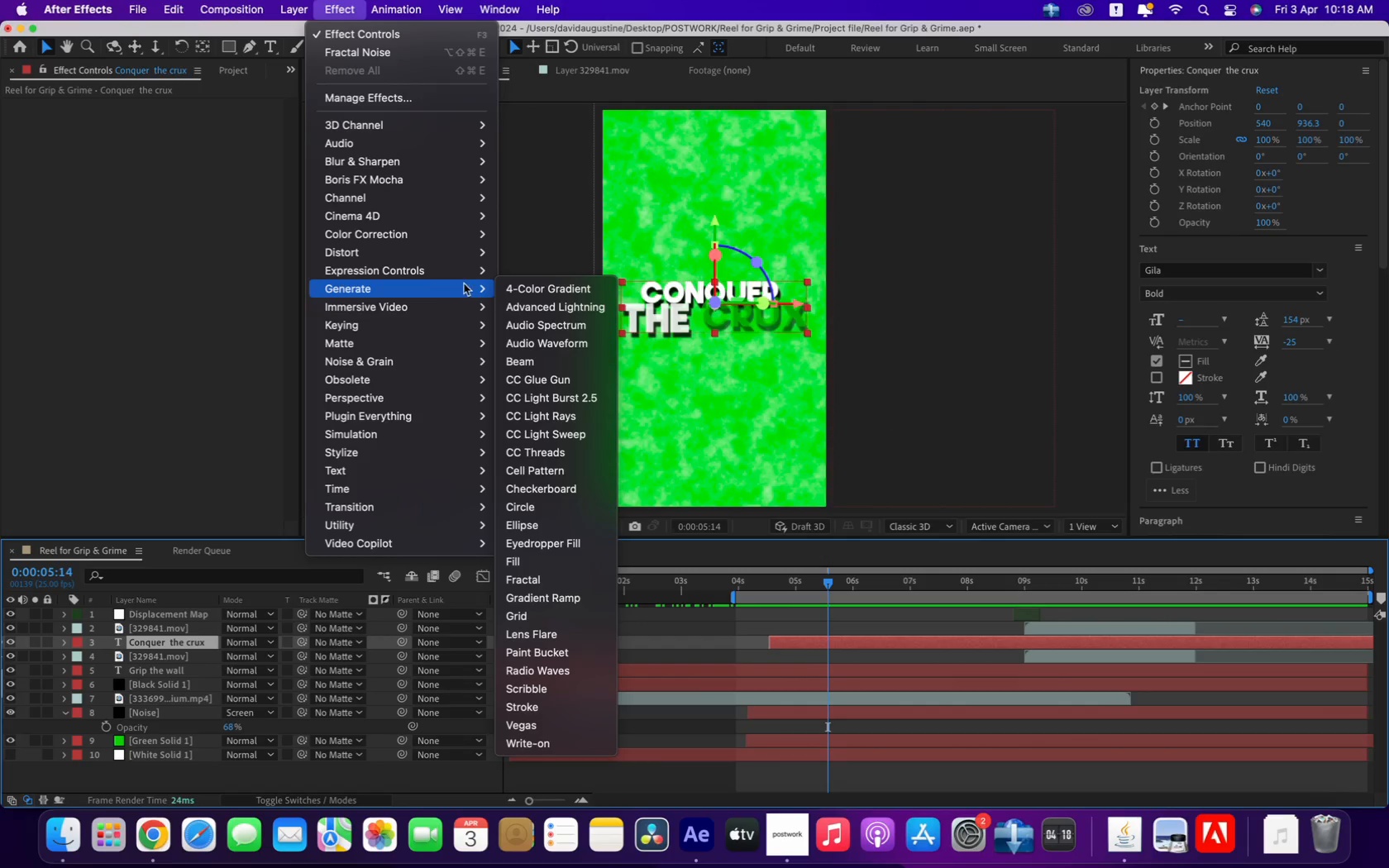 
wait(5.42)
 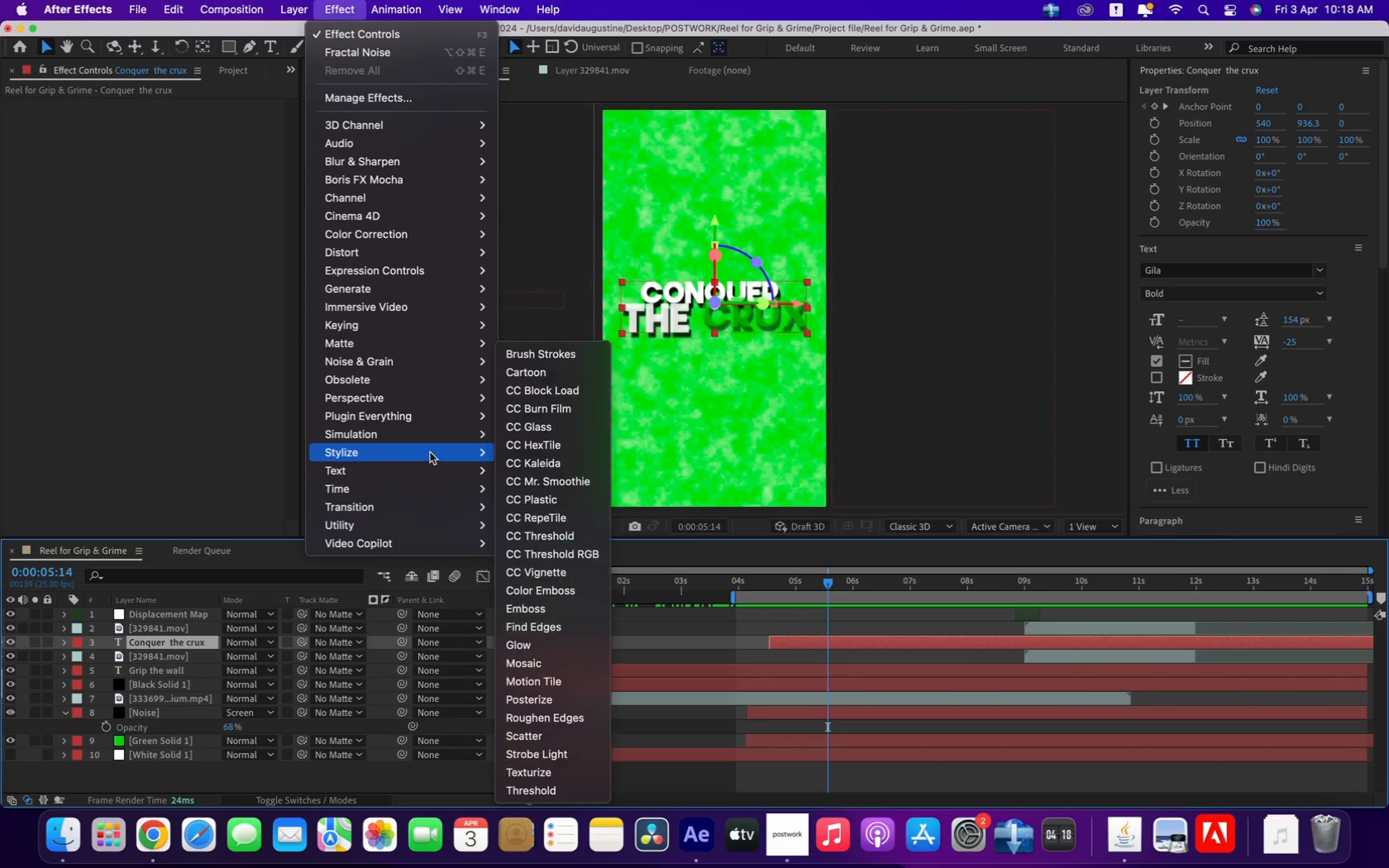 
left_click([536, 604])
 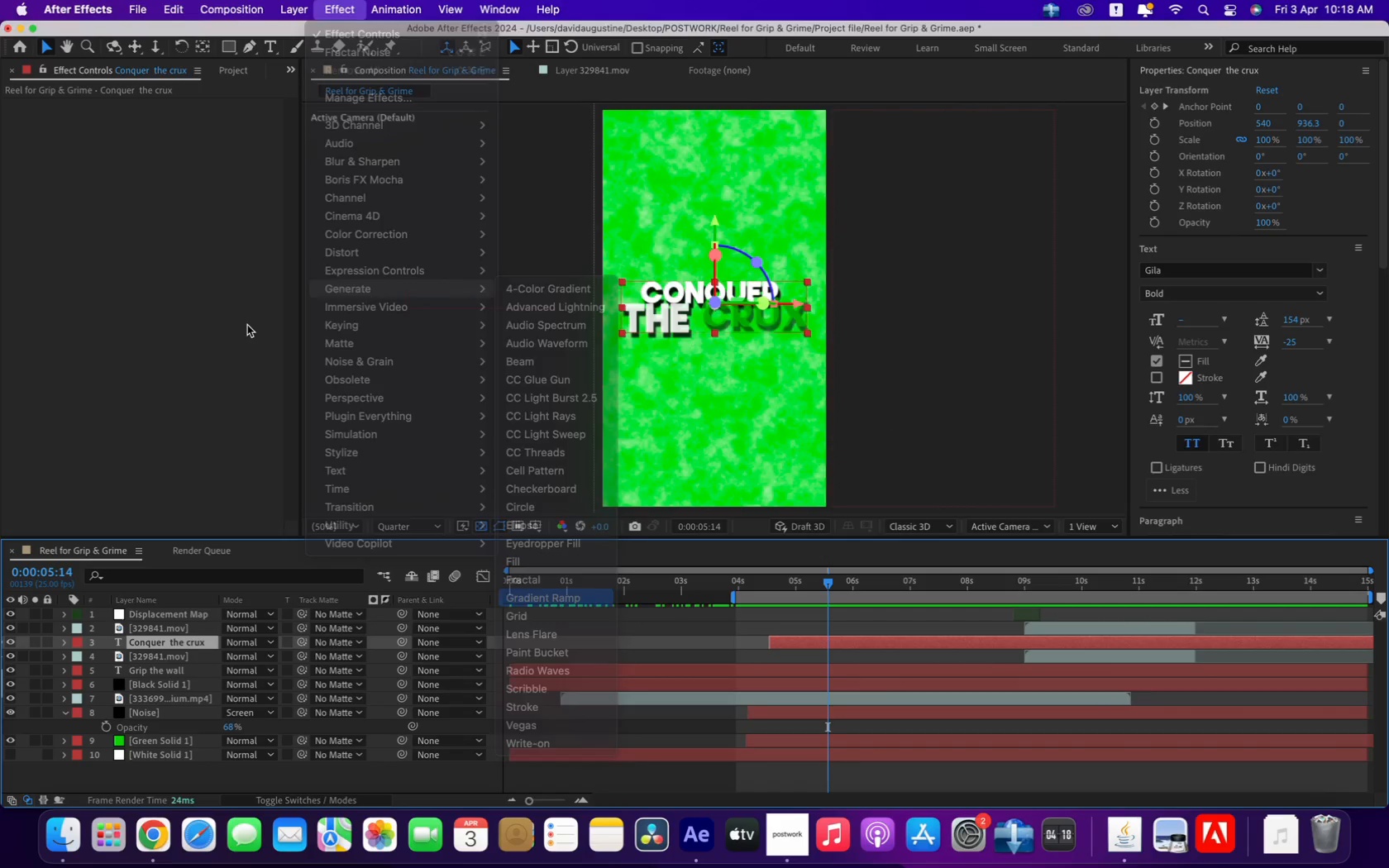 
mouse_move([182, 179])
 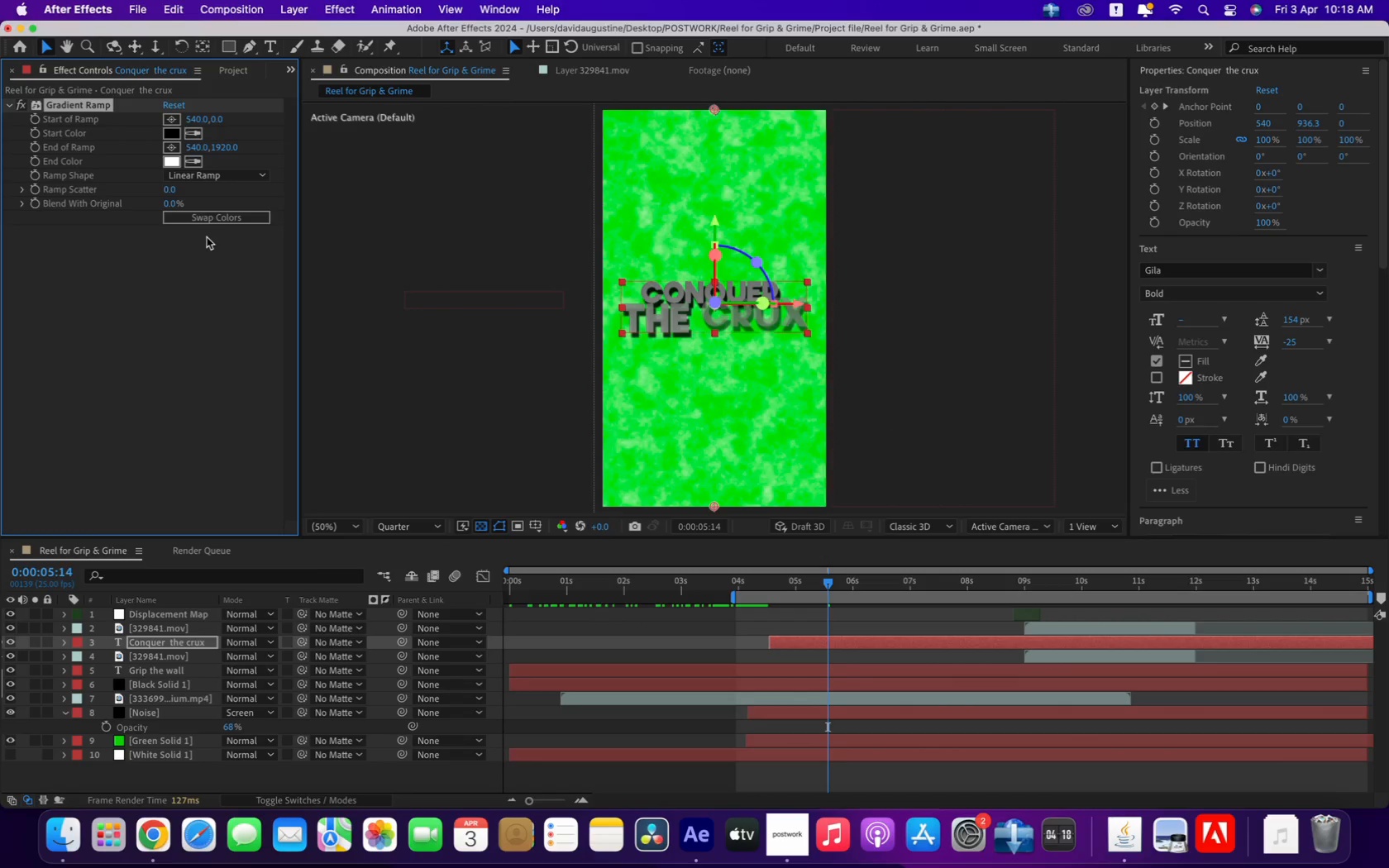 
left_click([215, 212])
 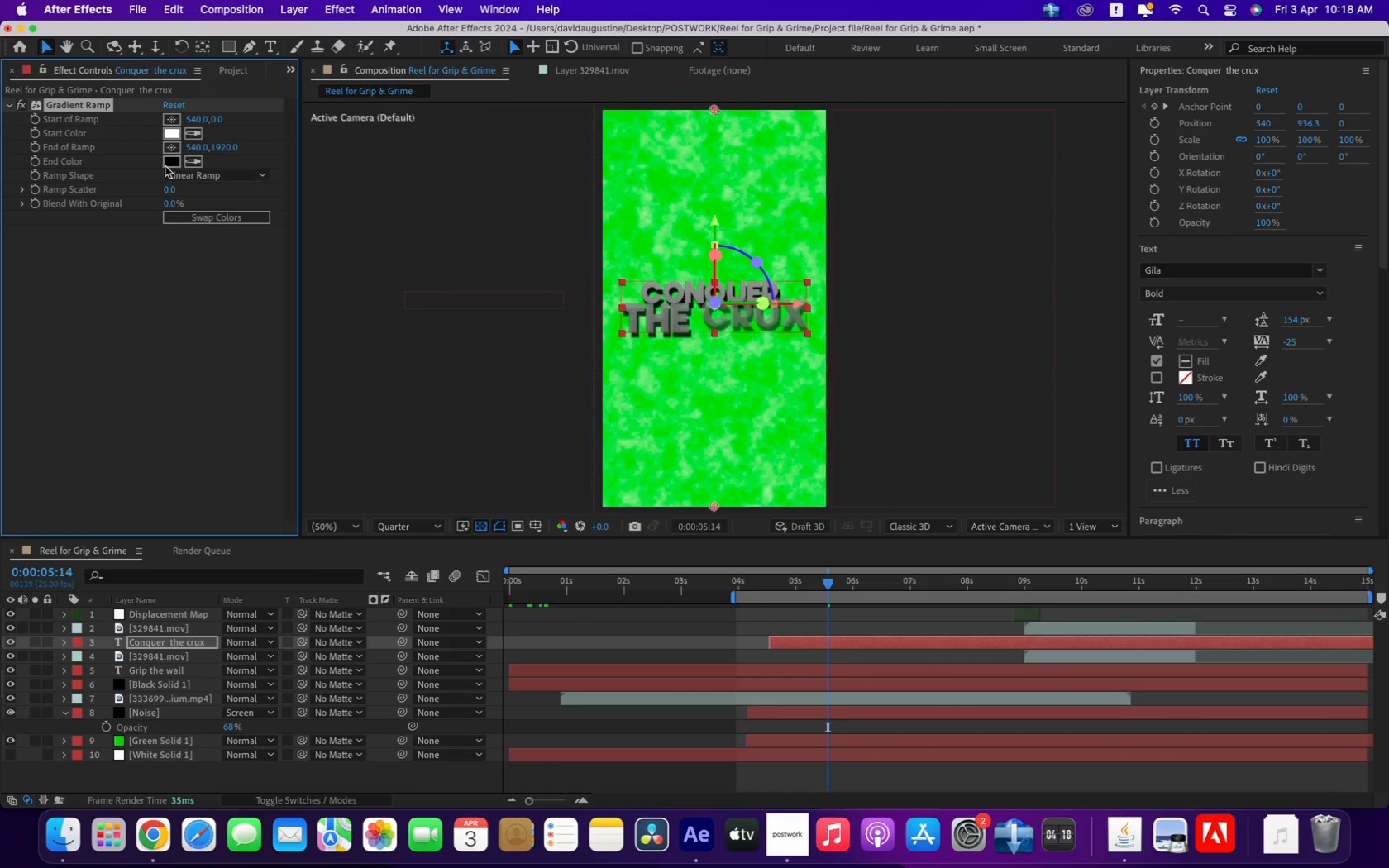 
left_click([166, 160])
 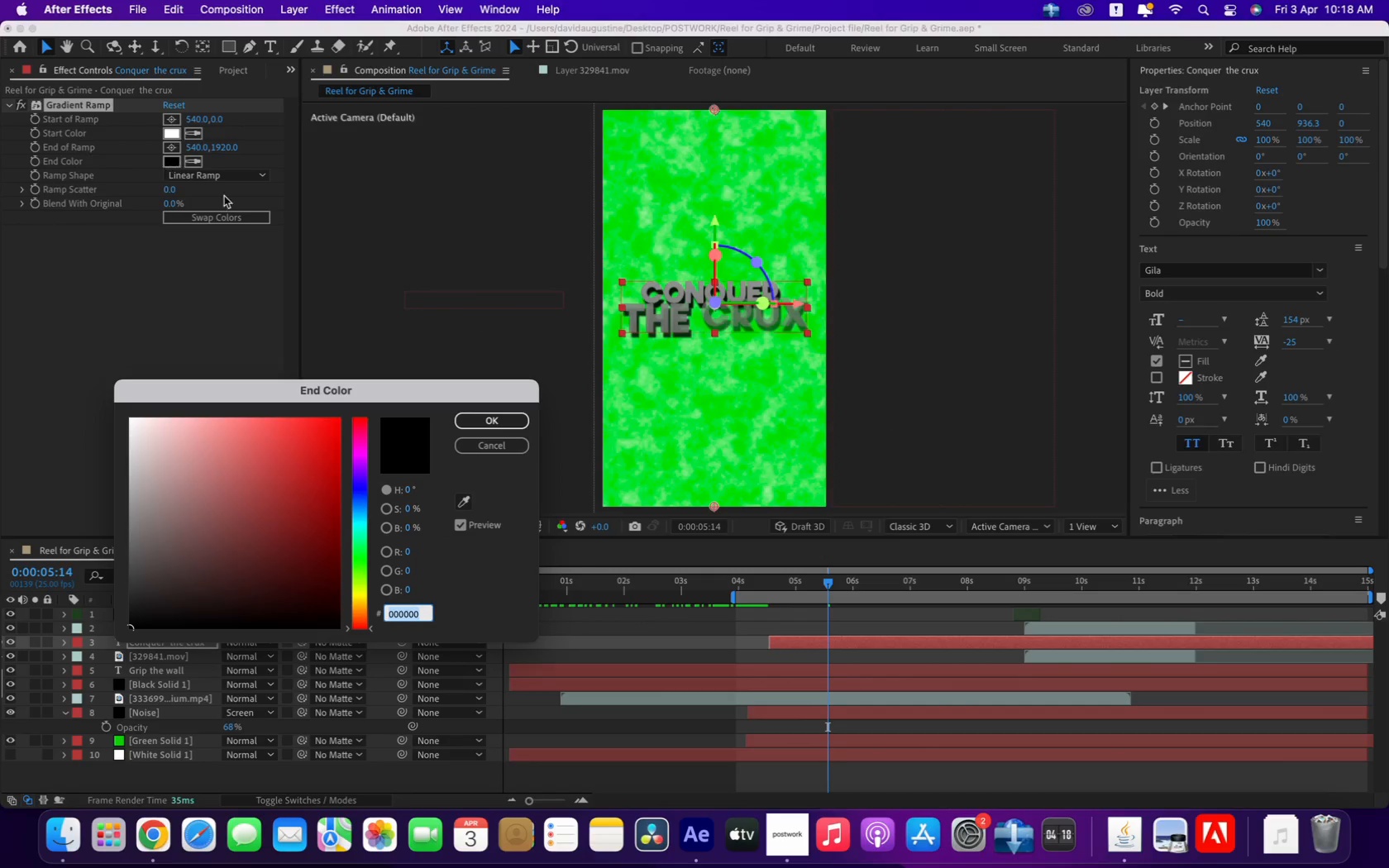 
left_click_drag(start_coordinate=[231, 441], to_coordinate=[38, 347])
 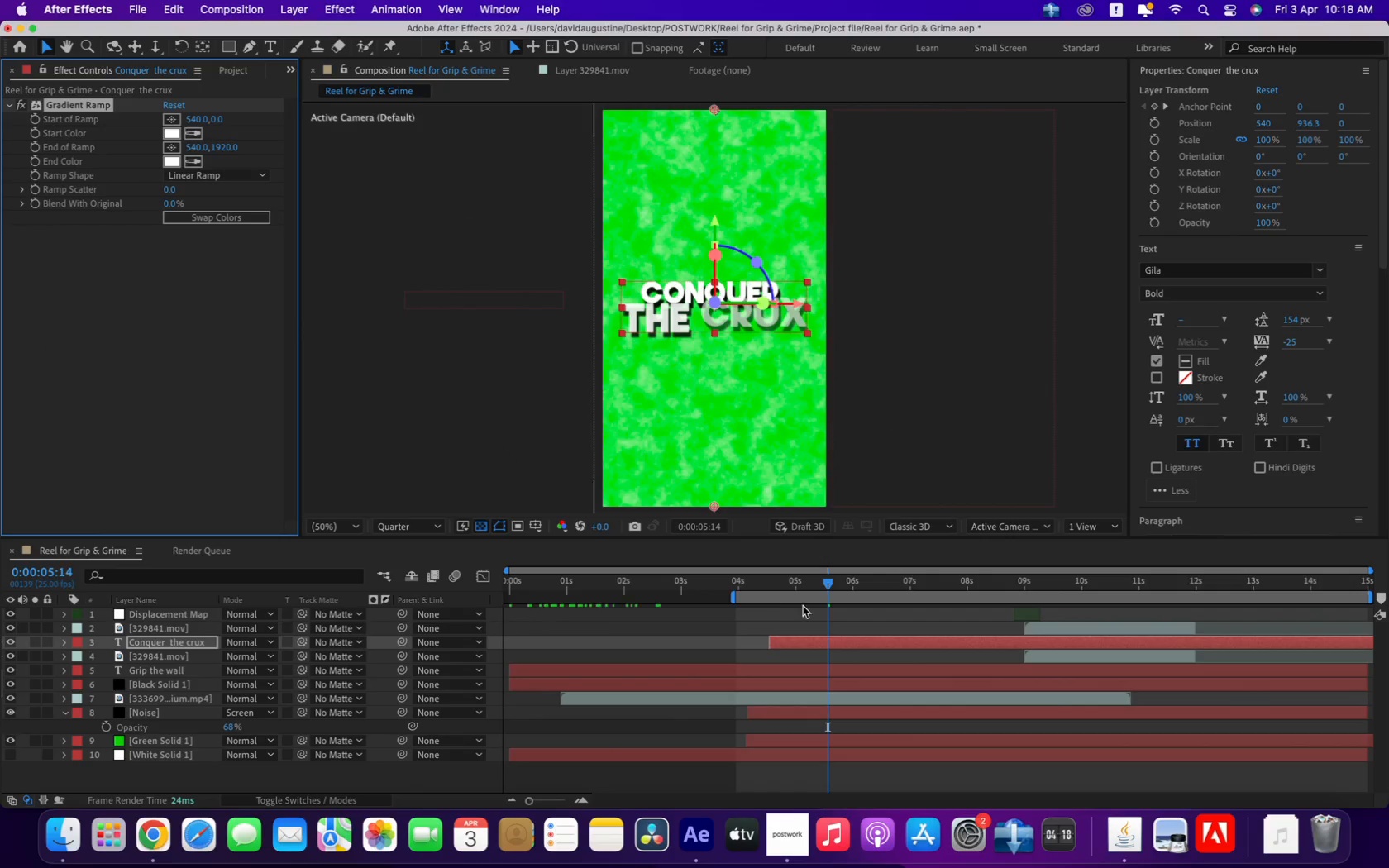 
left_click_drag(start_coordinate=[833, 584], to_coordinate=[1080, 608])
 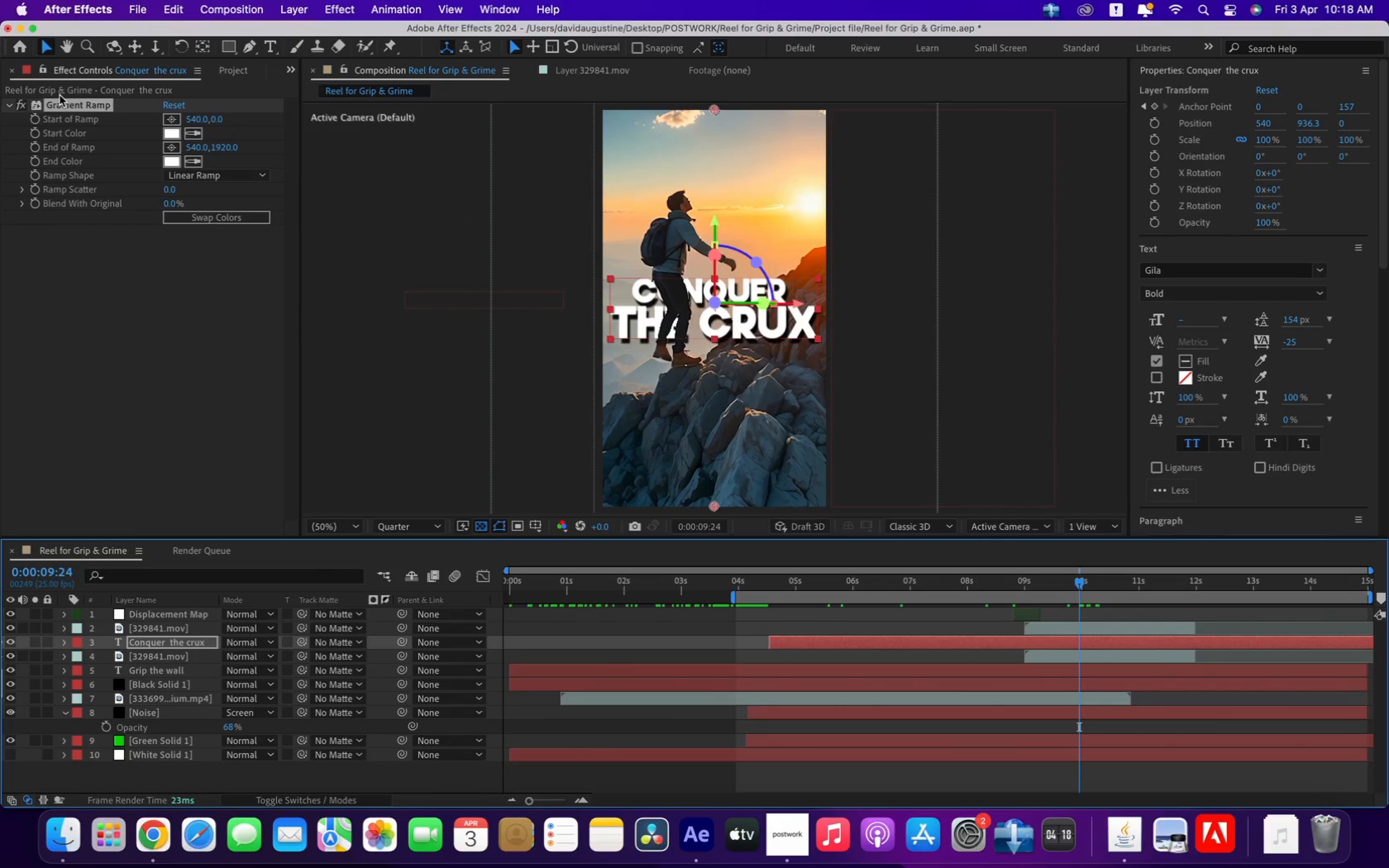 
left_click([62, 102])
 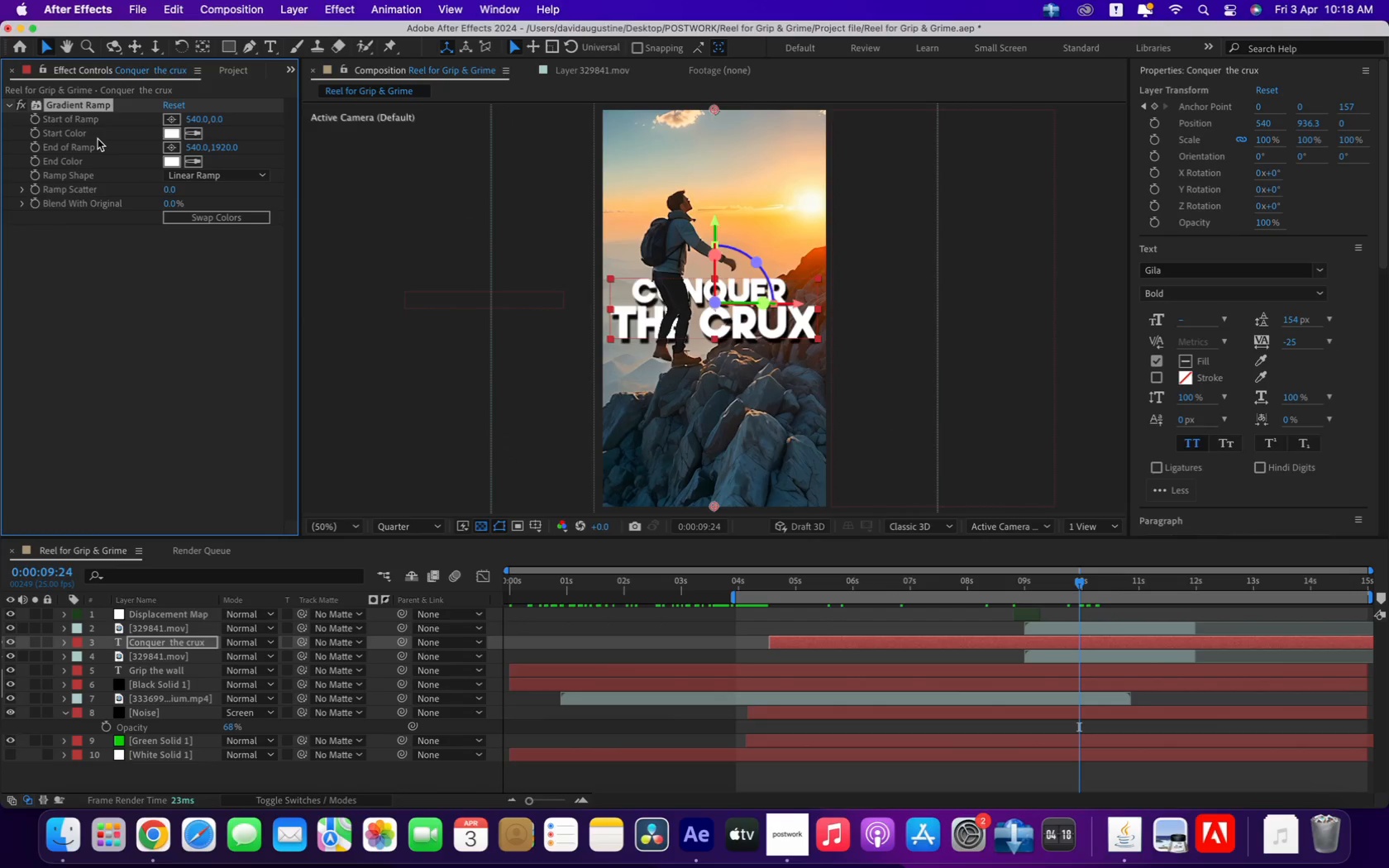 
key(Backspace)
 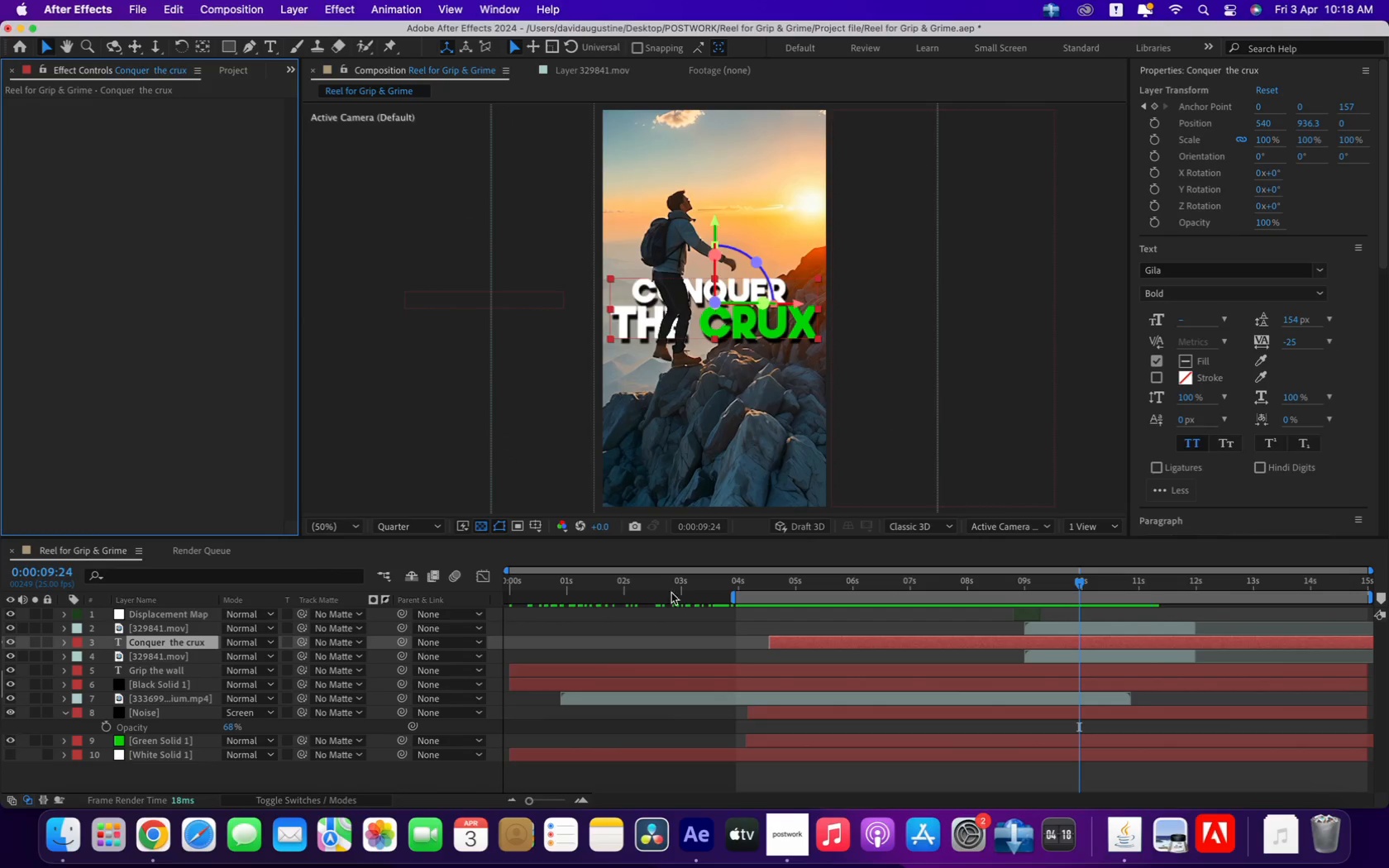 
left_click_drag(start_coordinate=[762, 579], to_coordinate=[887, 587])
 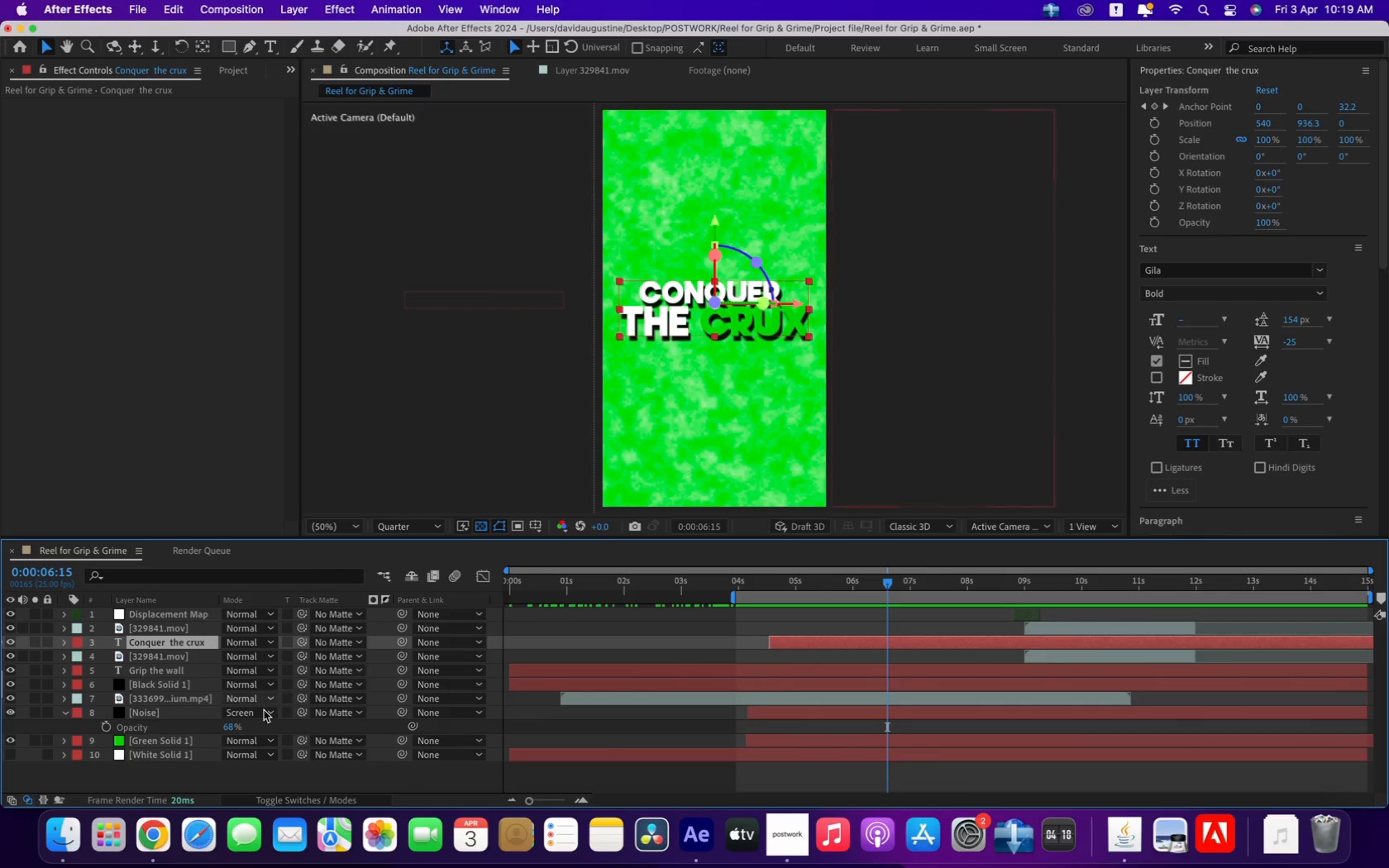 
right_click([152, 777])
 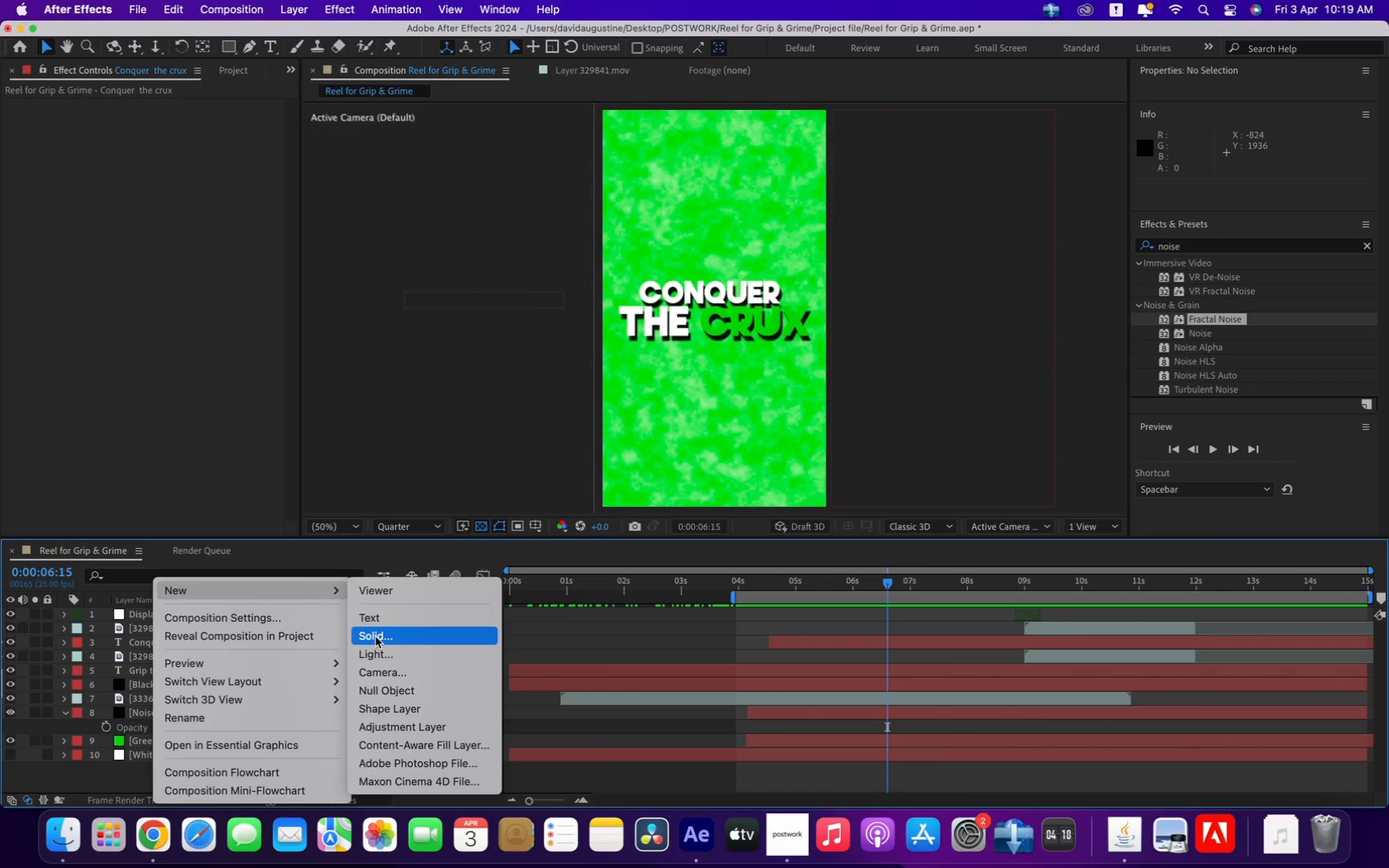 
left_click([375, 637])
 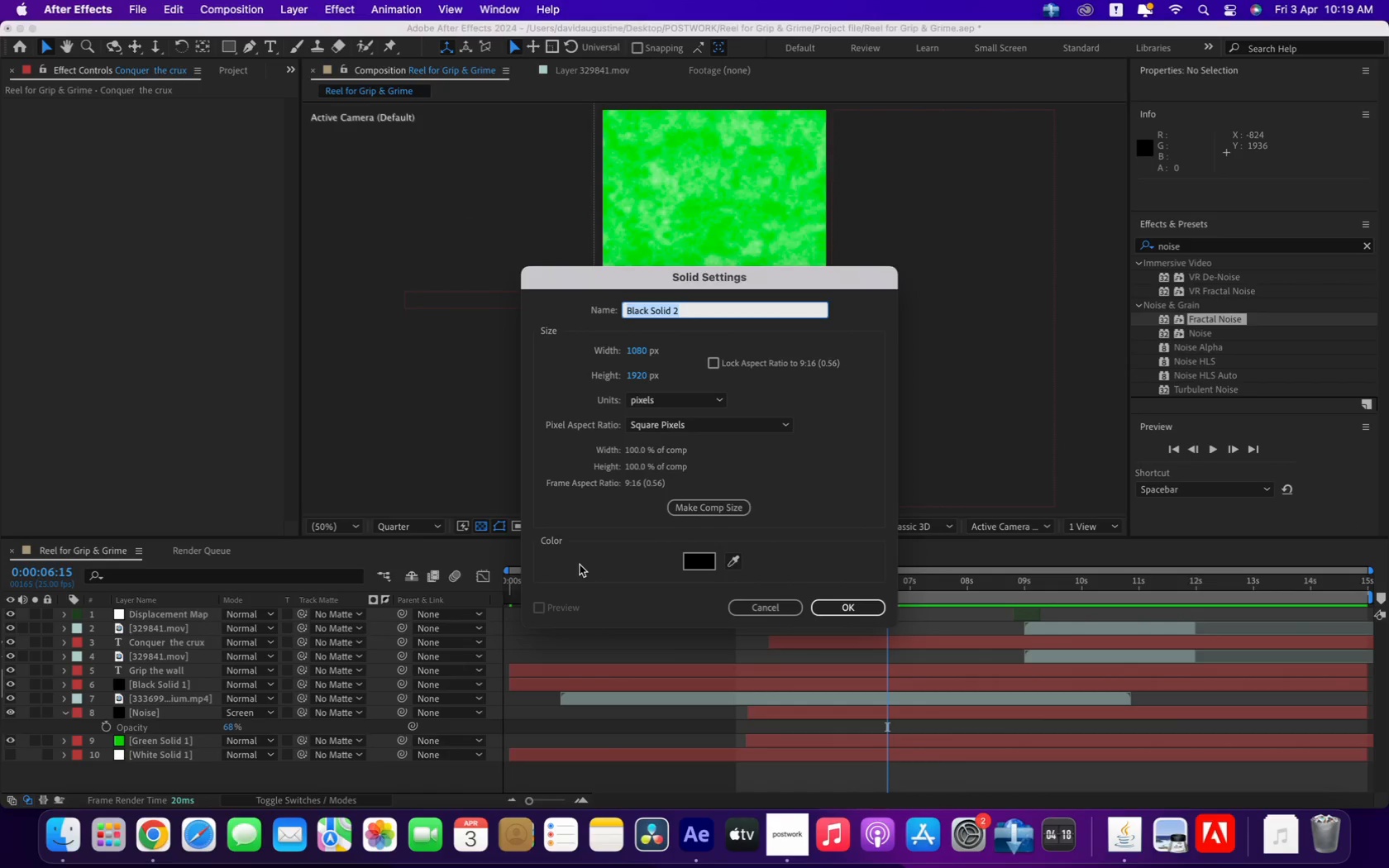 
type(Vintage )
 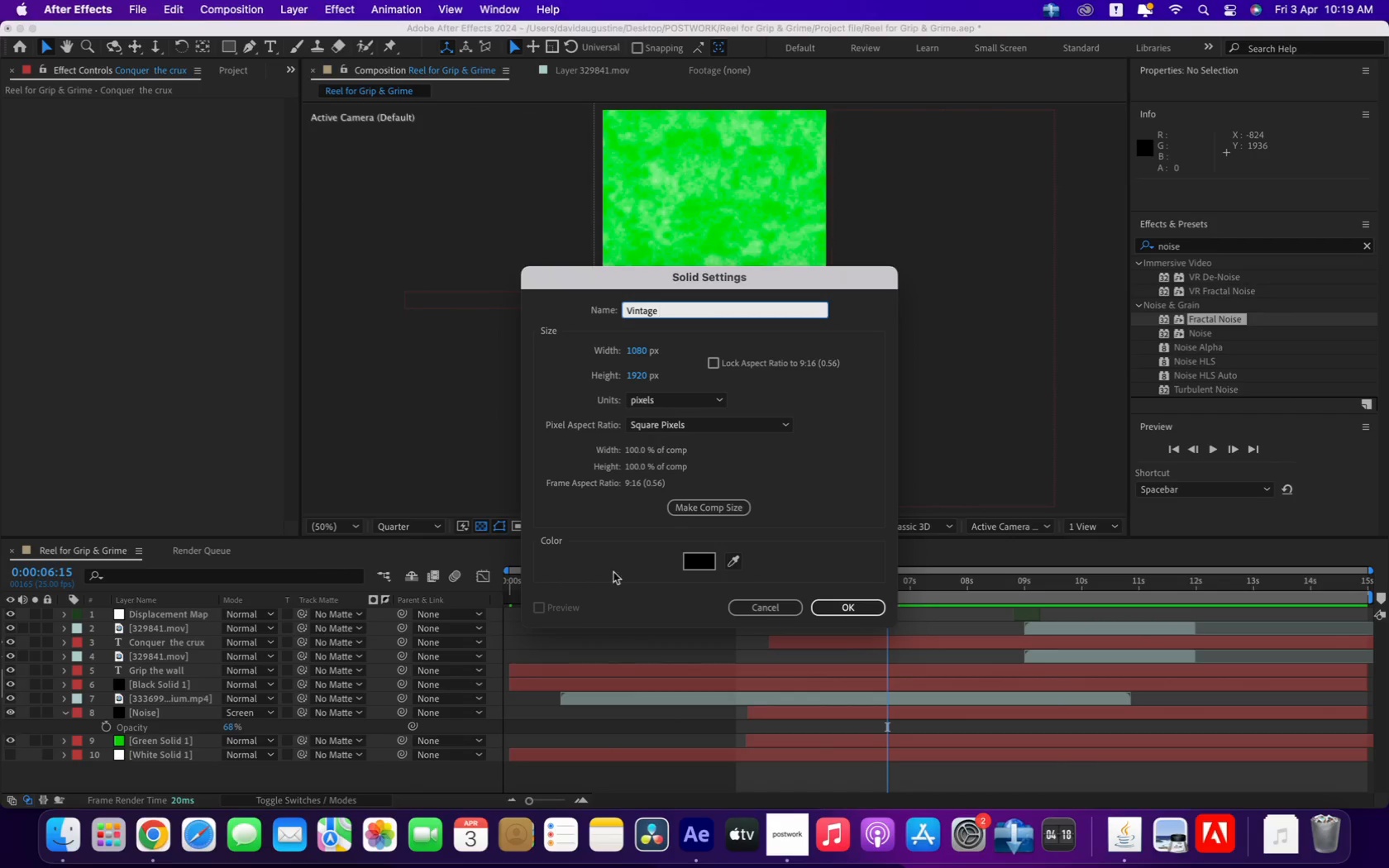 
left_click([861, 608])
 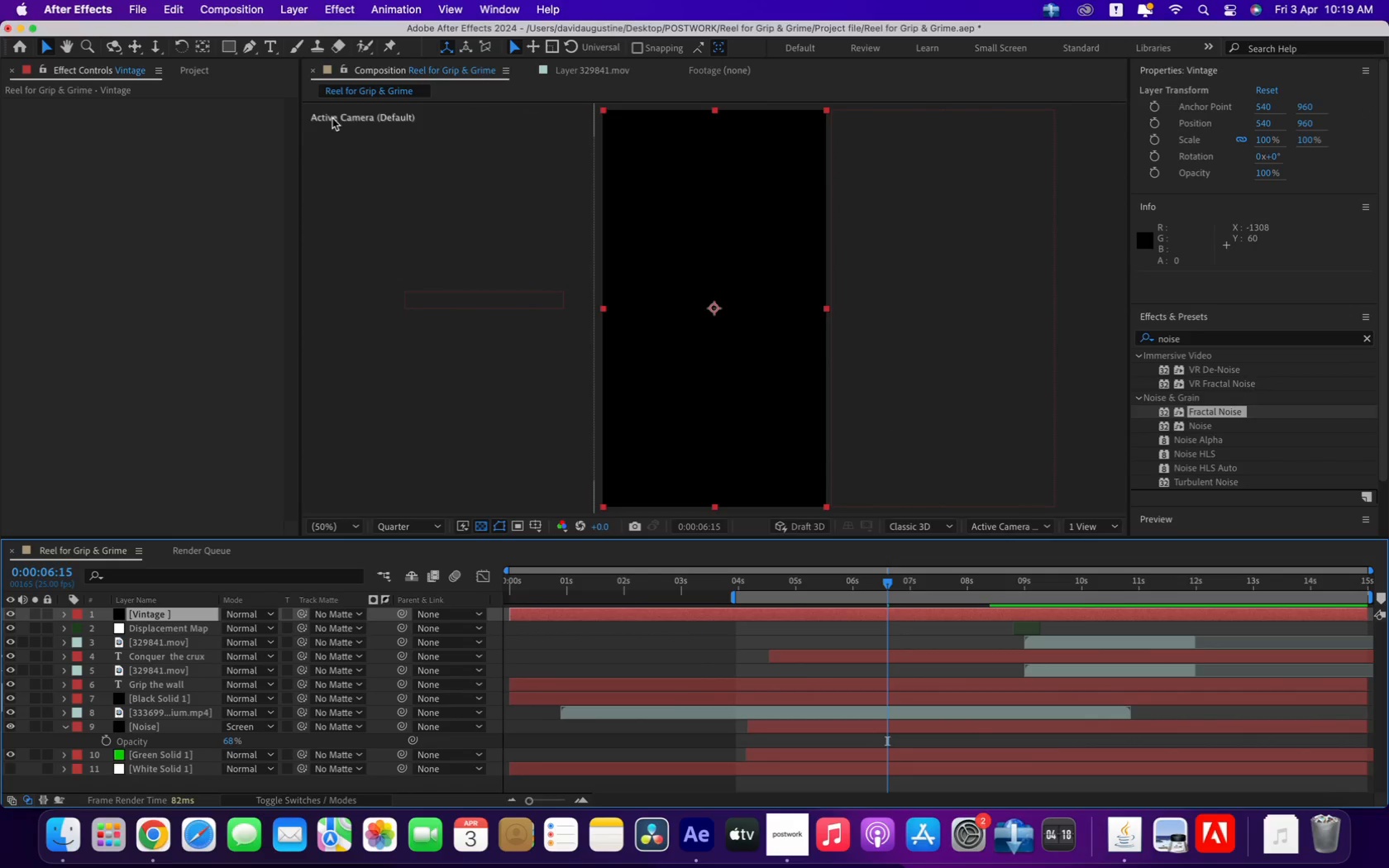 
left_click_drag(start_coordinate=[232, 45], to_coordinate=[270, 83])
 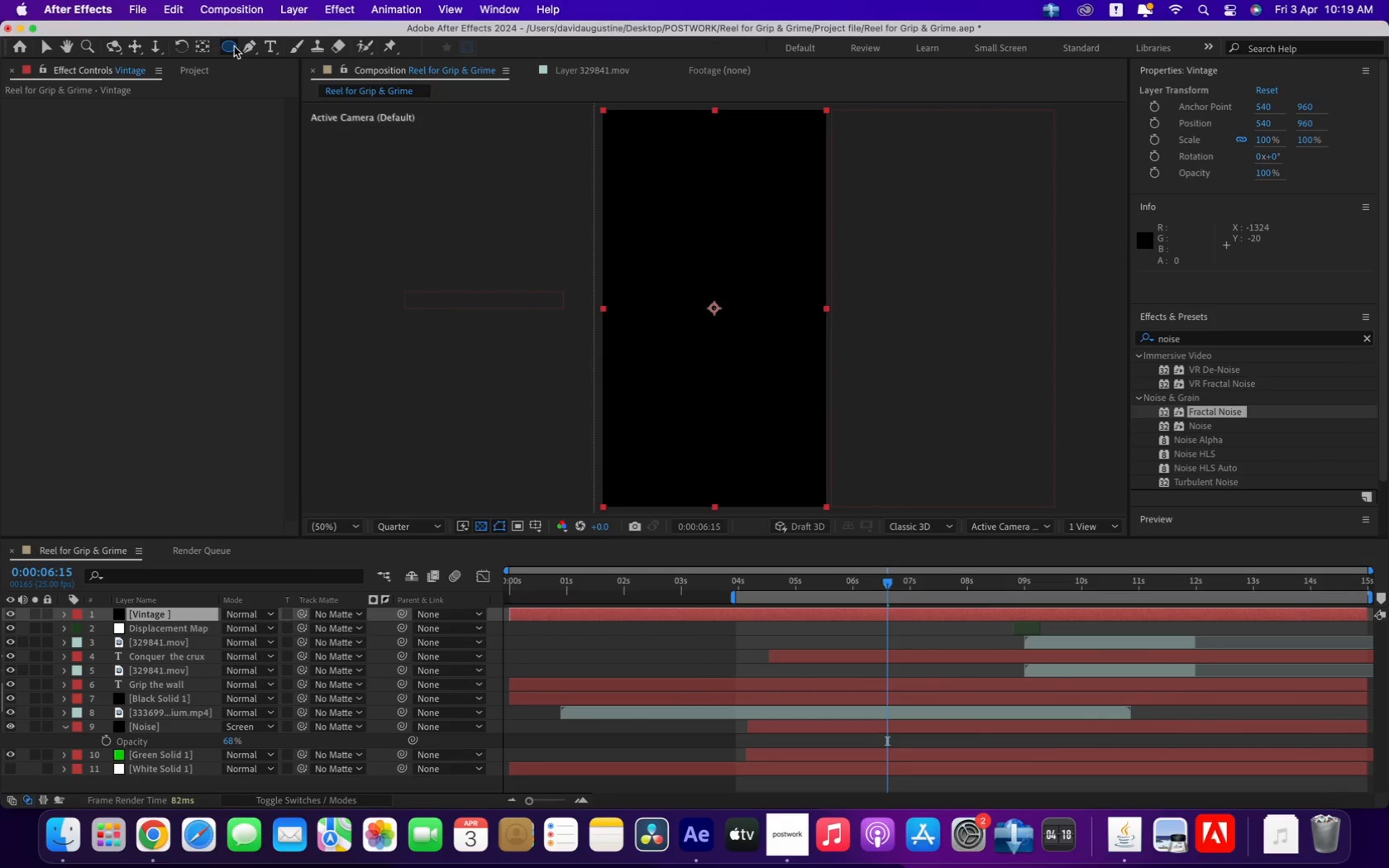 
double_click([234, 46])
 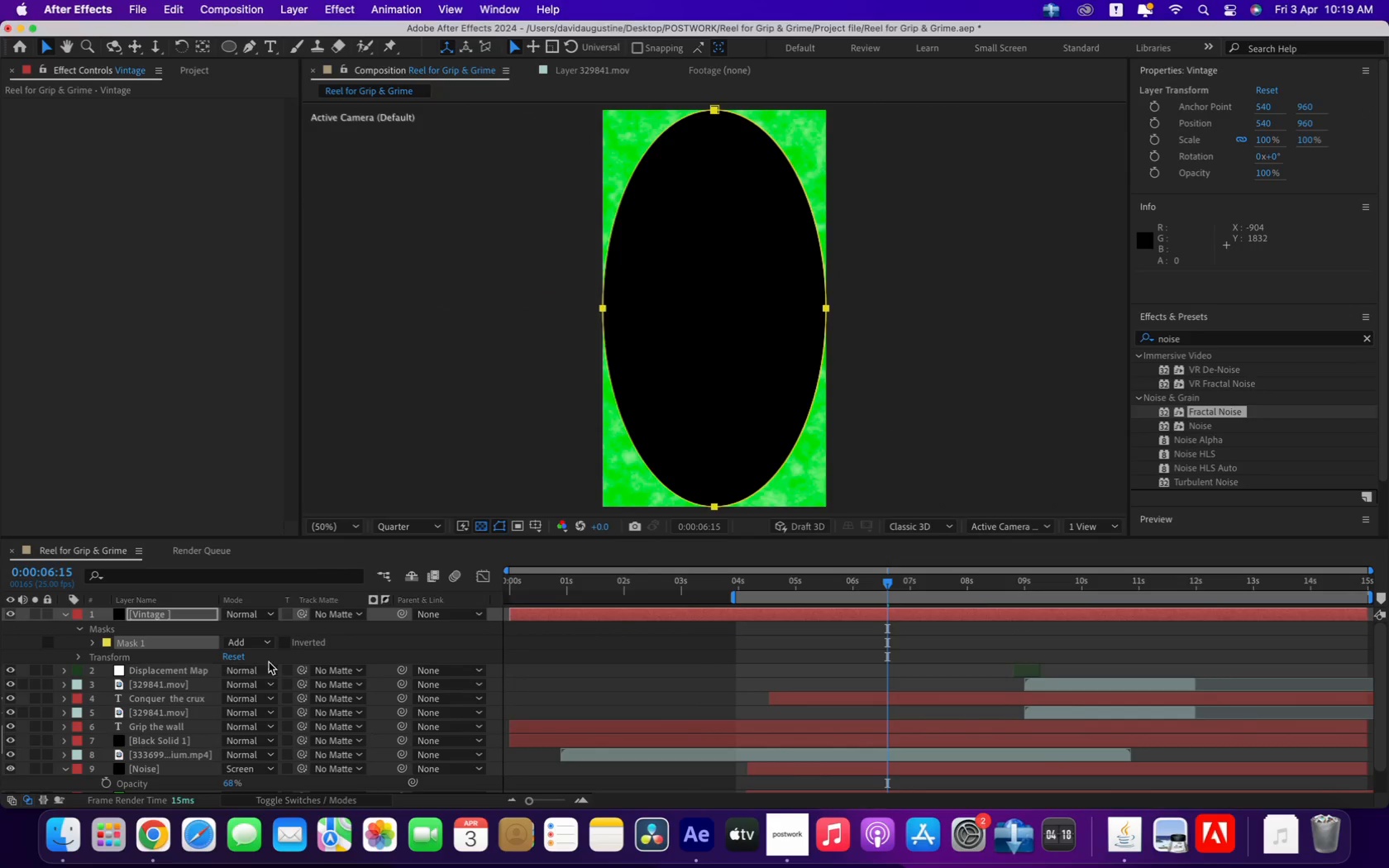 
left_click([268, 644])
 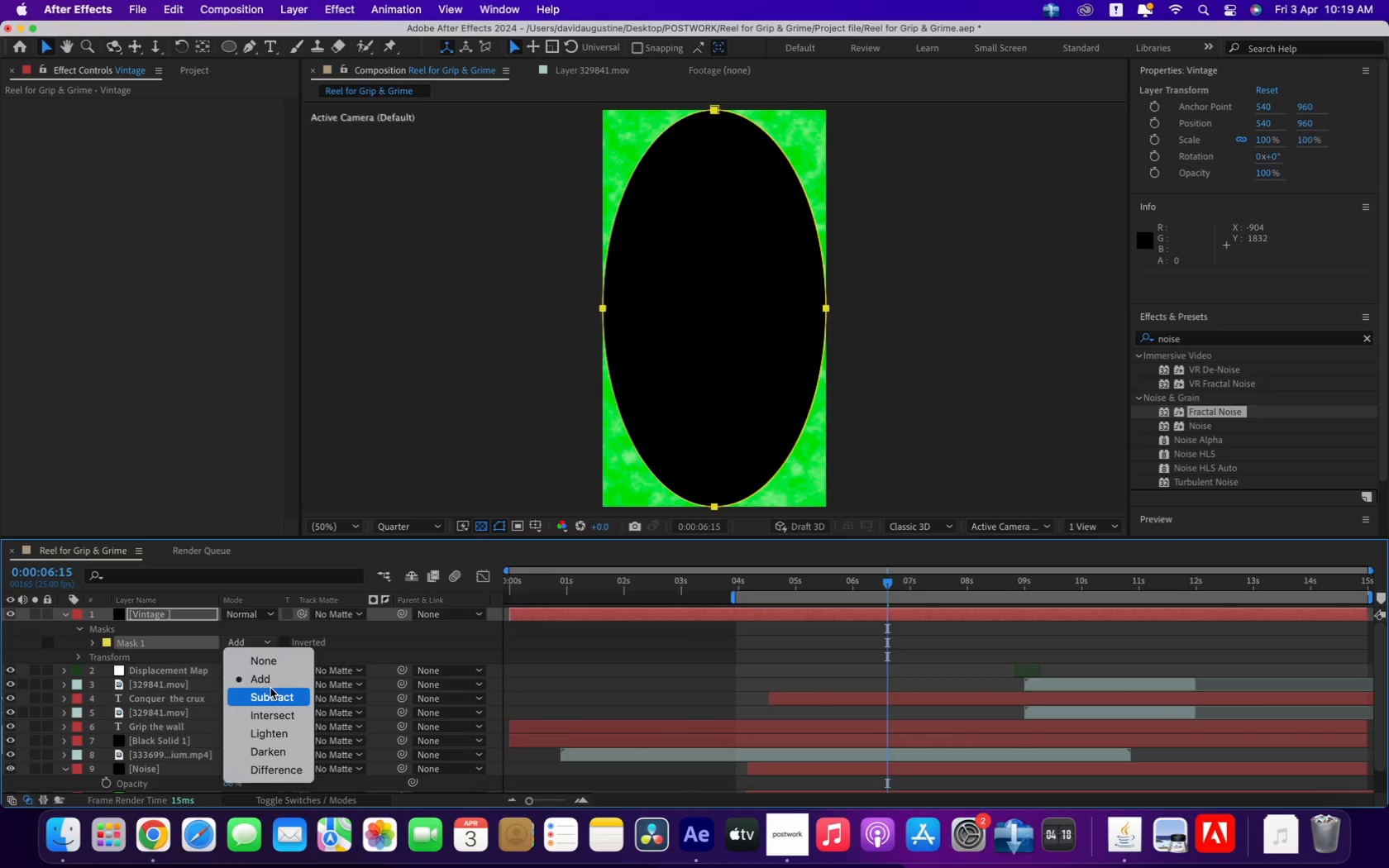 
left_click([270, 695])
 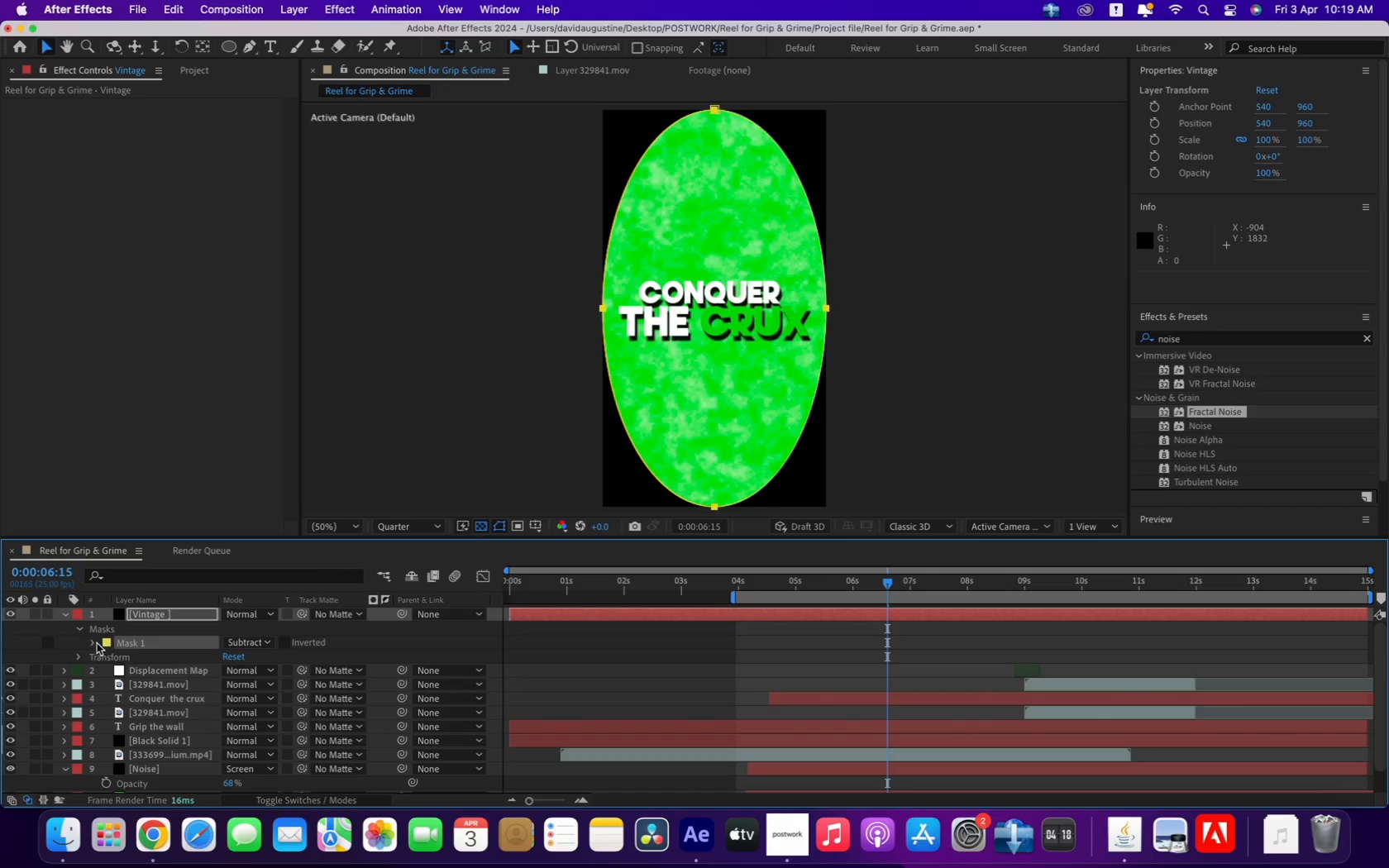 
left_click([93, 646])
 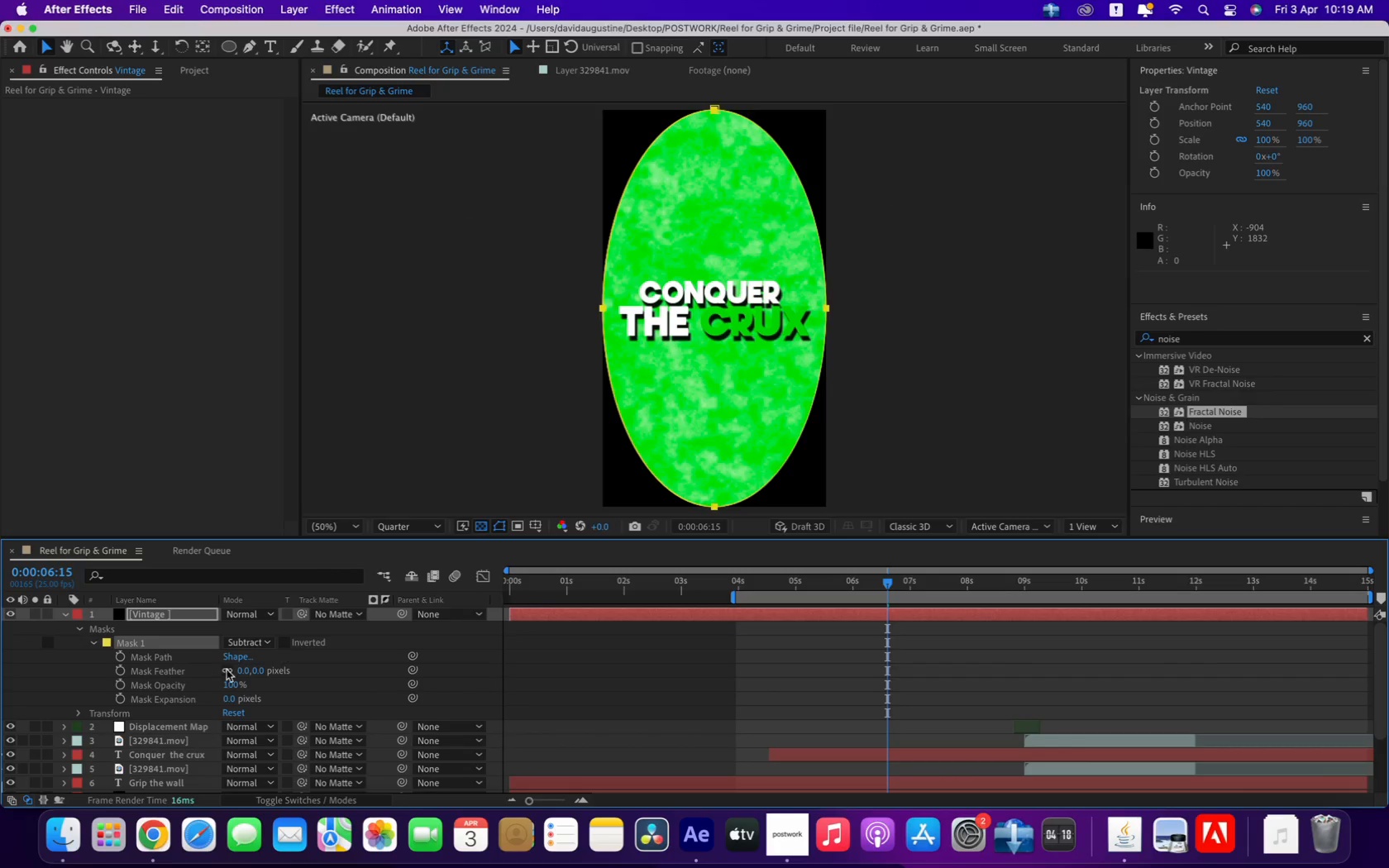 
left_click_drag(start_coordinate=[255, 669], to_coordinate=[901, 556])
 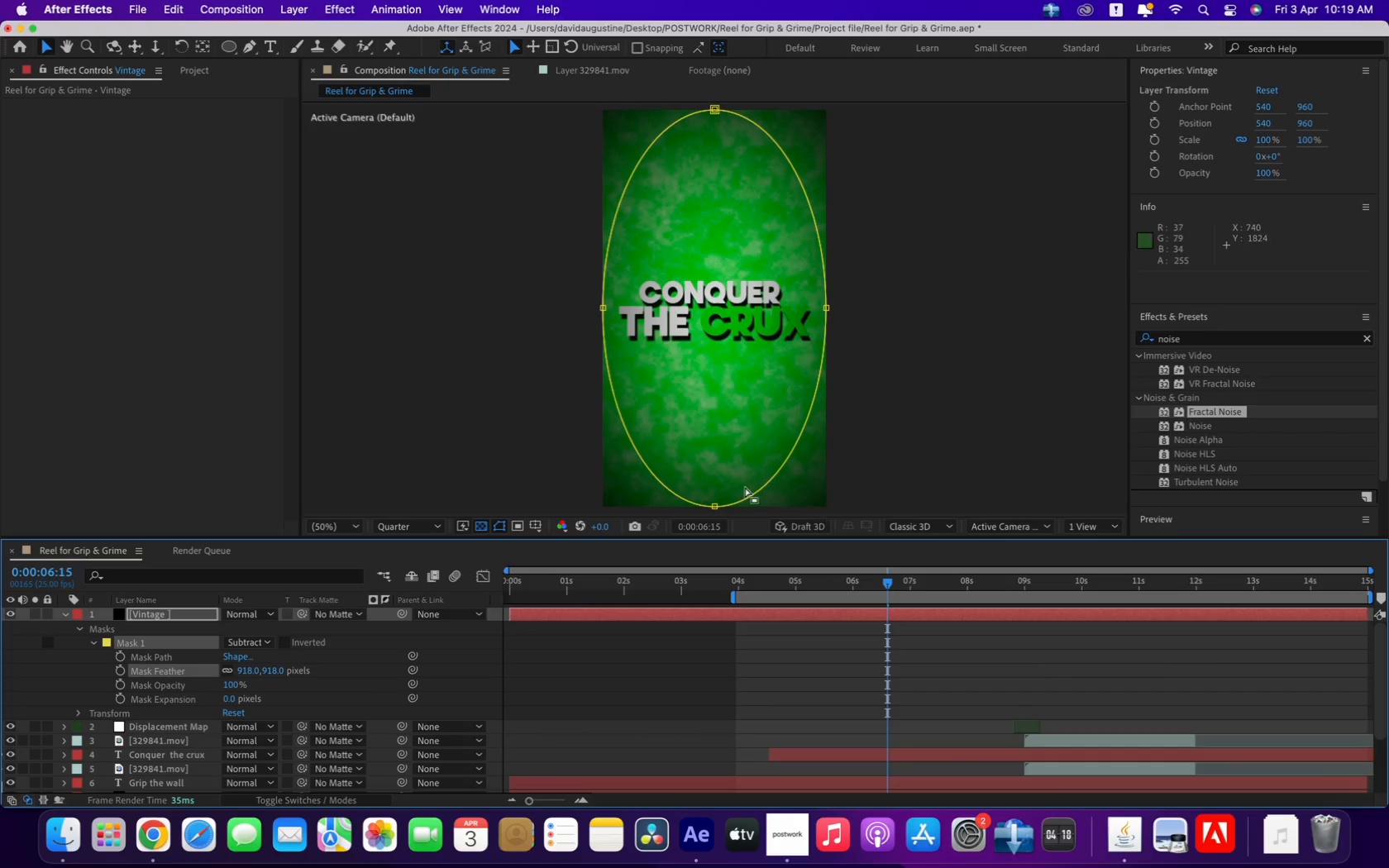 
left_click_drag(start_coordinate=[714, 504], to_coordinate=[707, 542])
 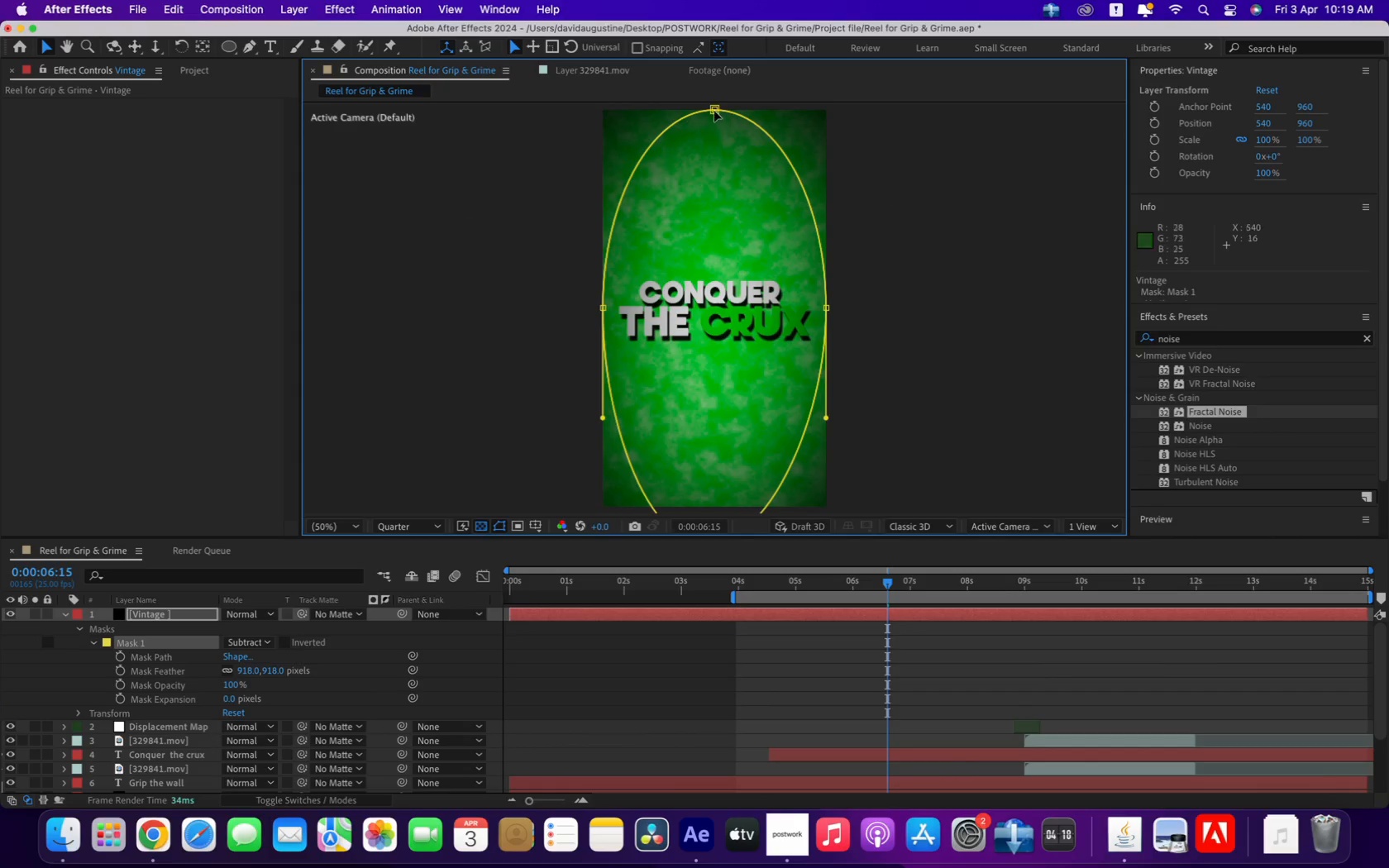 
left_click_drag(start_coordinate=[714, 111], to_coordinate=[708, 75])
 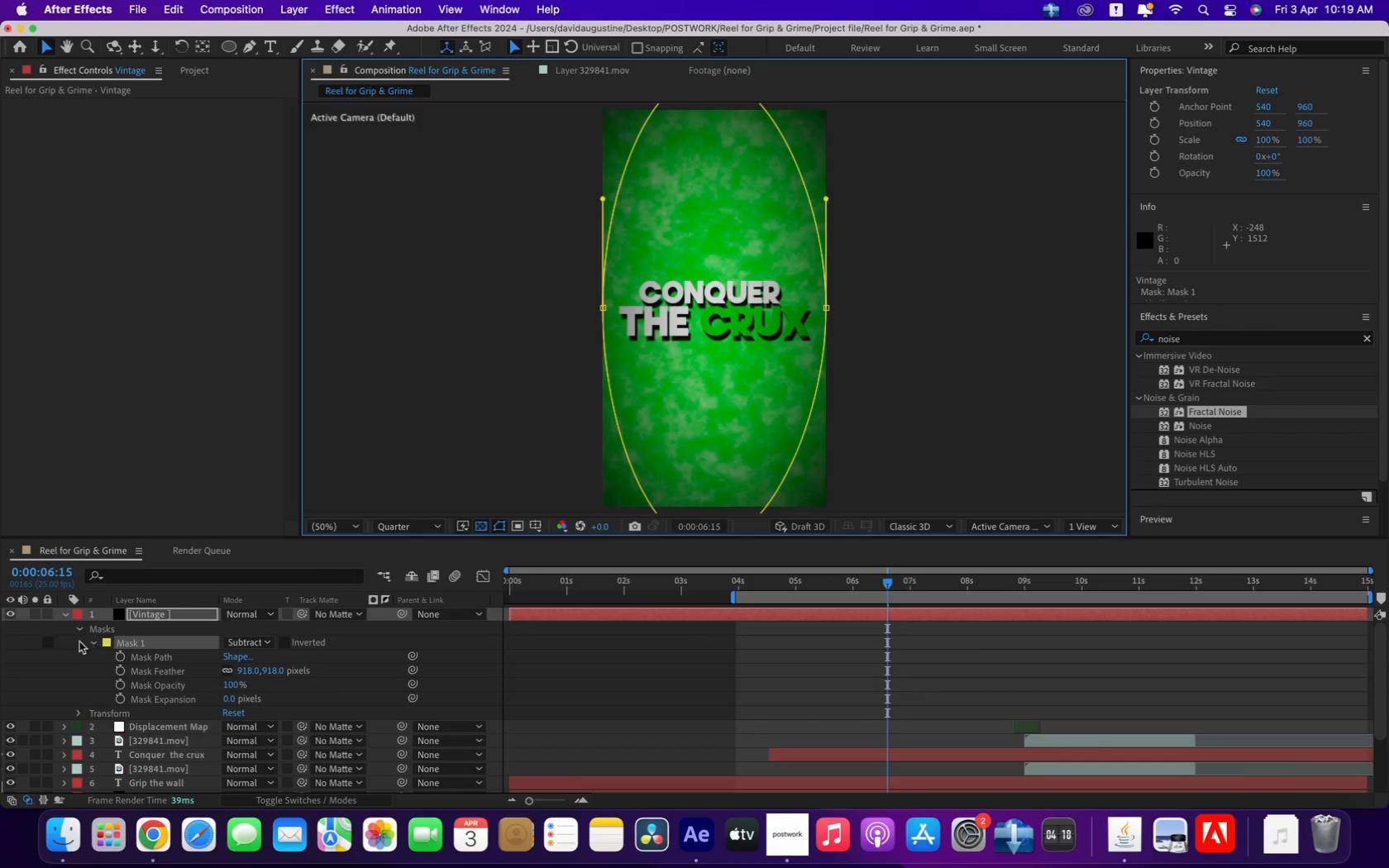 
left_click([63, 614])
 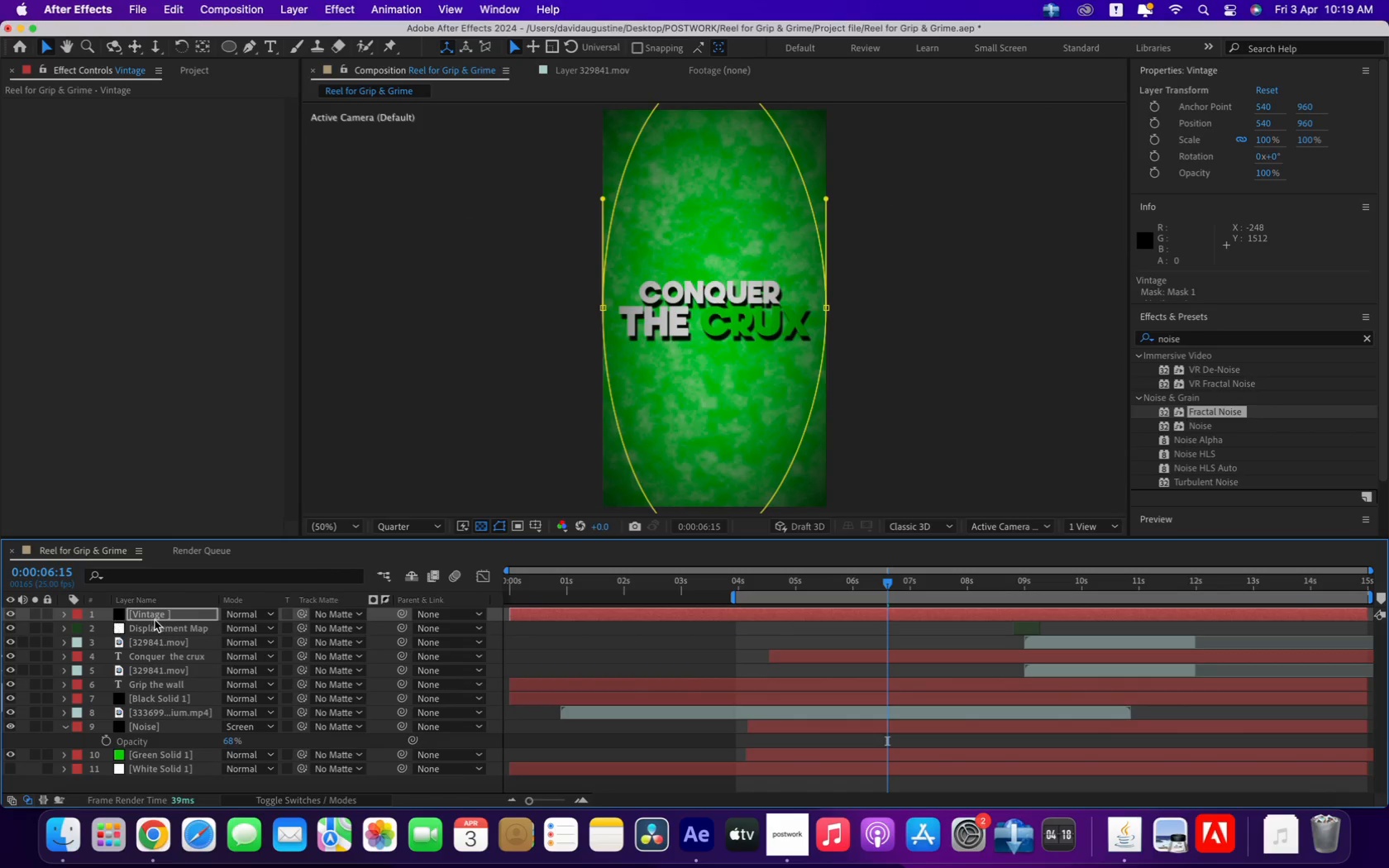 
left_click_drag(start_coordinate=[158, 613], to_coordinate=[150, 684])
 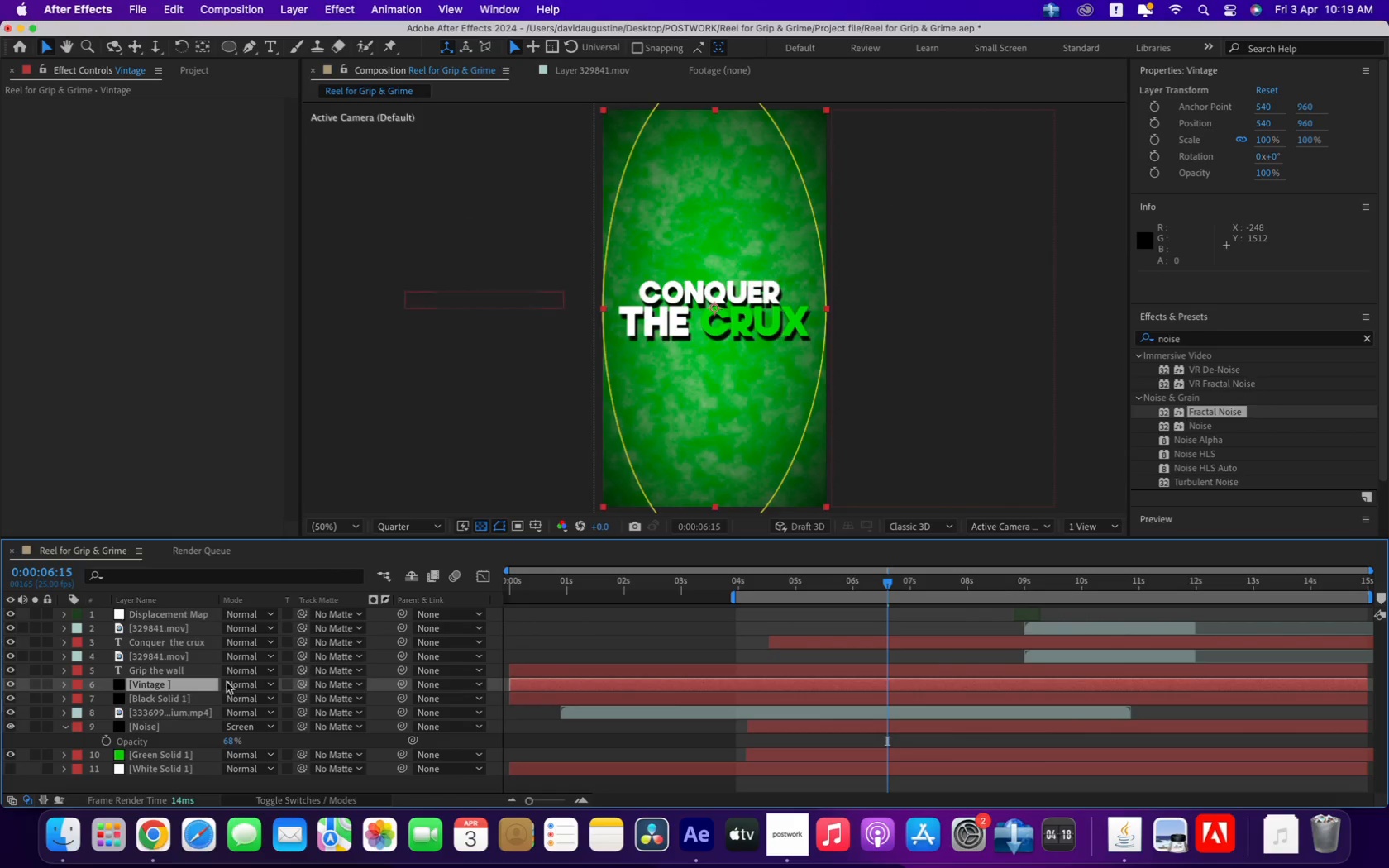 
left_click_drag(start_coordinate=[142, 684], to_coordinate=[142, 726])
 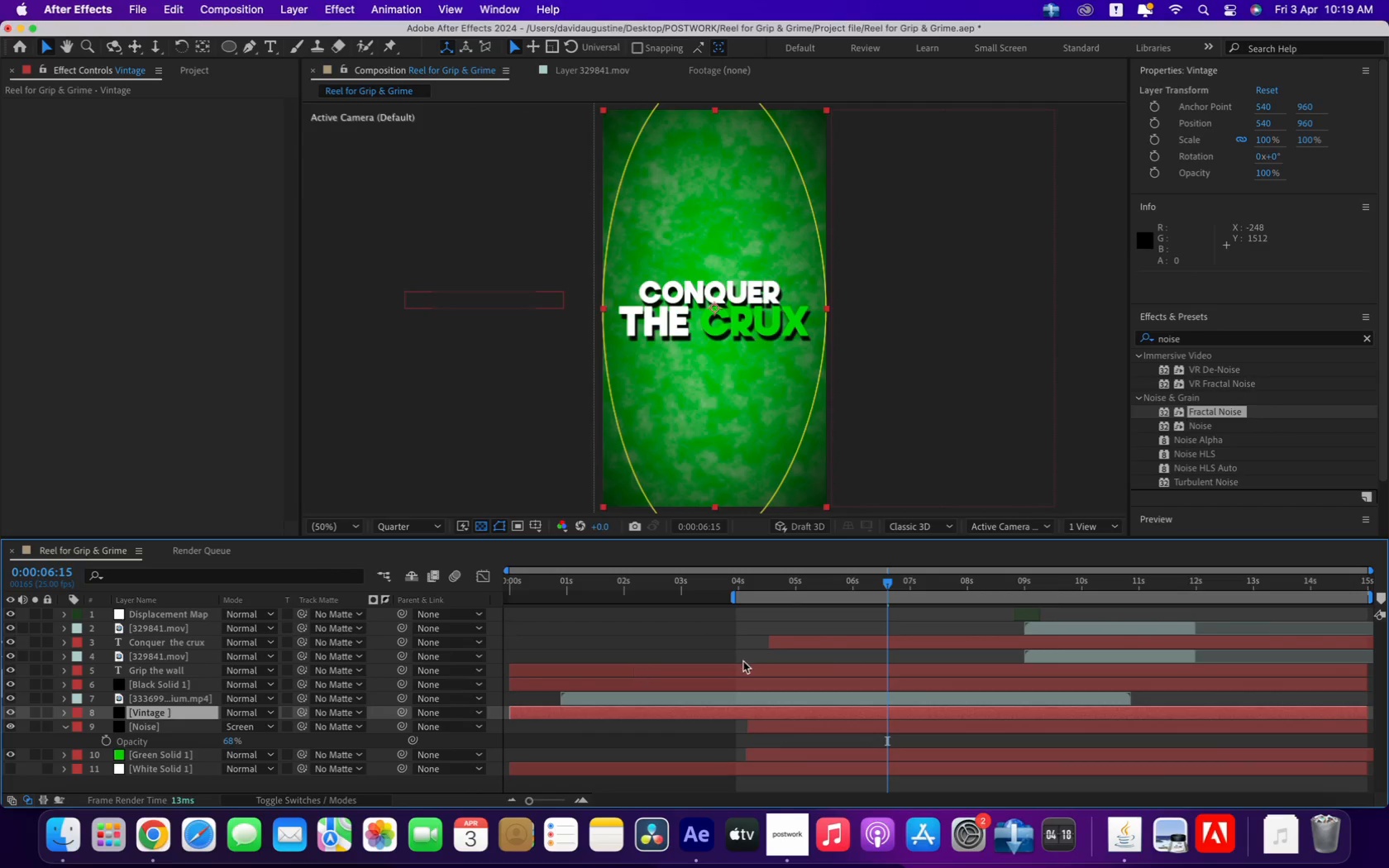 
left_click_drag(start_coordinate=[604, 594], to_coordinate=[908, 603])
 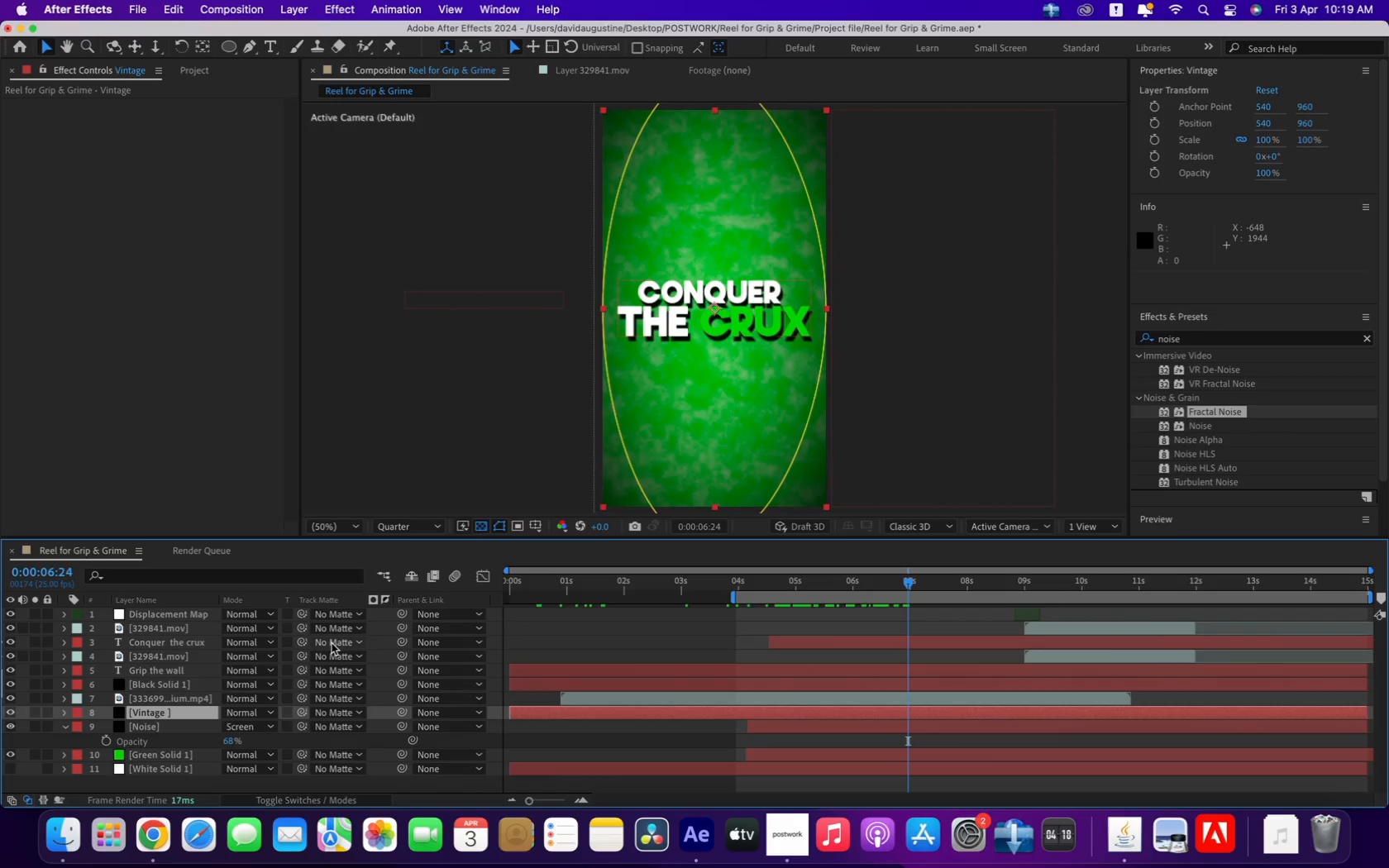 
key(T)
 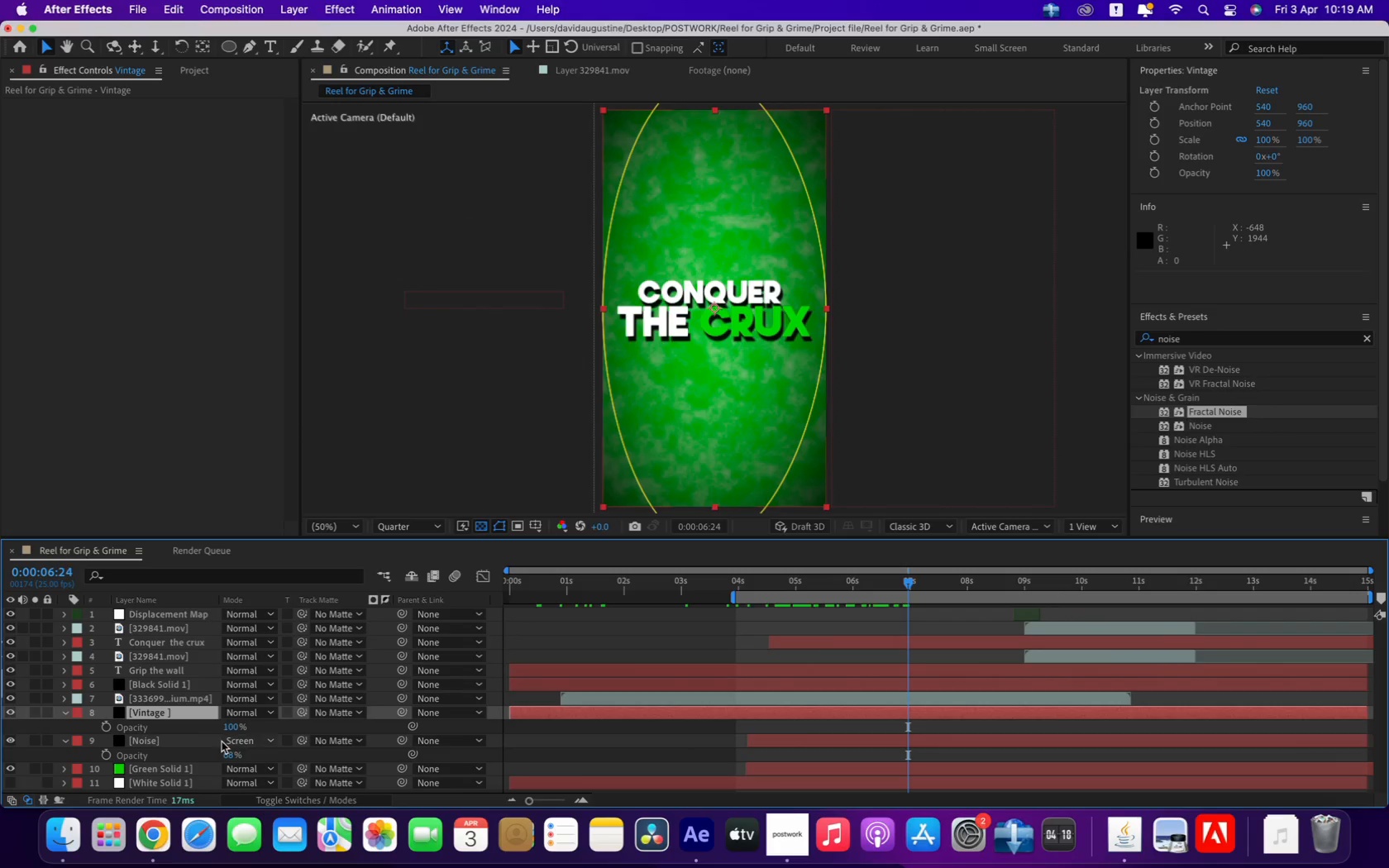 
left_click_drag(start_coordinate=[231, 727], to_coordinate=[218, 723])
 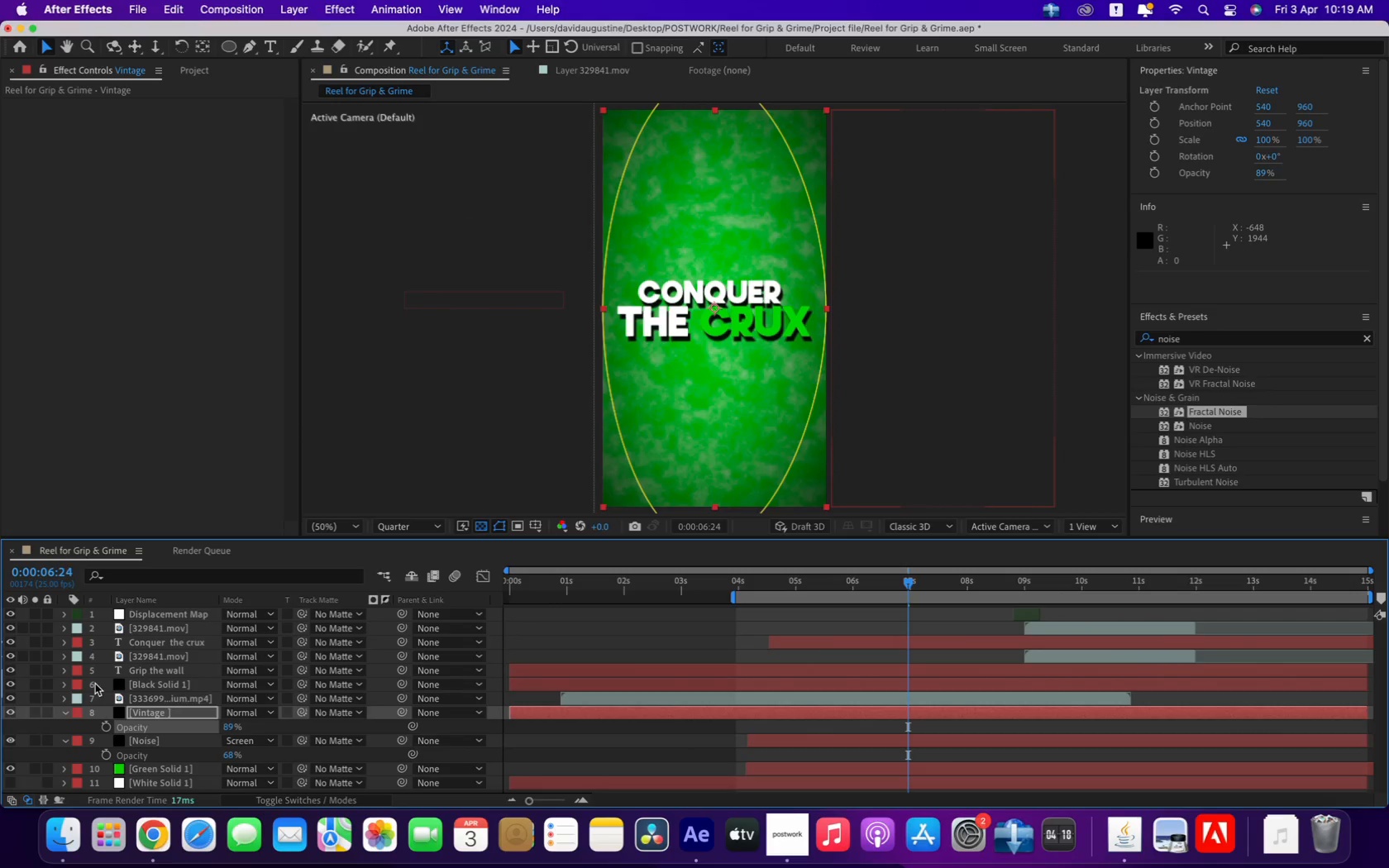 
left_click([96, 681])
 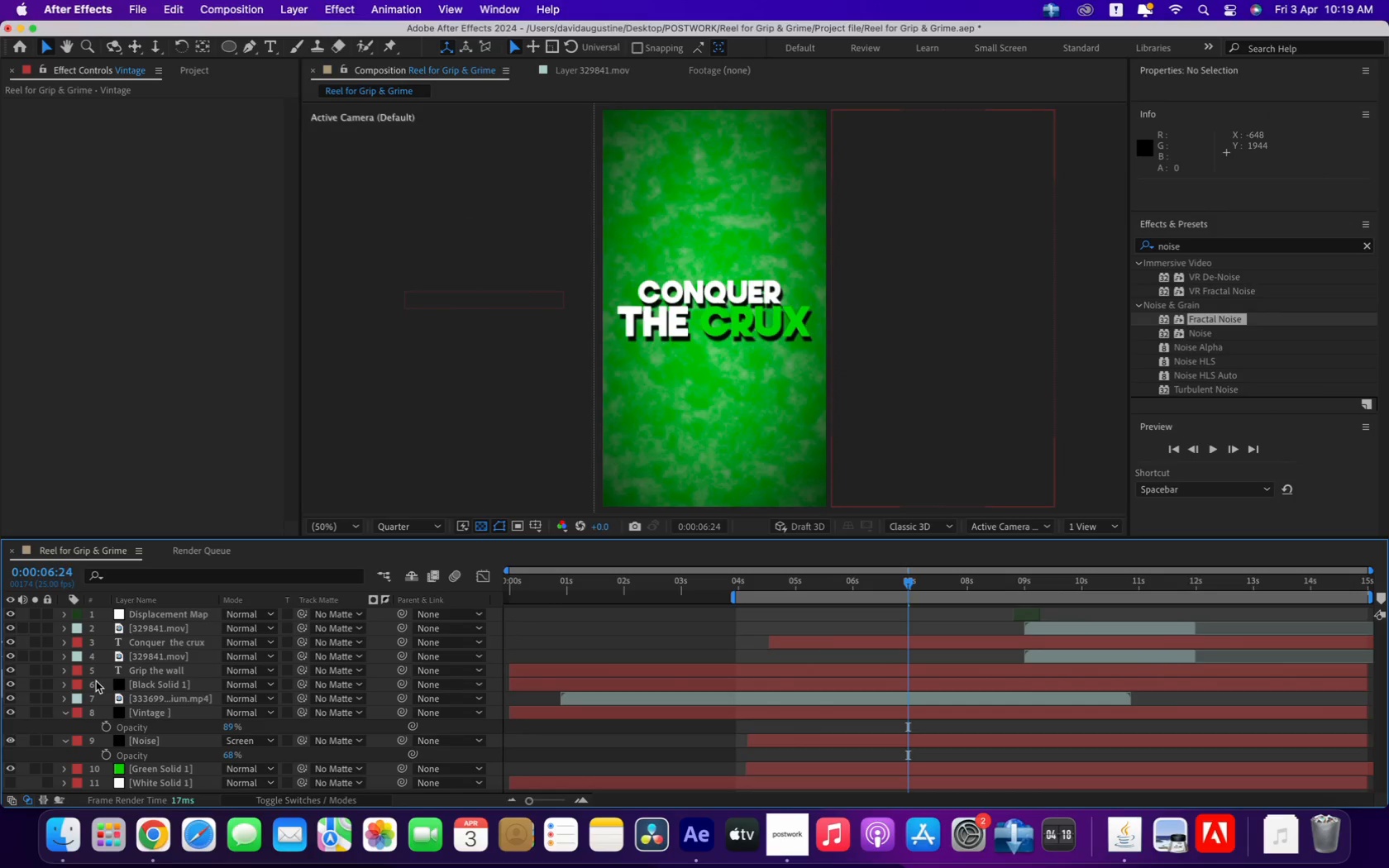 
key(Meta+S)
 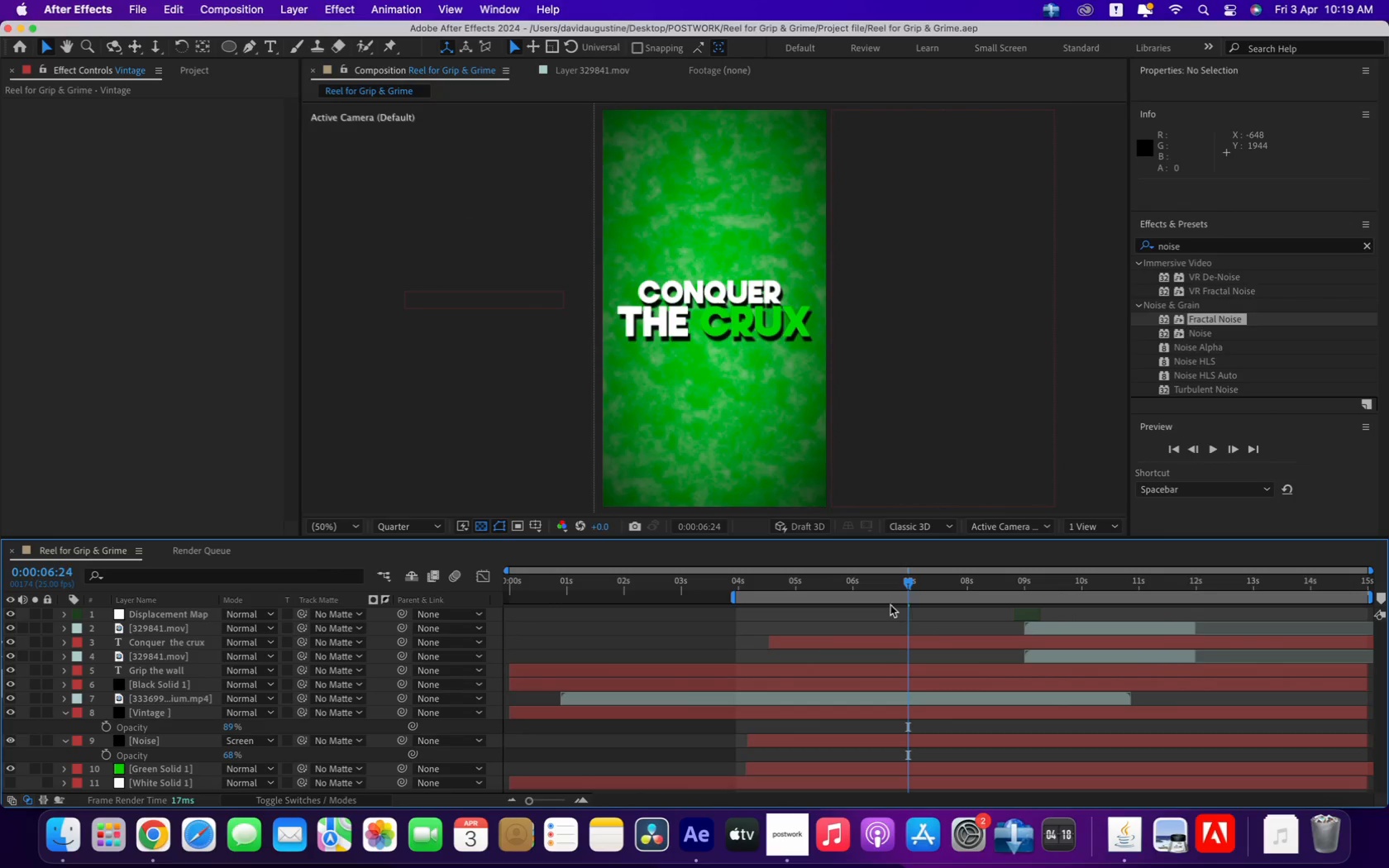 
left_click_drag(start_coordinate=[909, 579], to_coordinate=[752, 577])
 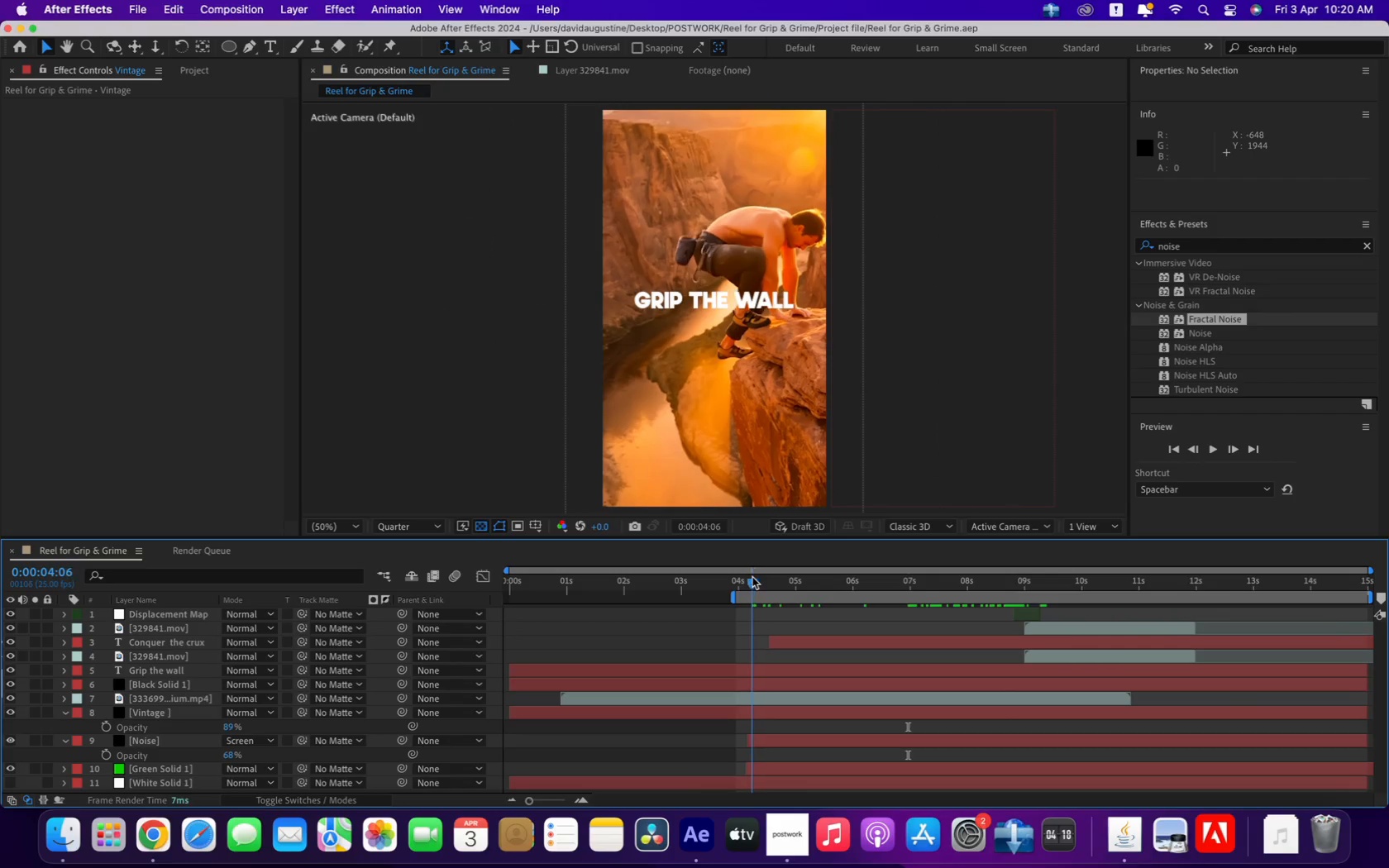 
type(bb )
 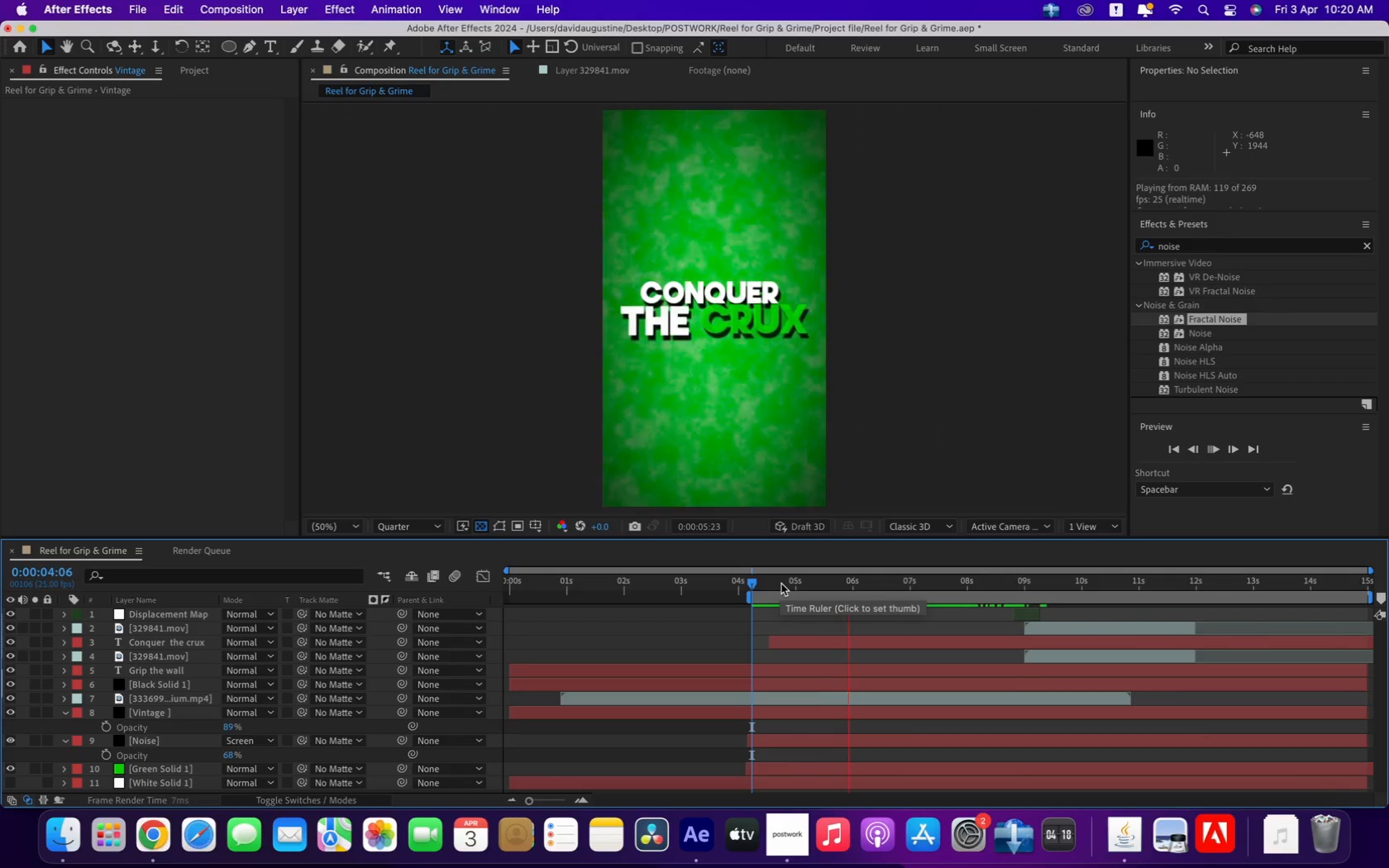 
key(Space)
 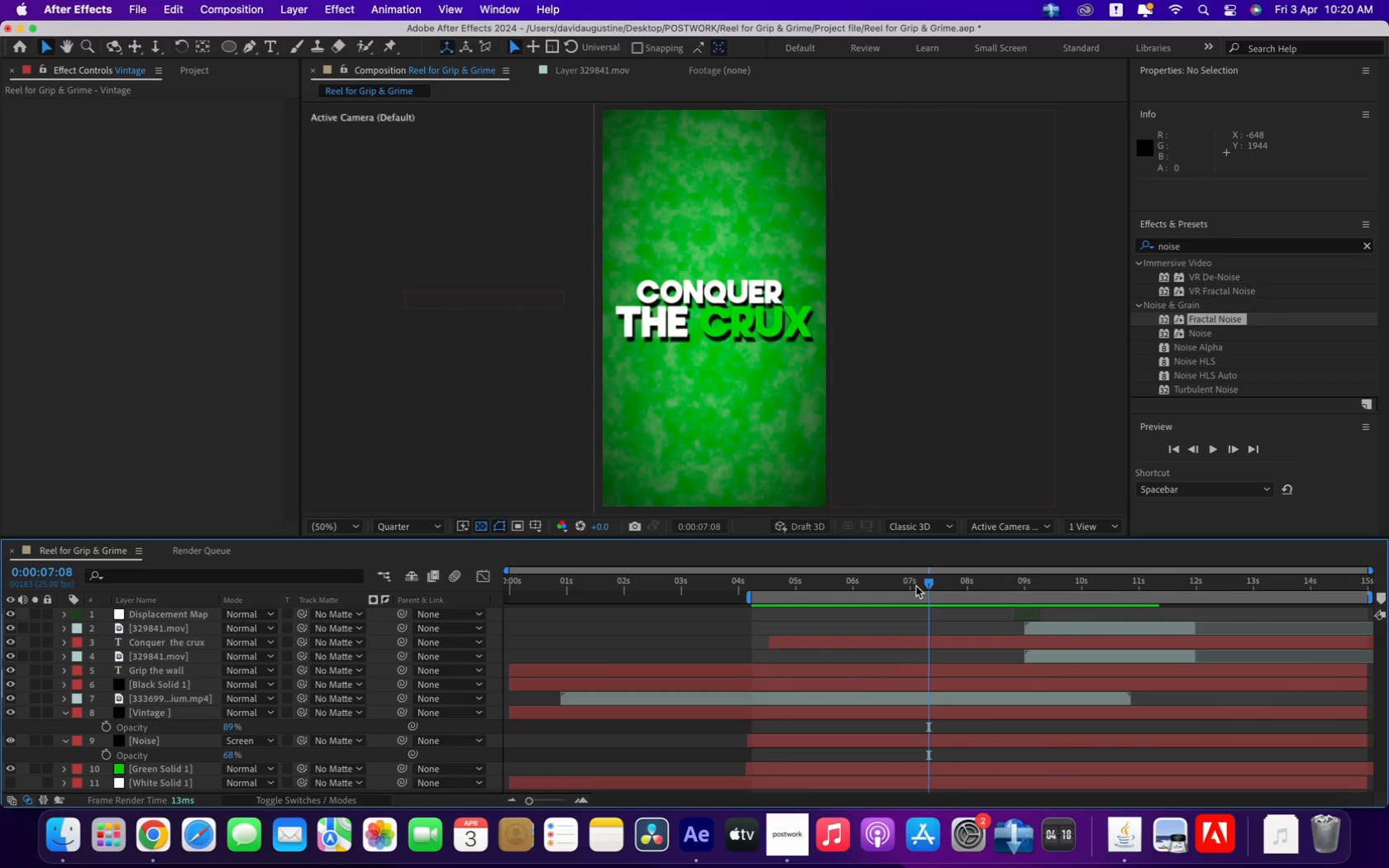 
left_click_drag(start_coordinate=[919, 588], to_coordinate=[911, 587])
 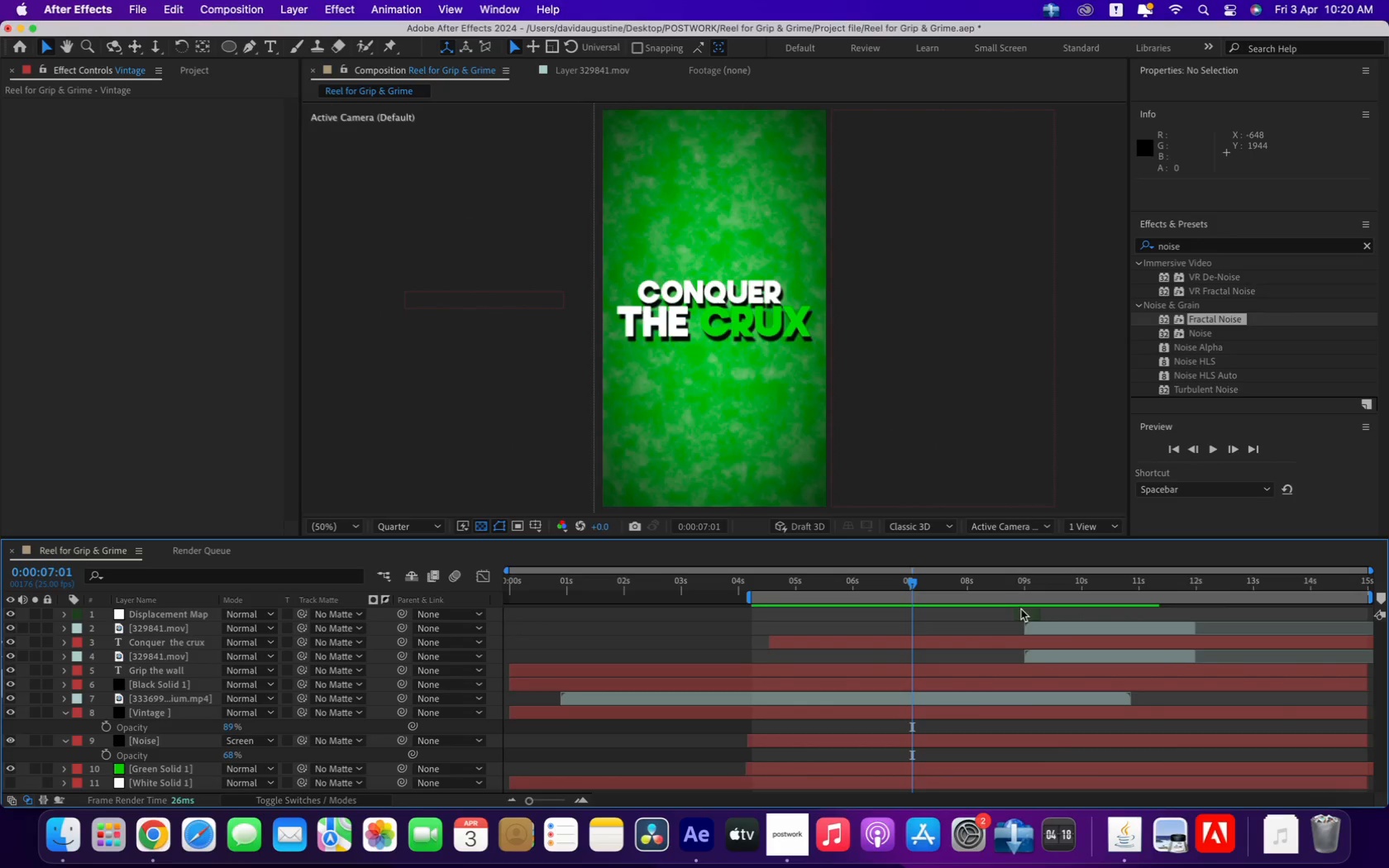 
key(Shift+ShiftLeft)
 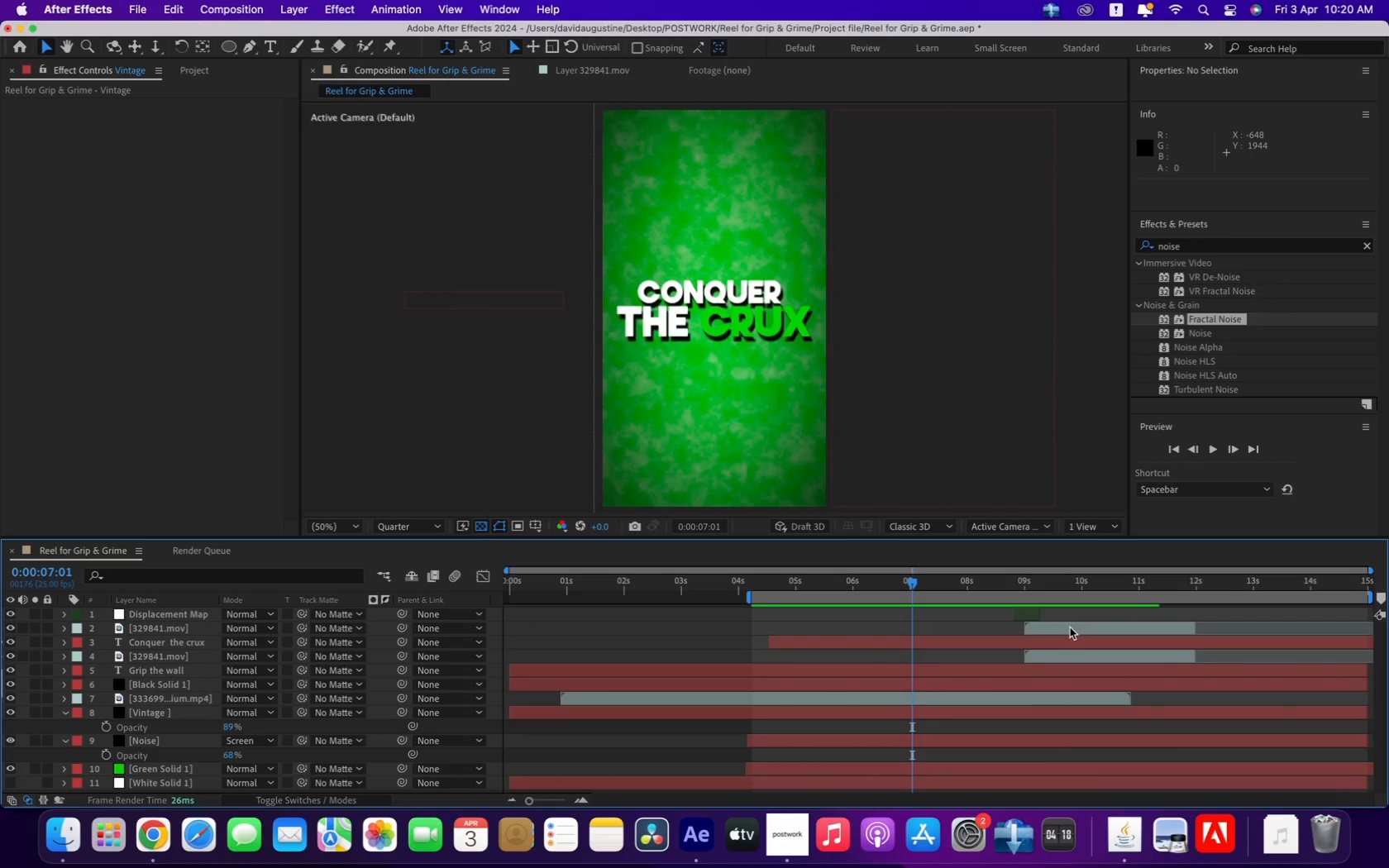 
left_click([1068, 628])
 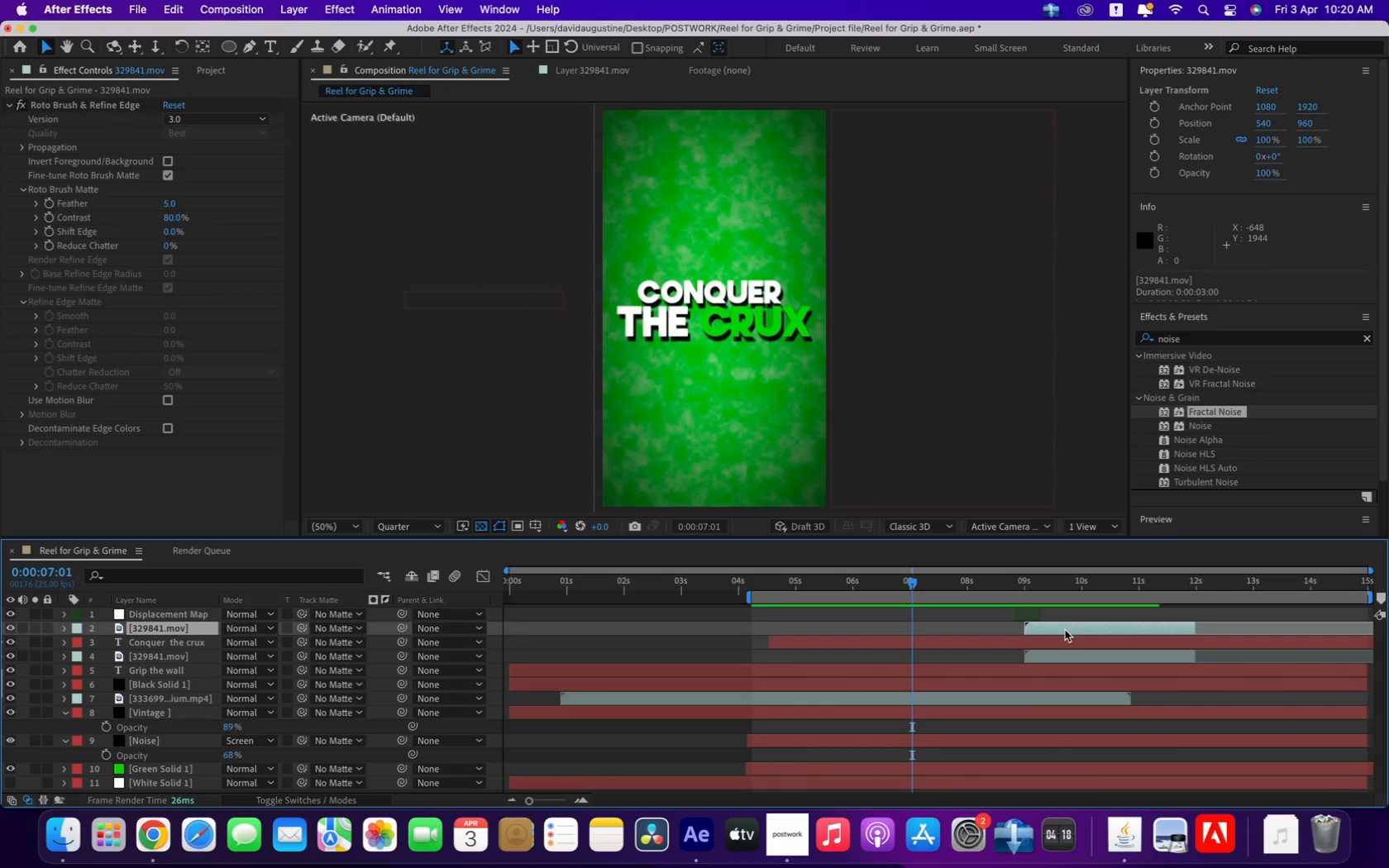 
key(Shift+ShiftLeft)
 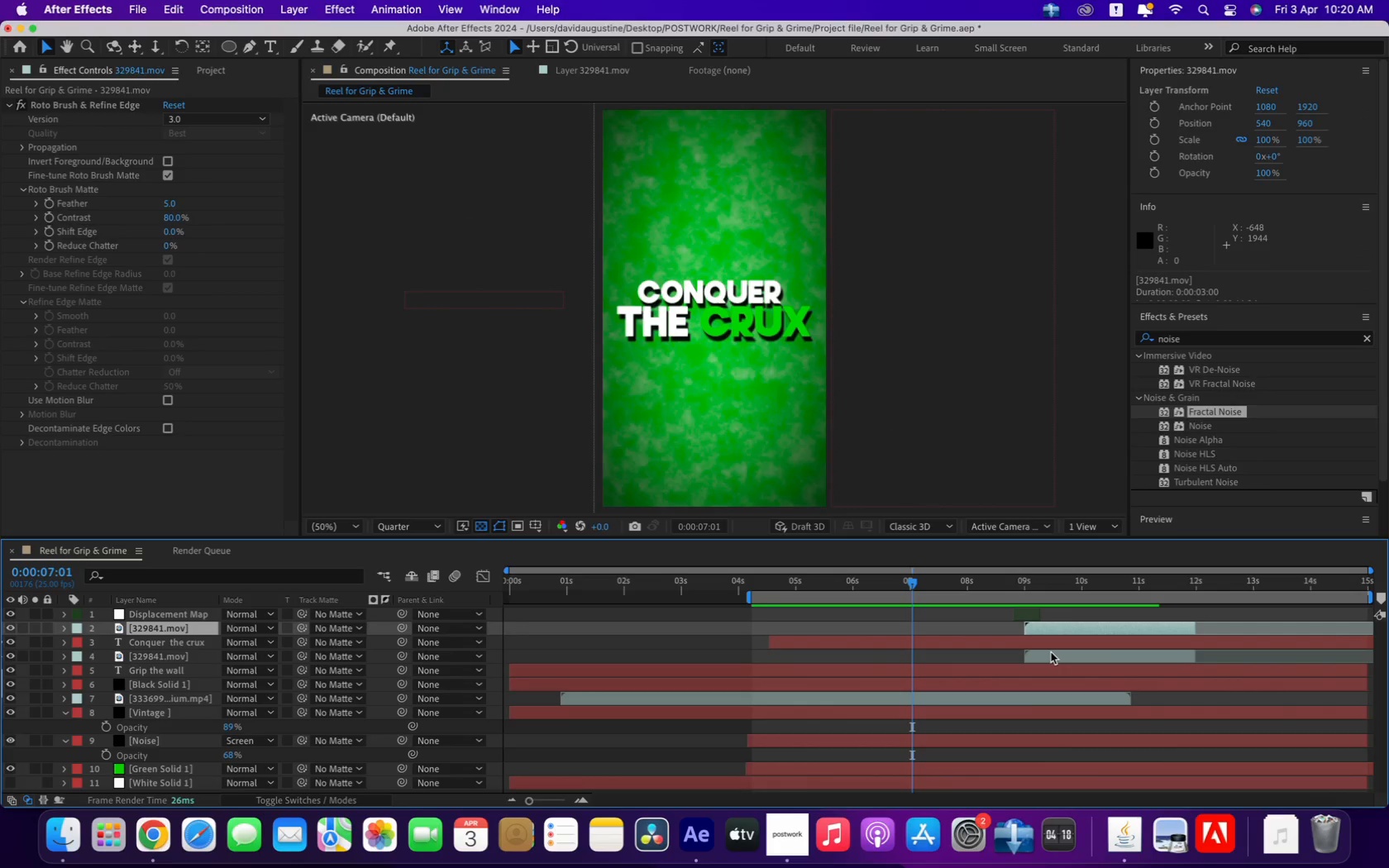 
hold_key(key=CommandLeft, duration=0.94)
left_click([1050, 650])
 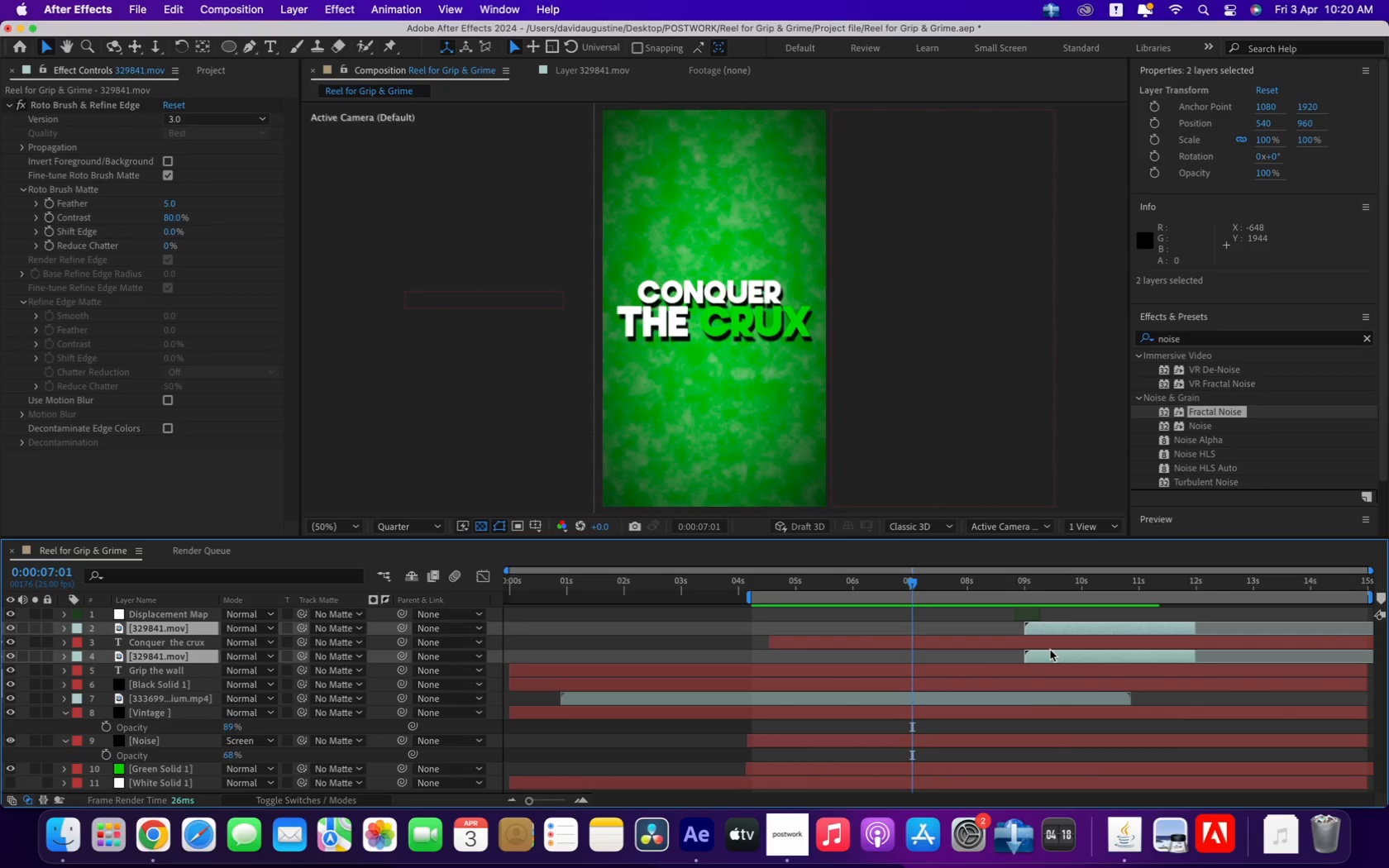 
hold_key(key=CommandLeft, duration=0.91)
left_click([1032, 612])
 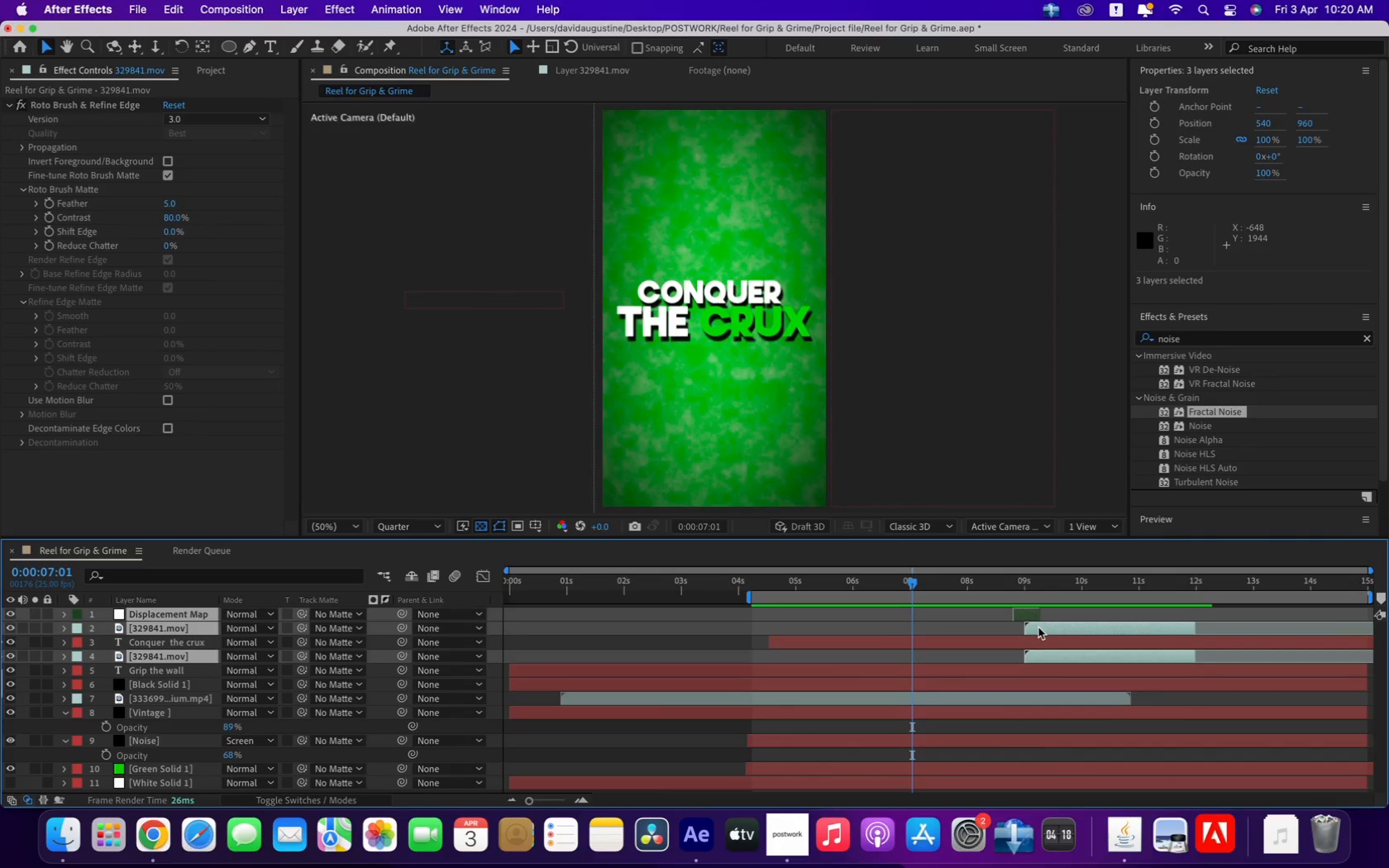 
left_click_drag(start_coordinate=[1038, 627], to_coordinate=[933, 613])
 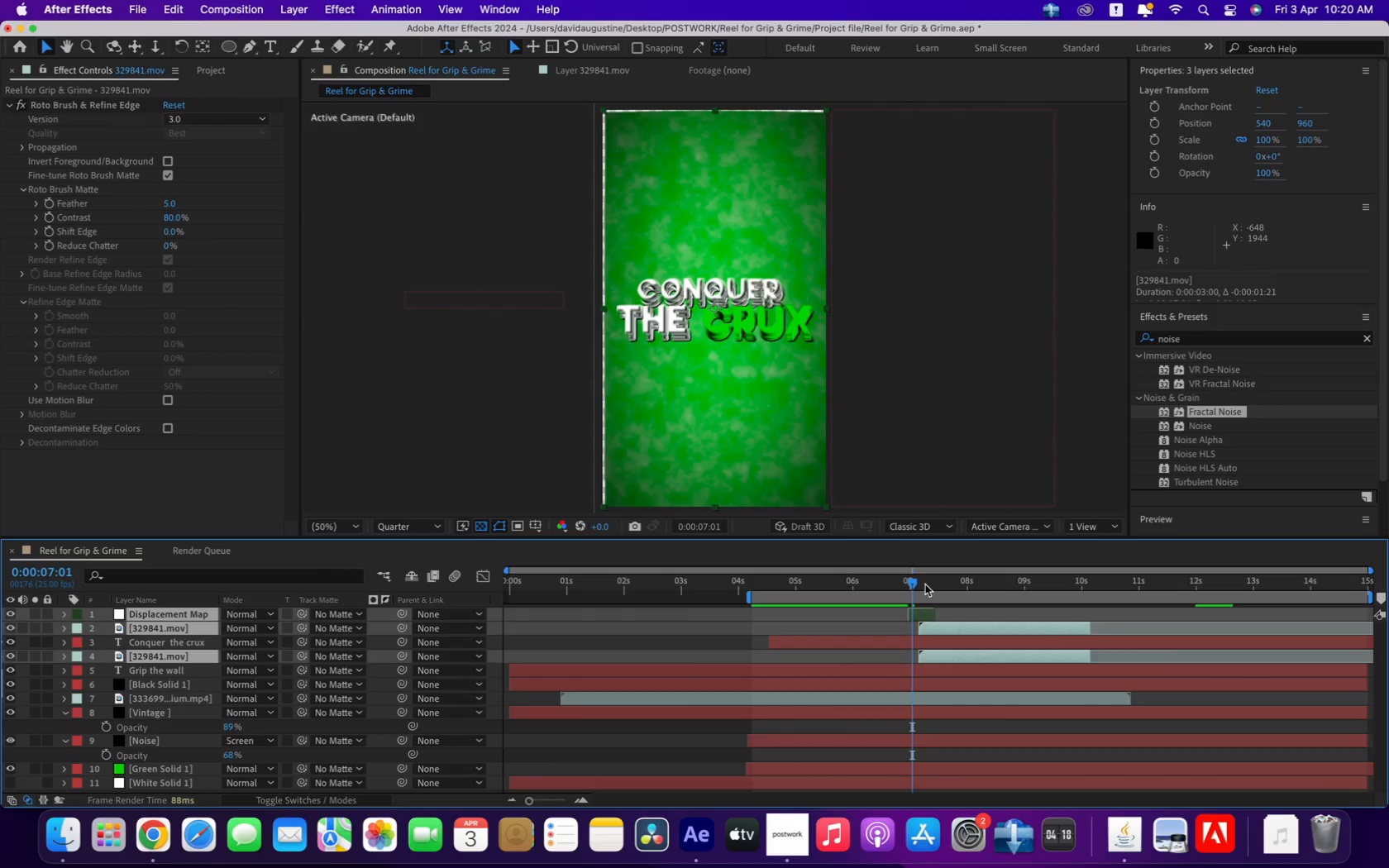 
left_click_drag(start_coordinate=[909, 581], to_coordinate=[945, 587])
 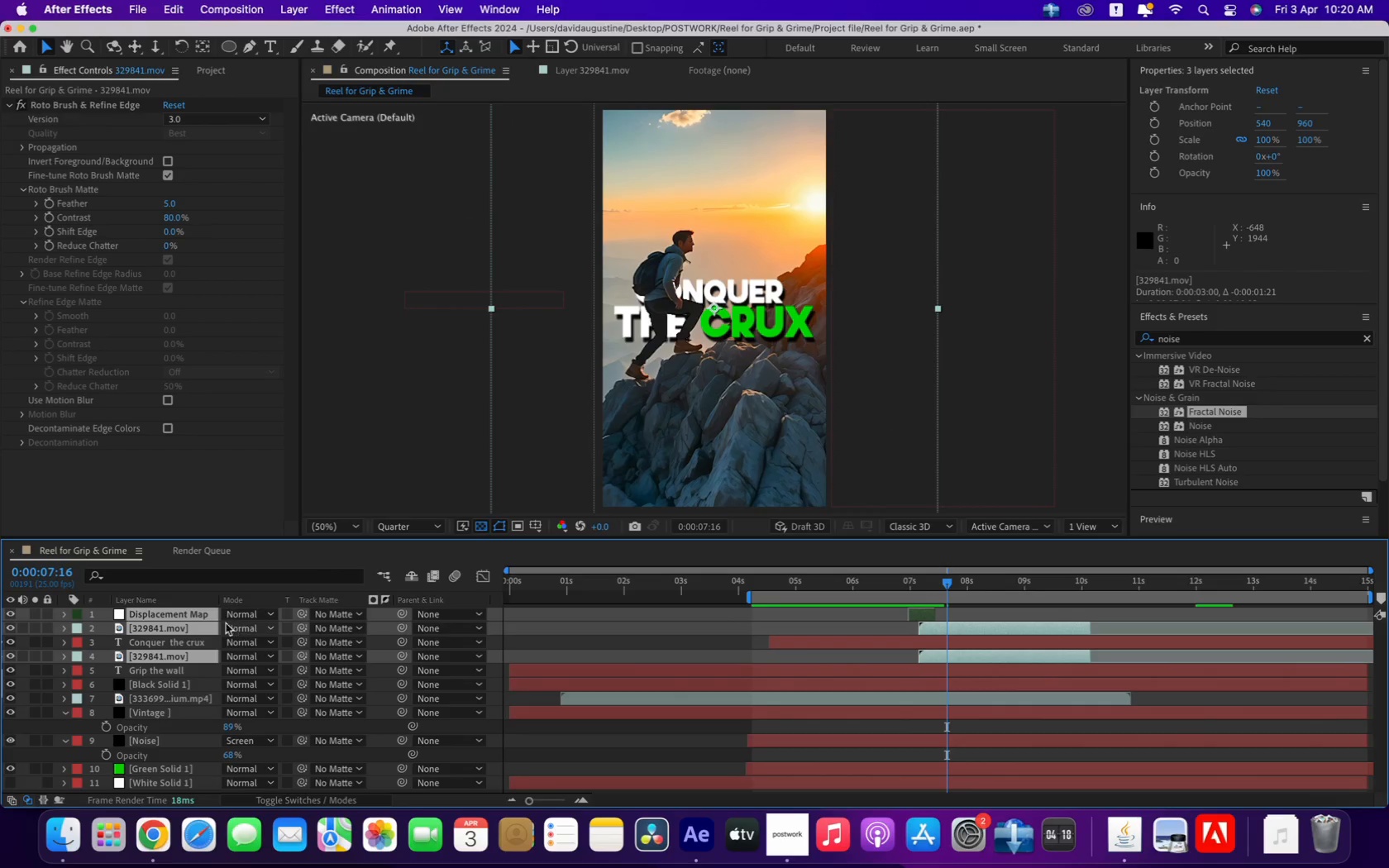 
left_click([100, 627])
 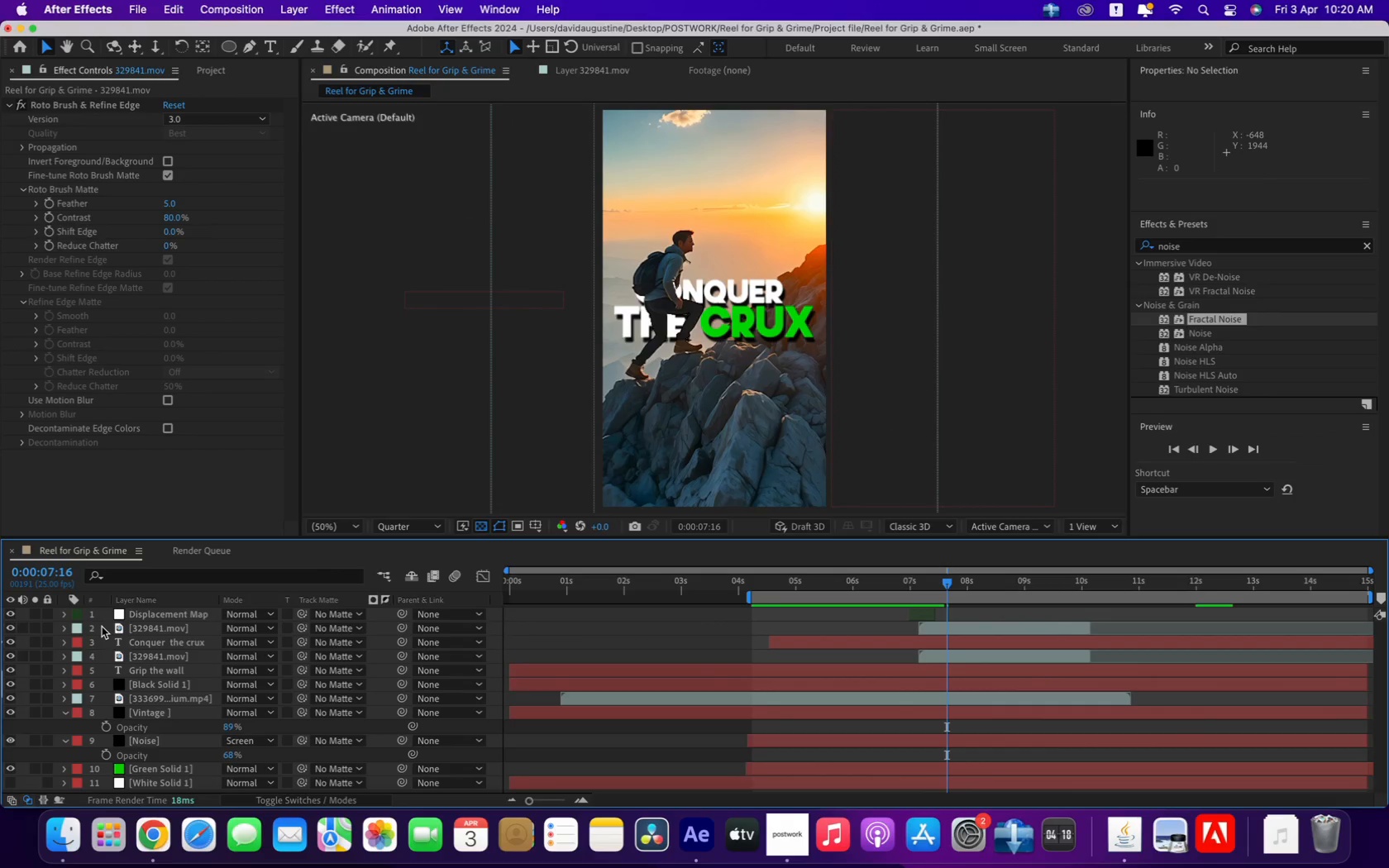 
hold_key(key=CommandLeft, duration=1.1)
 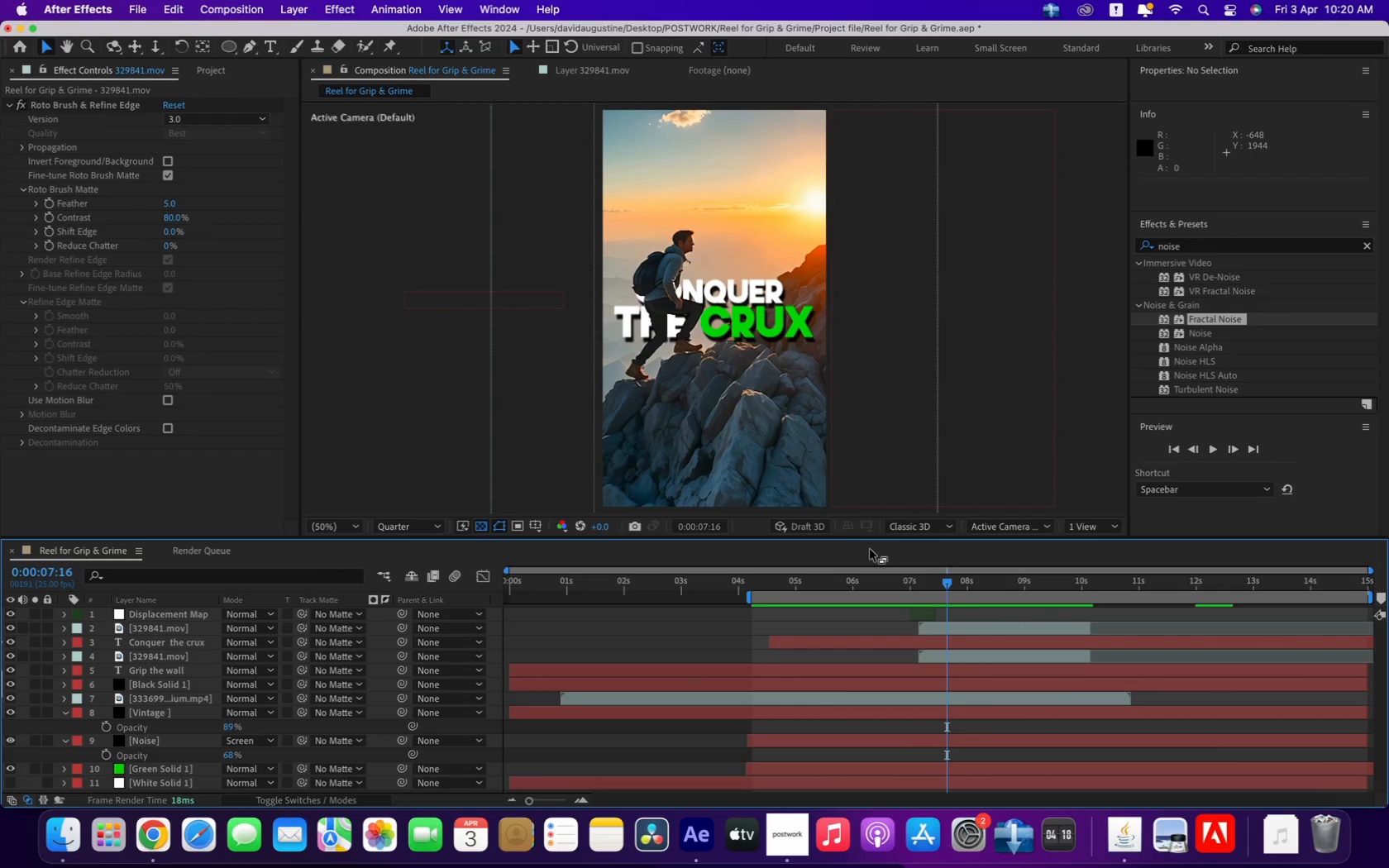 
wait(5.61)
 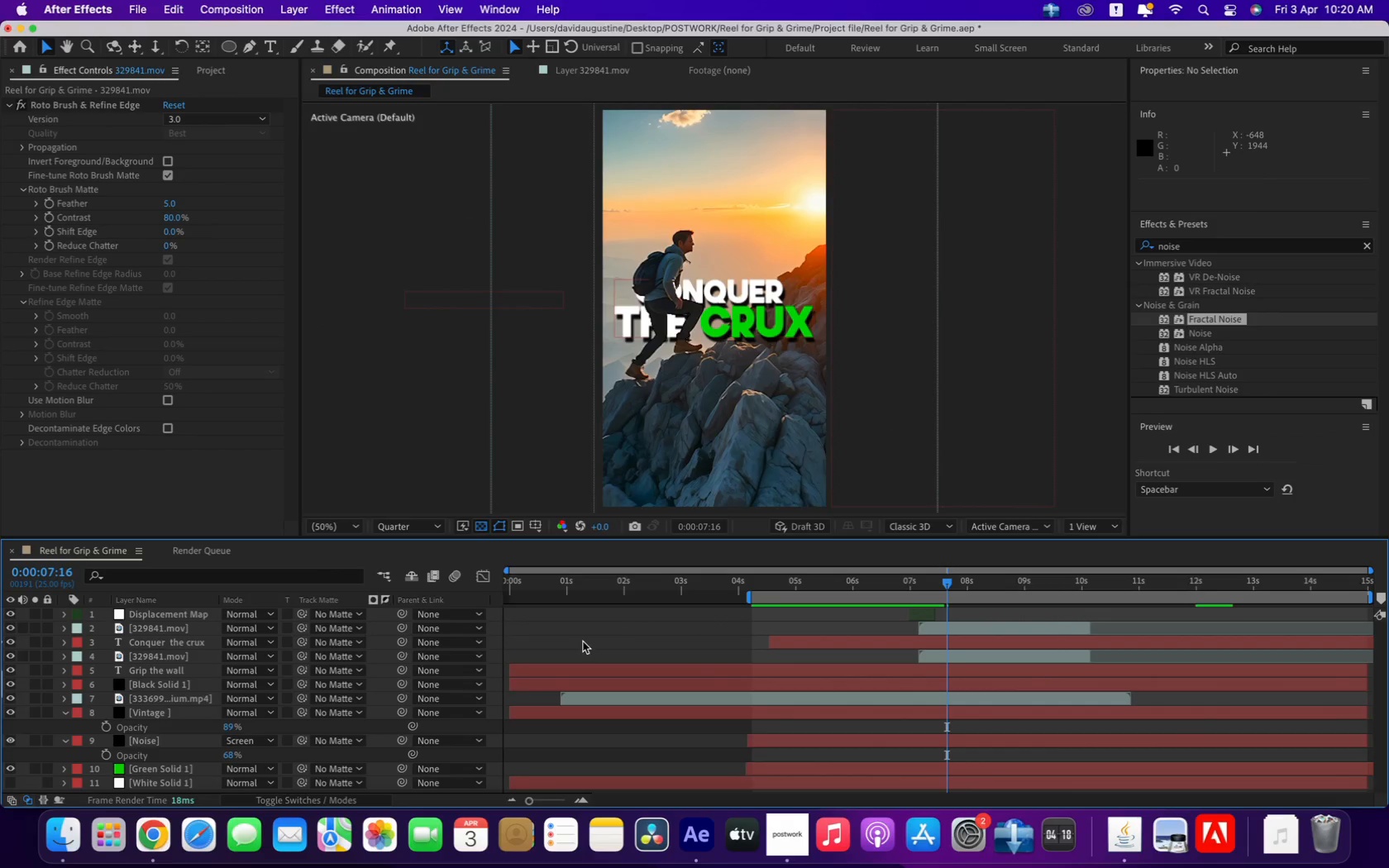 
key(Space)
 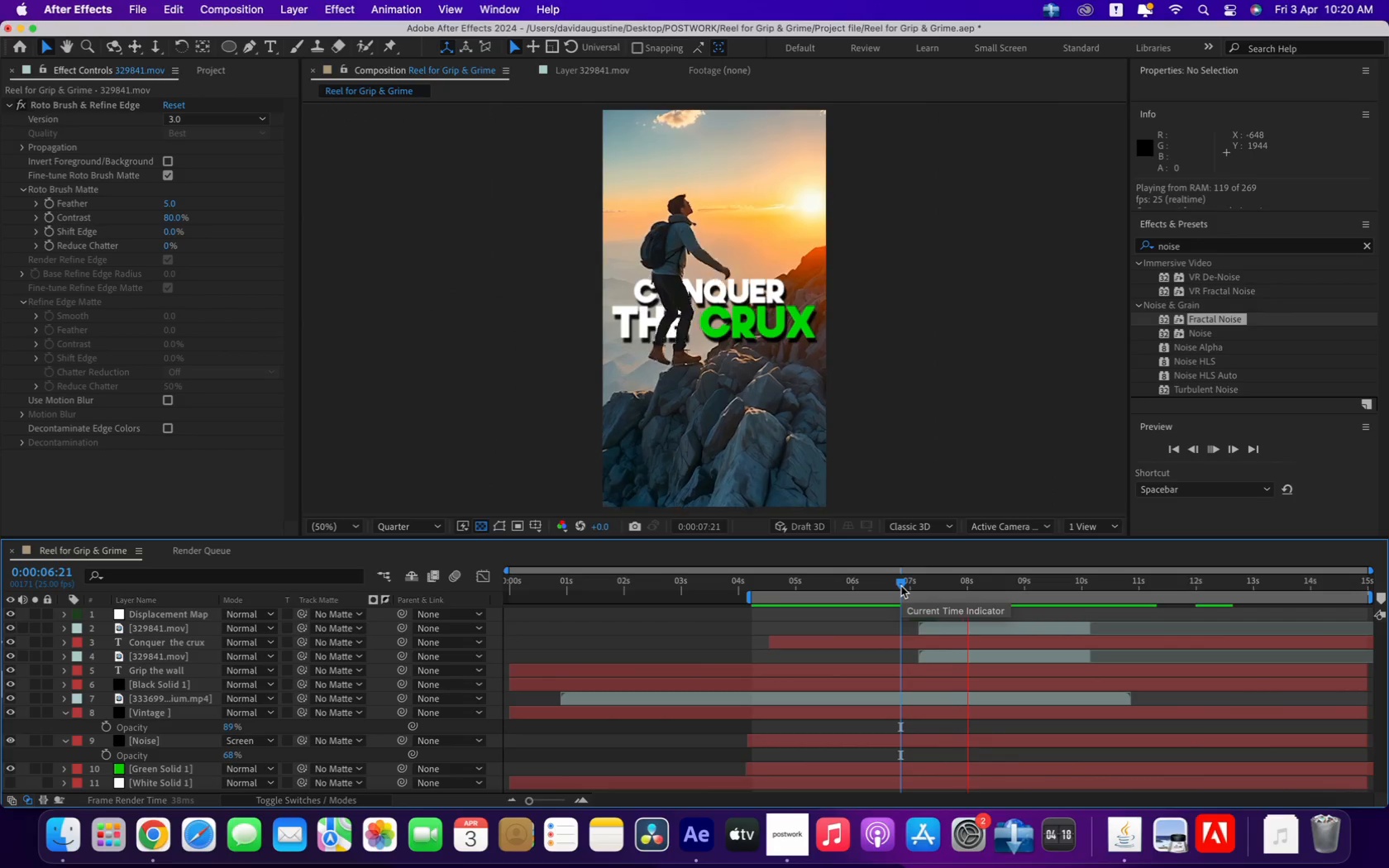 
left_click([901, 586])
 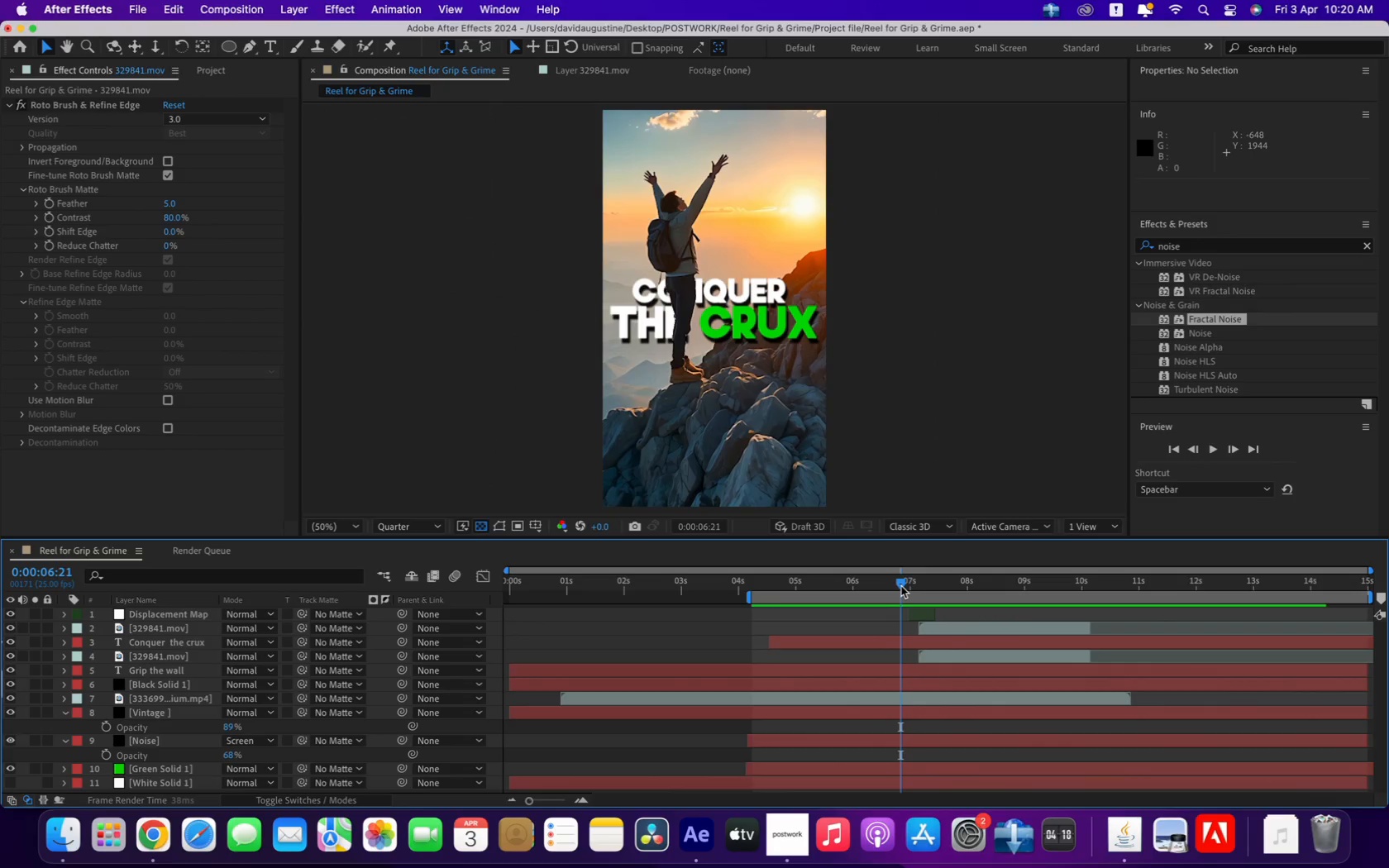 
key(Space)
 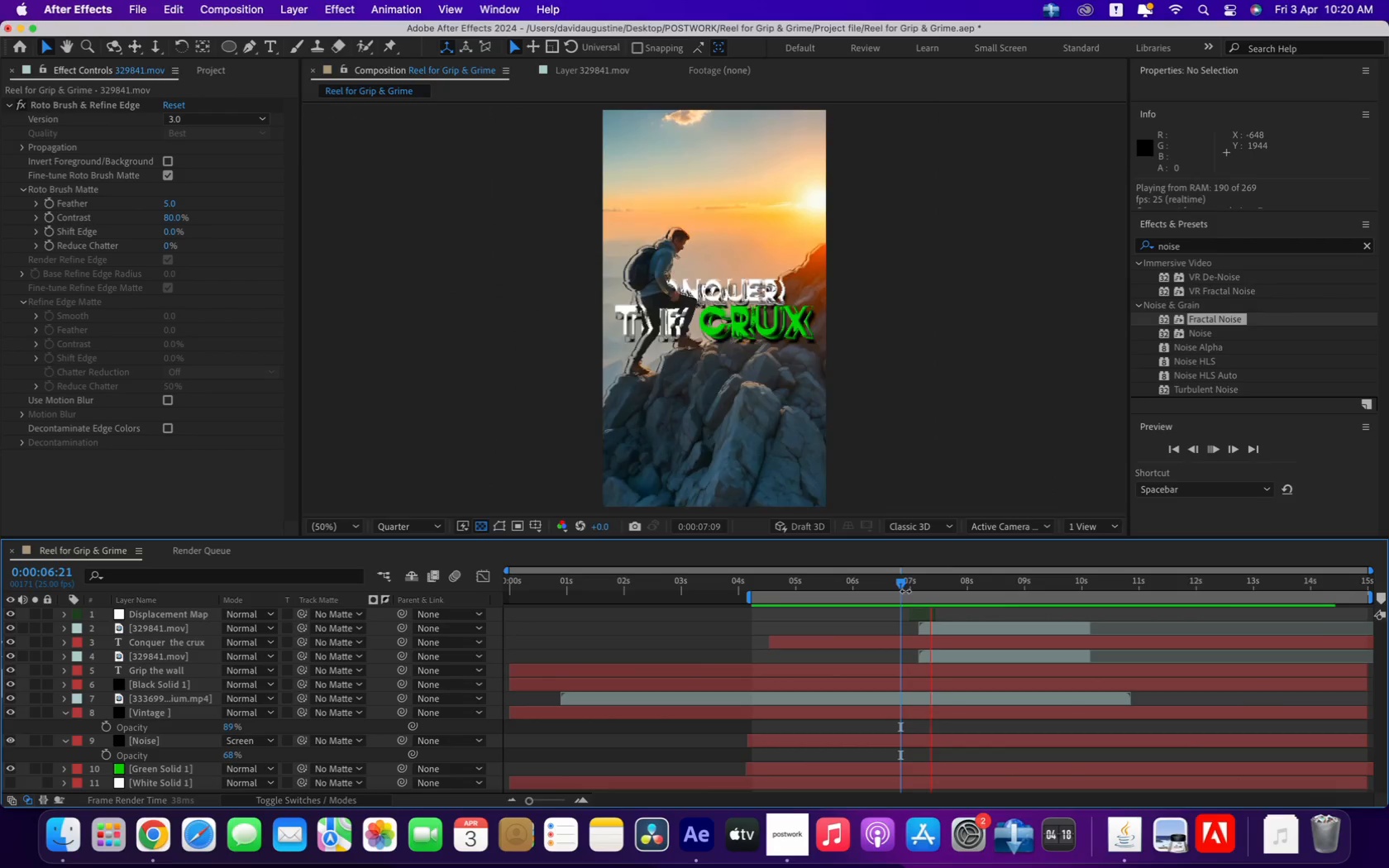 
key(Space)
 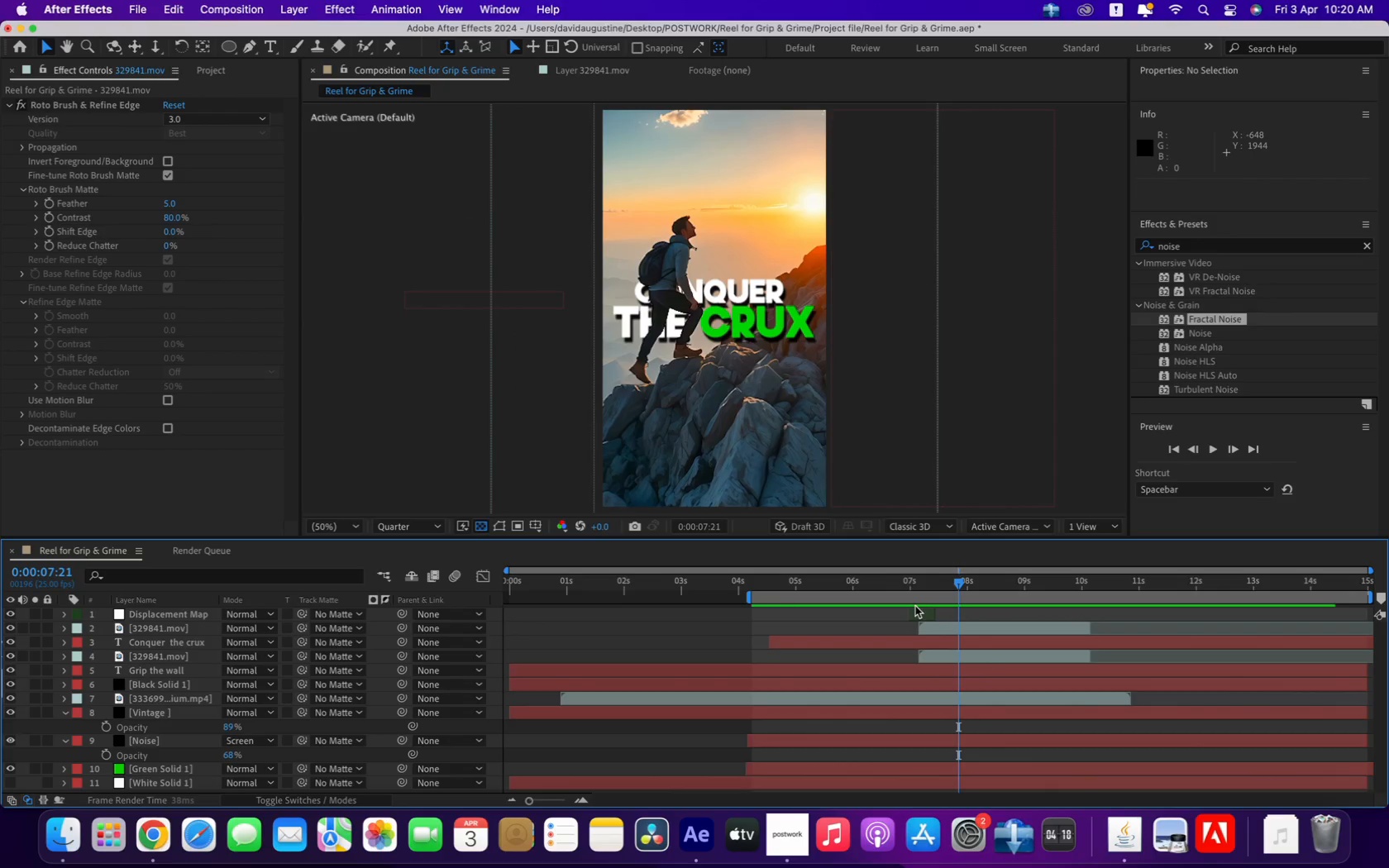 
left_click_drag(start_coordinate=[922, 583], to_coordinate=[927, 584])
 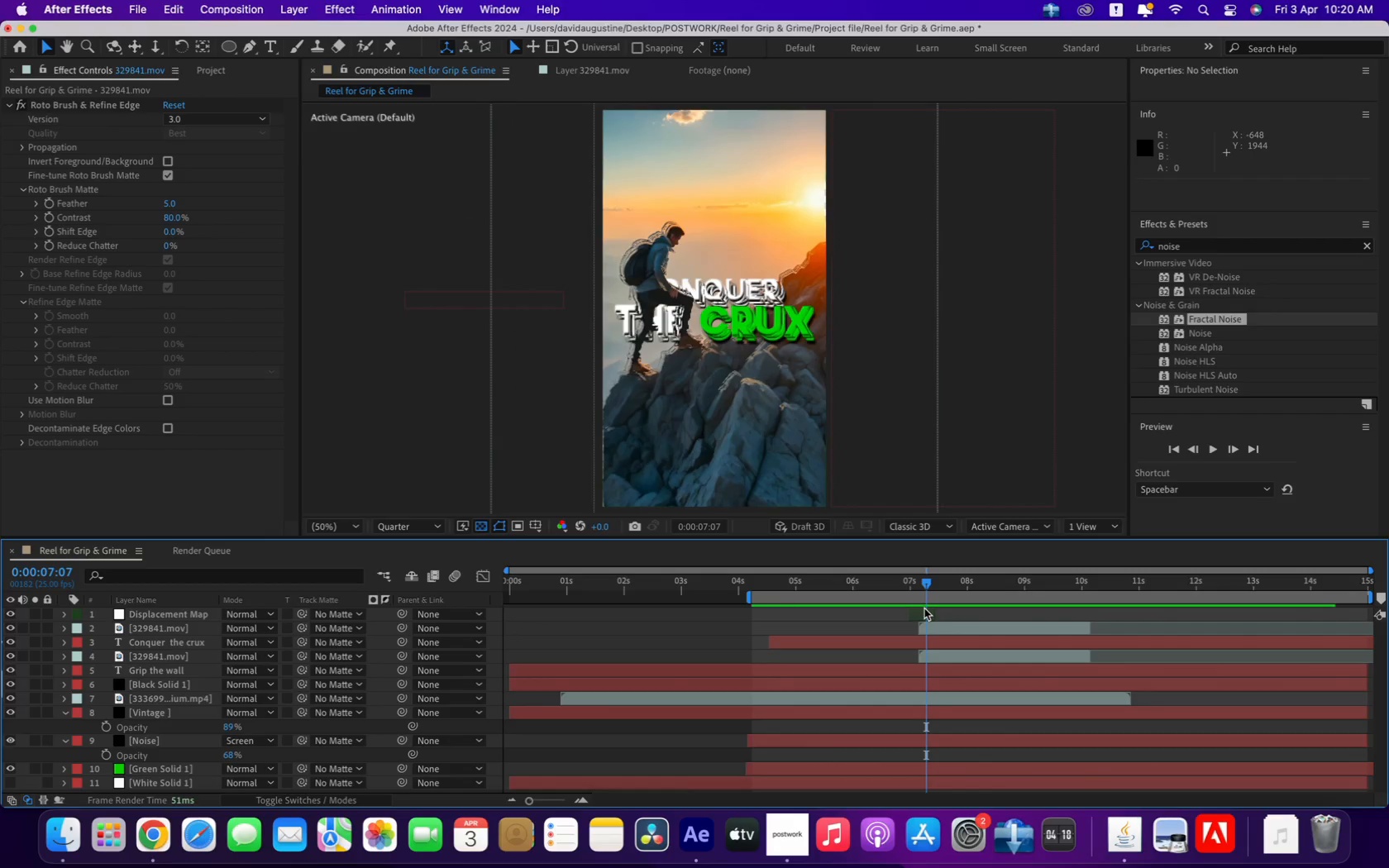 
left_click([924, 613])
 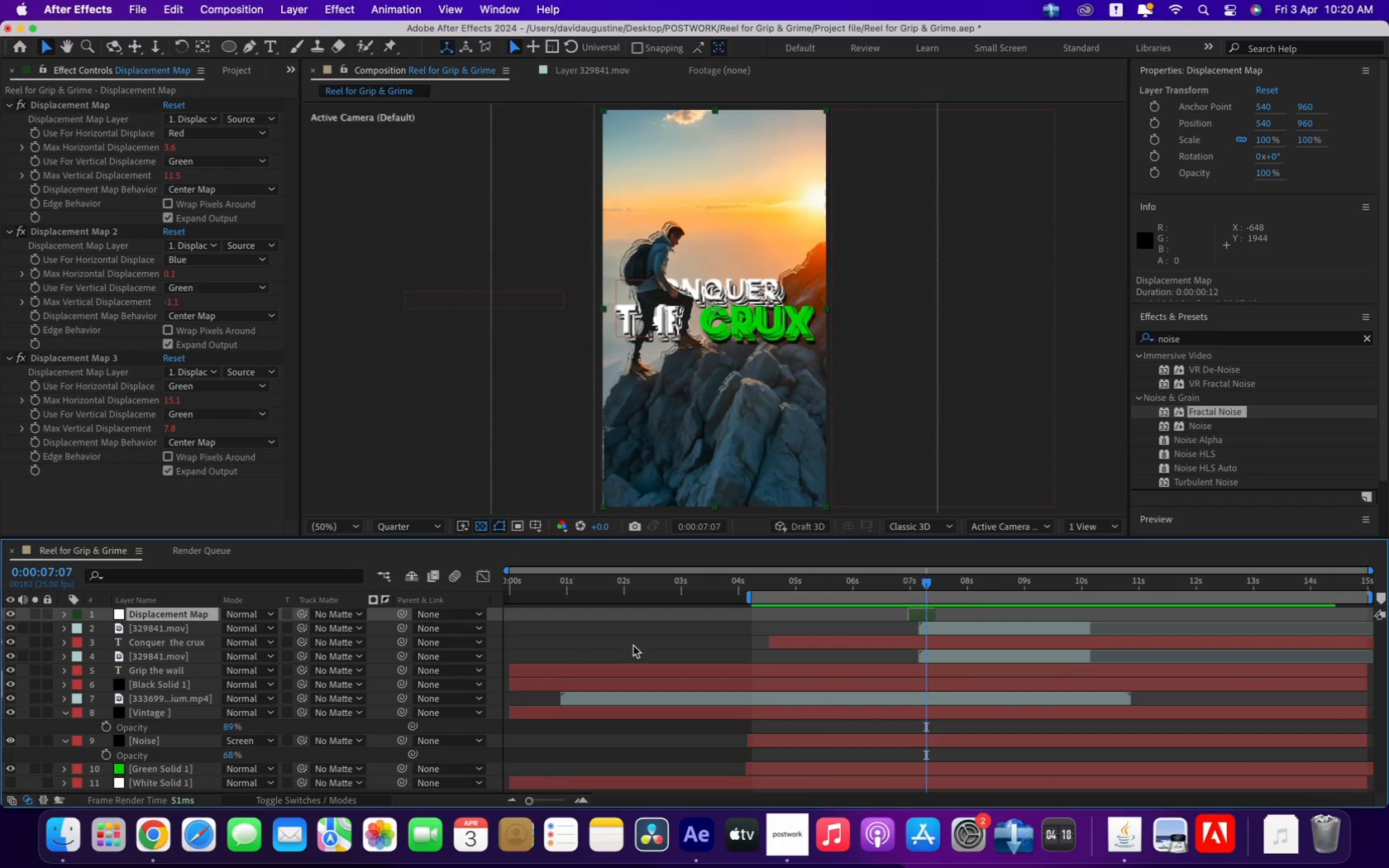 
left_click([918, 612])
 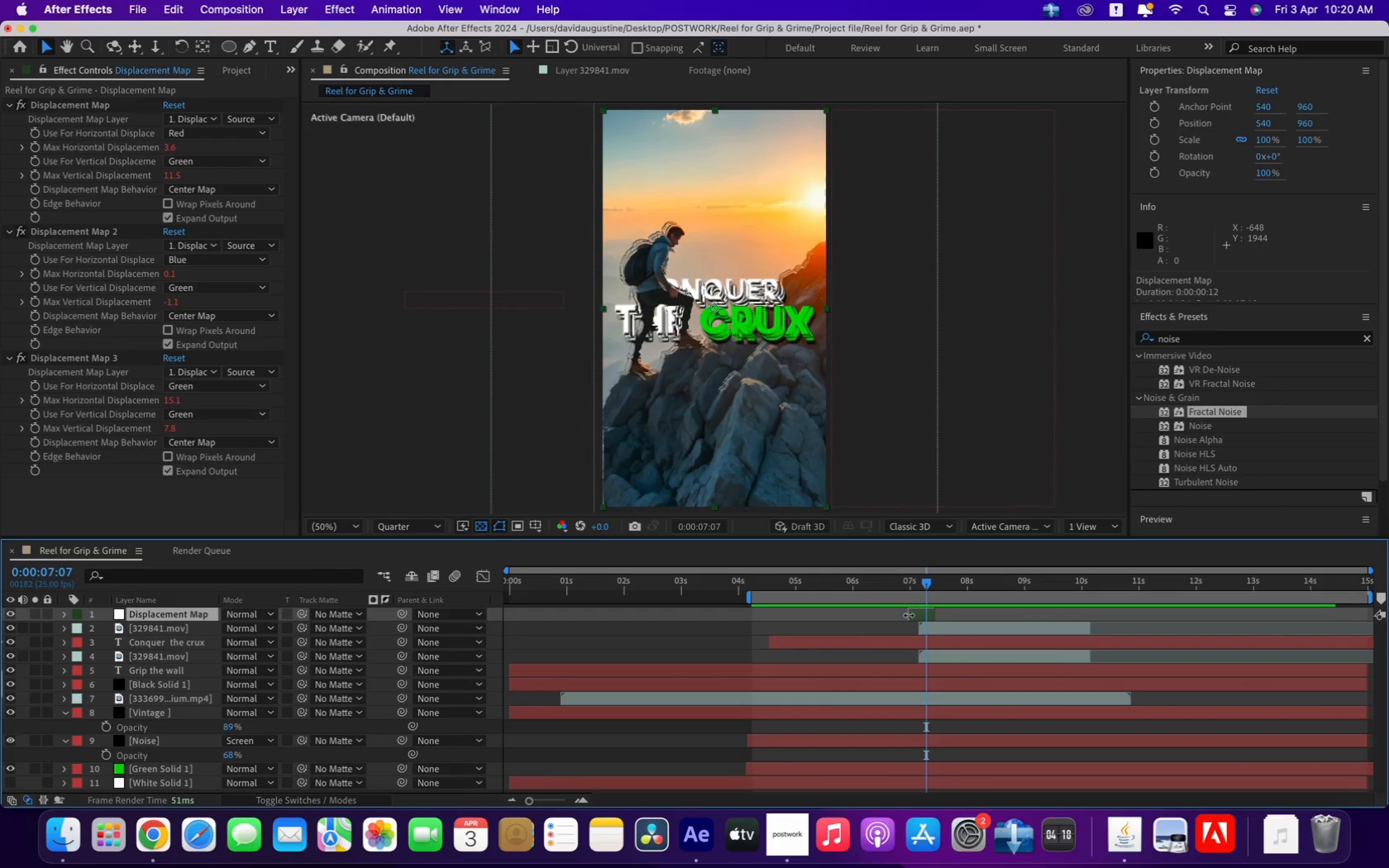 
left_click([909, 615])
 